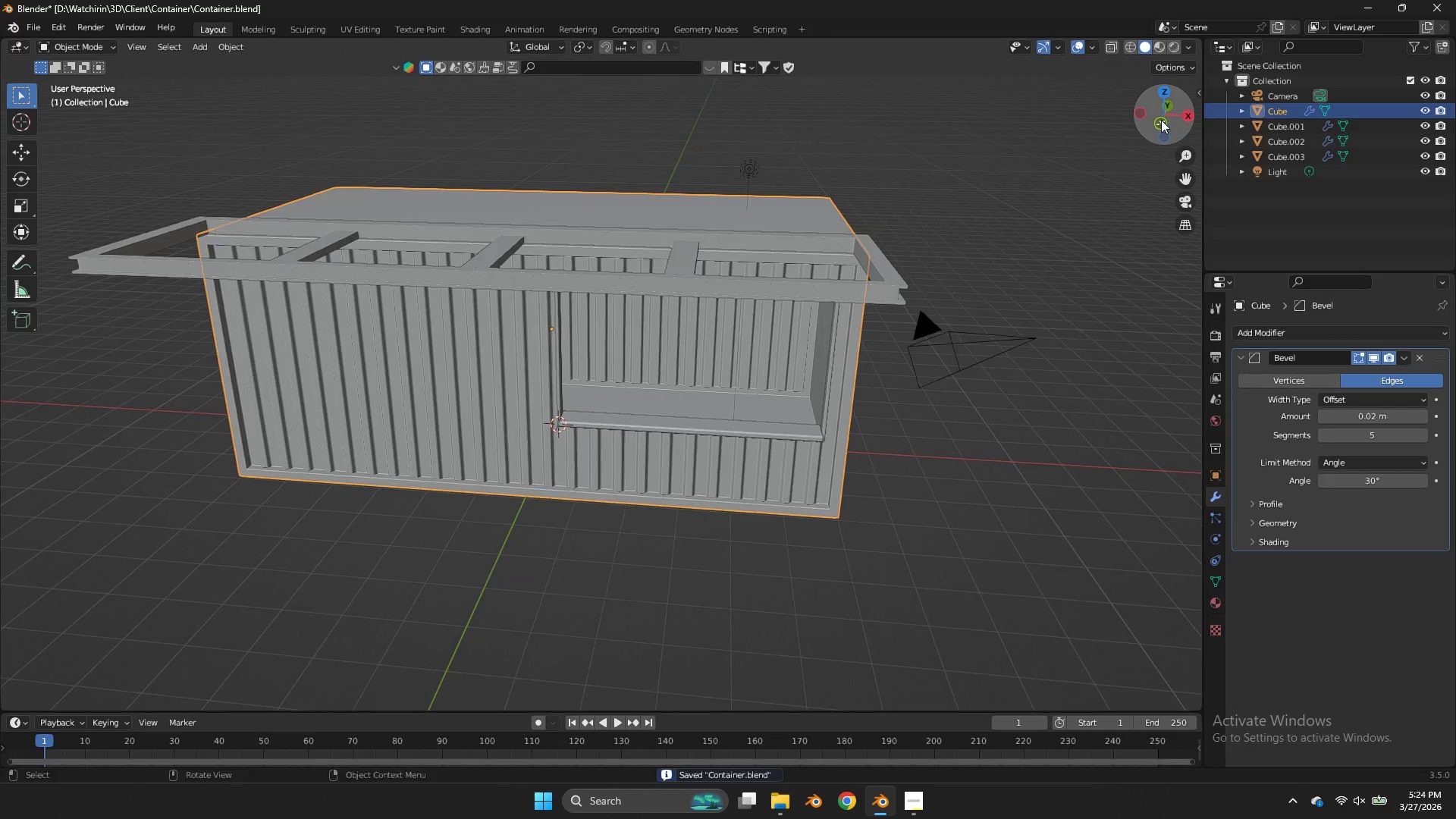 
left_click_drag(start_coordinate=[1161, 120], to_coordinate=[1155, 143])
 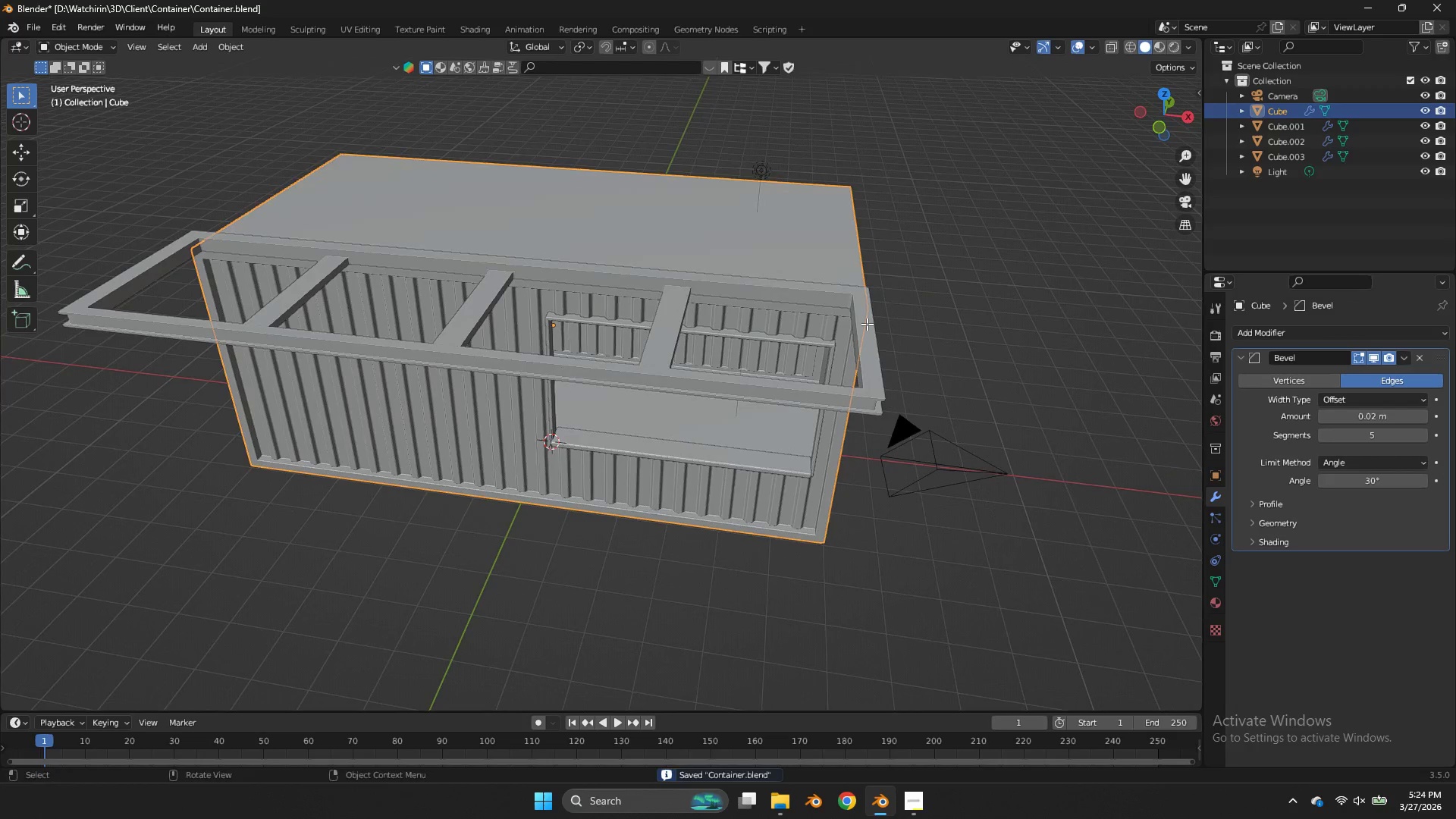 
left_click([867, 325])
 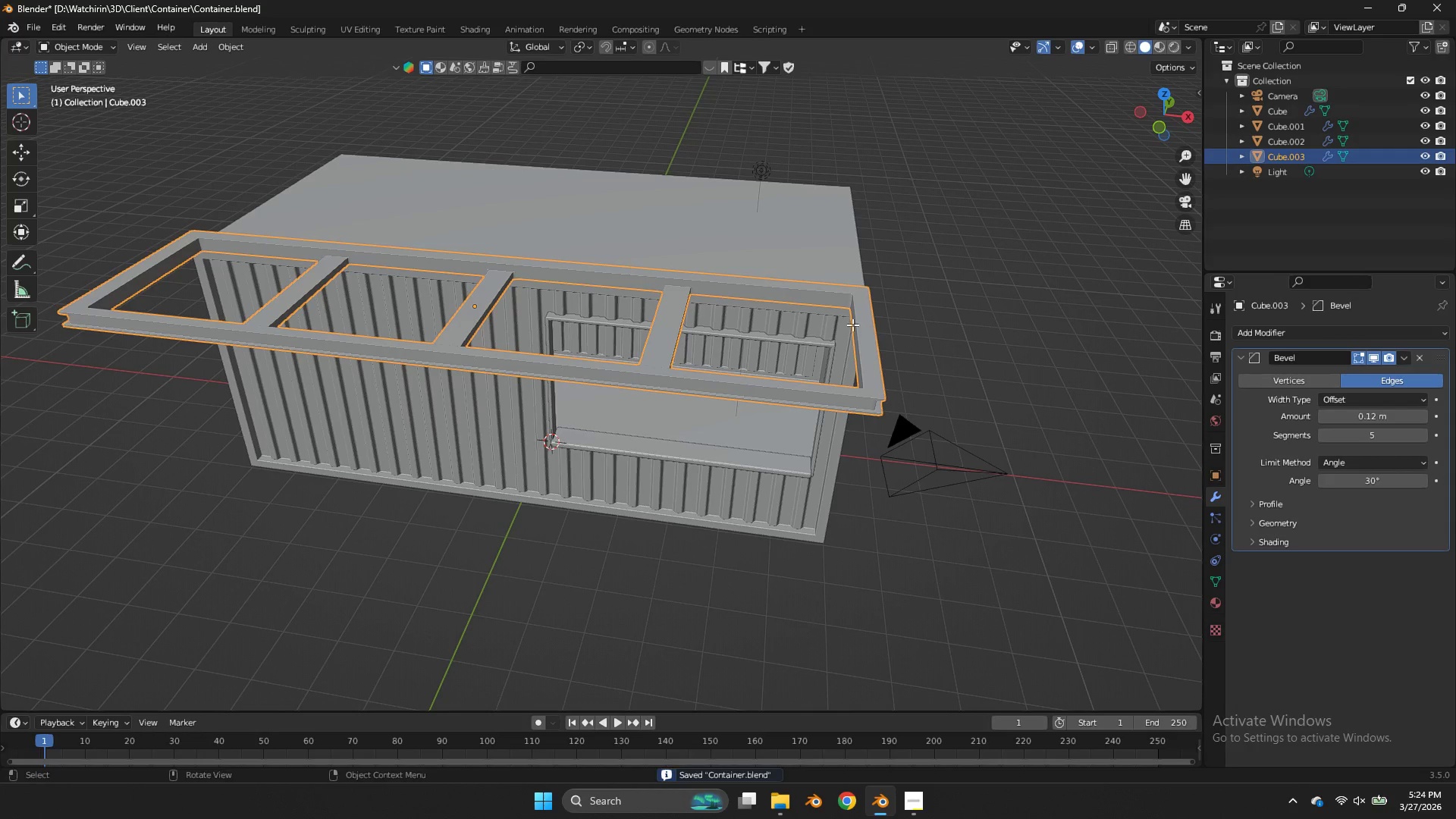 
key(Tab)
 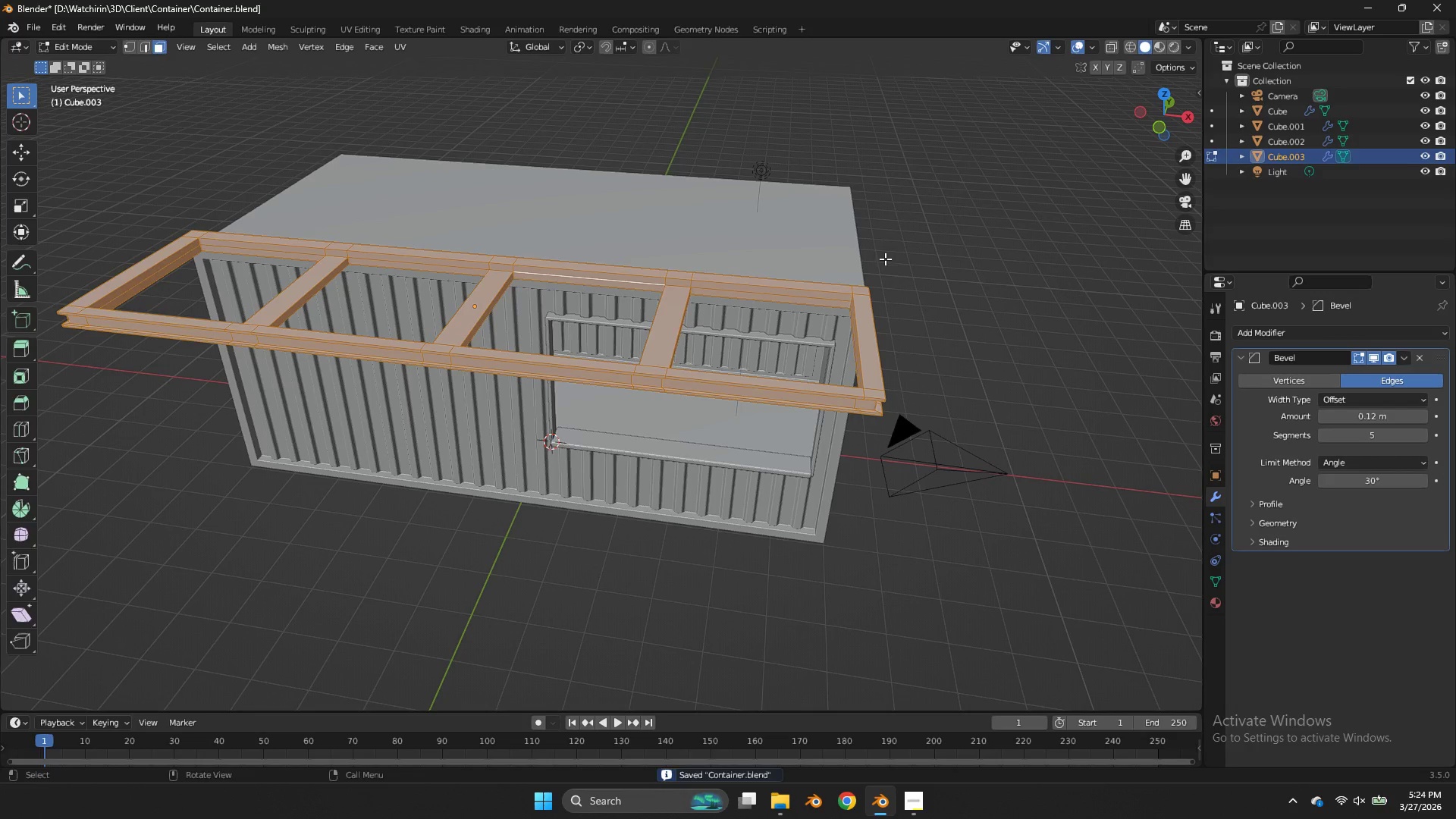 
key(Tab)
 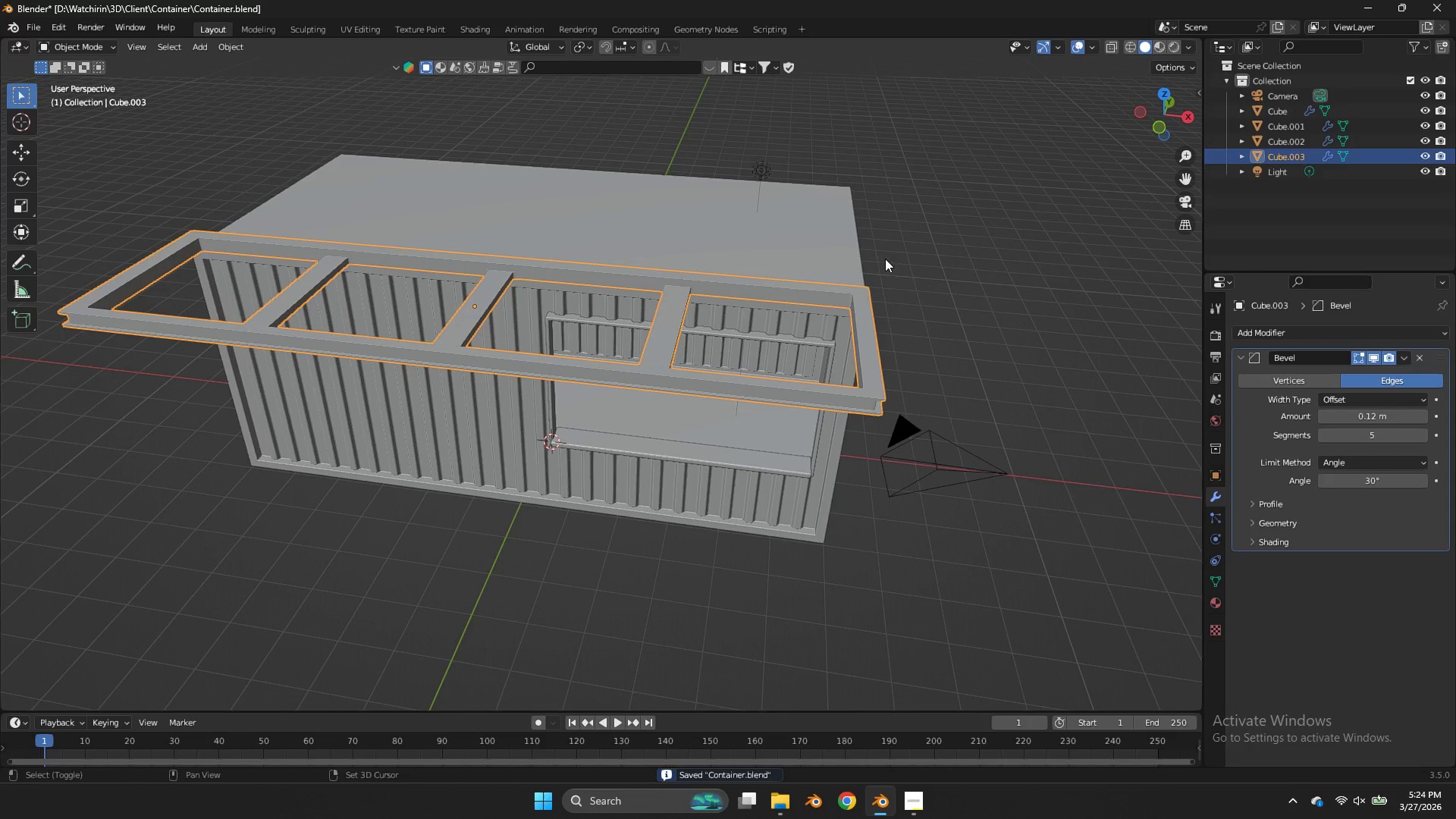 
key(Shift+S)
 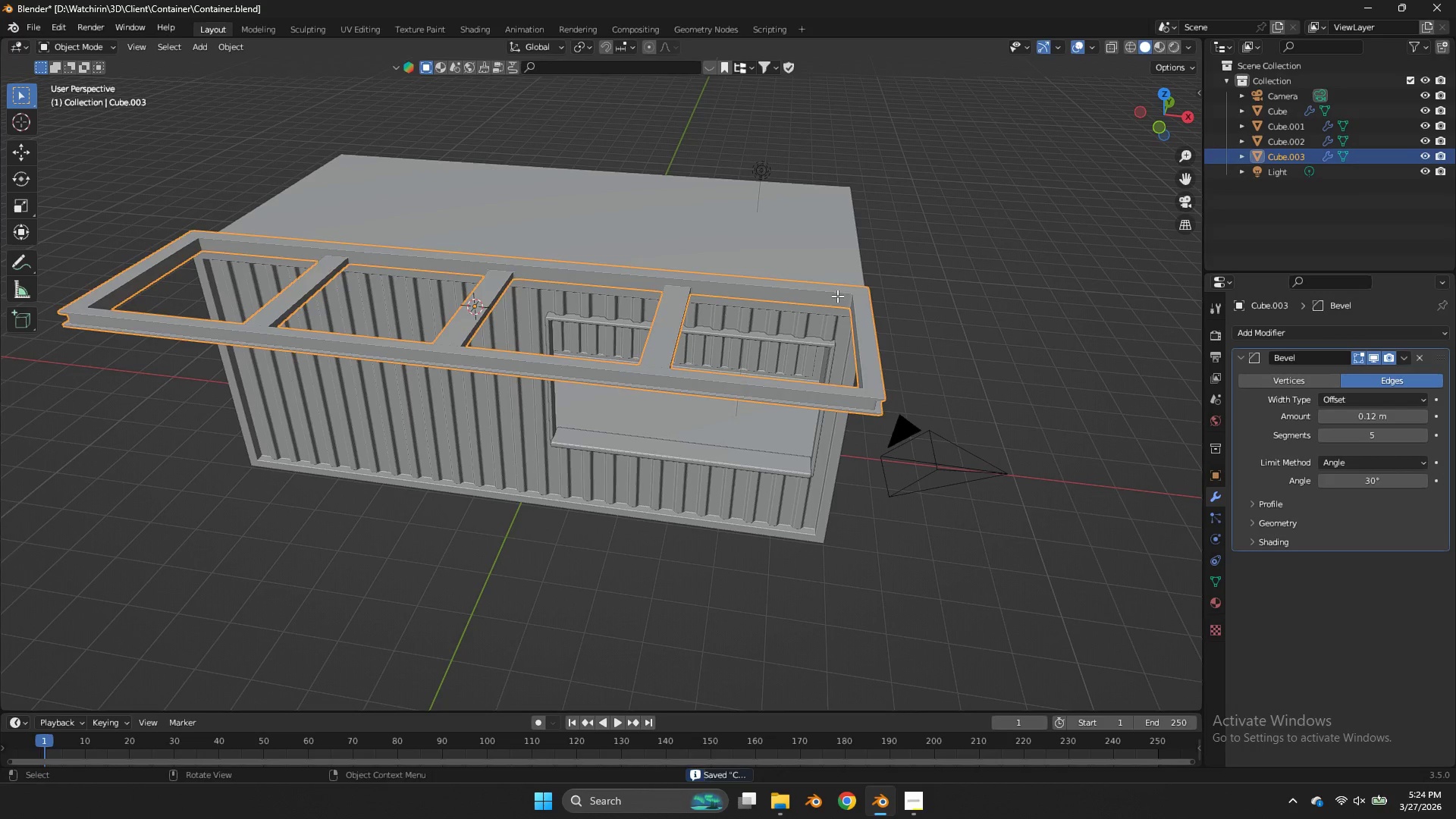 
key(Tab)
 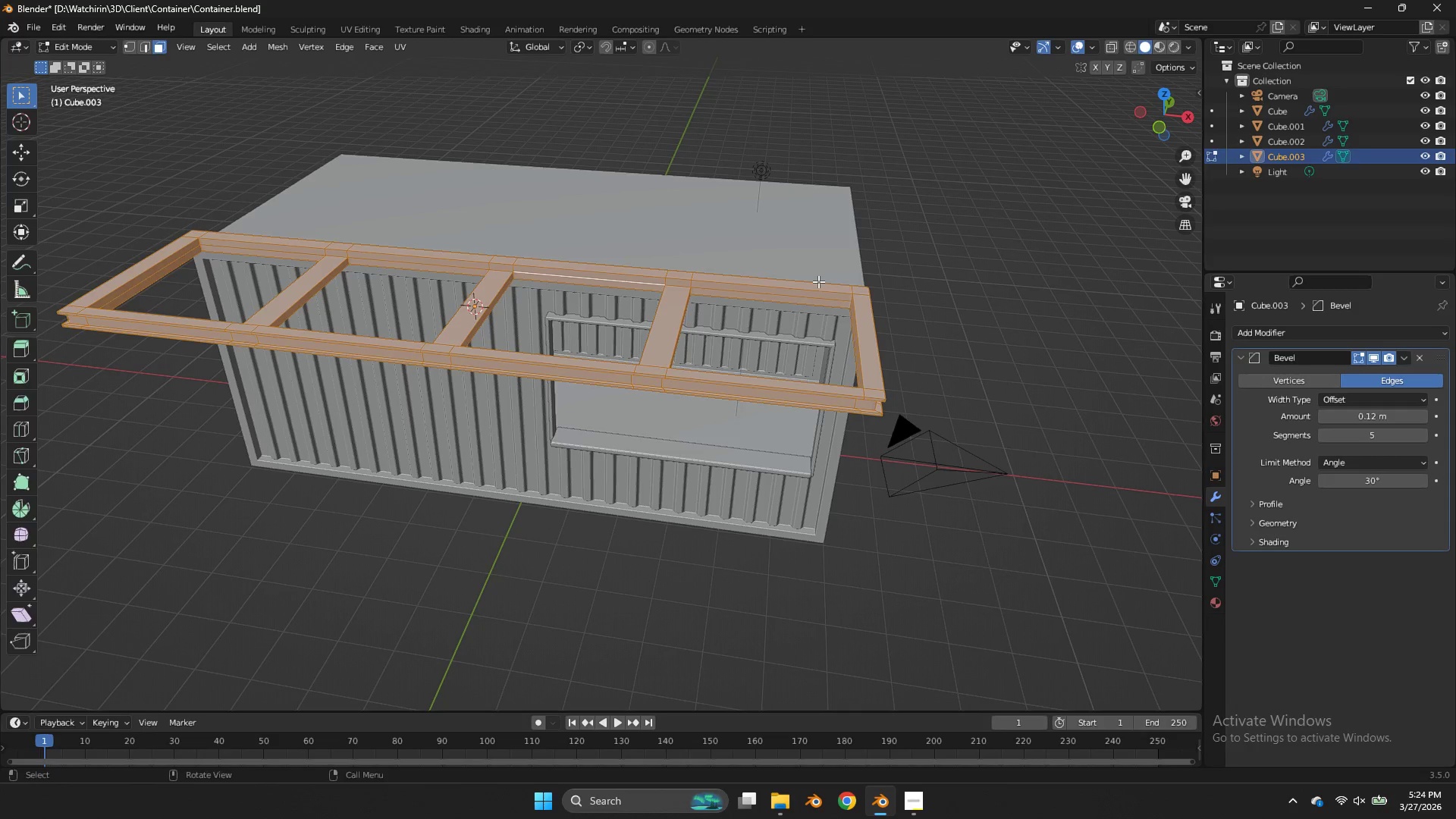 
key(Tab)
 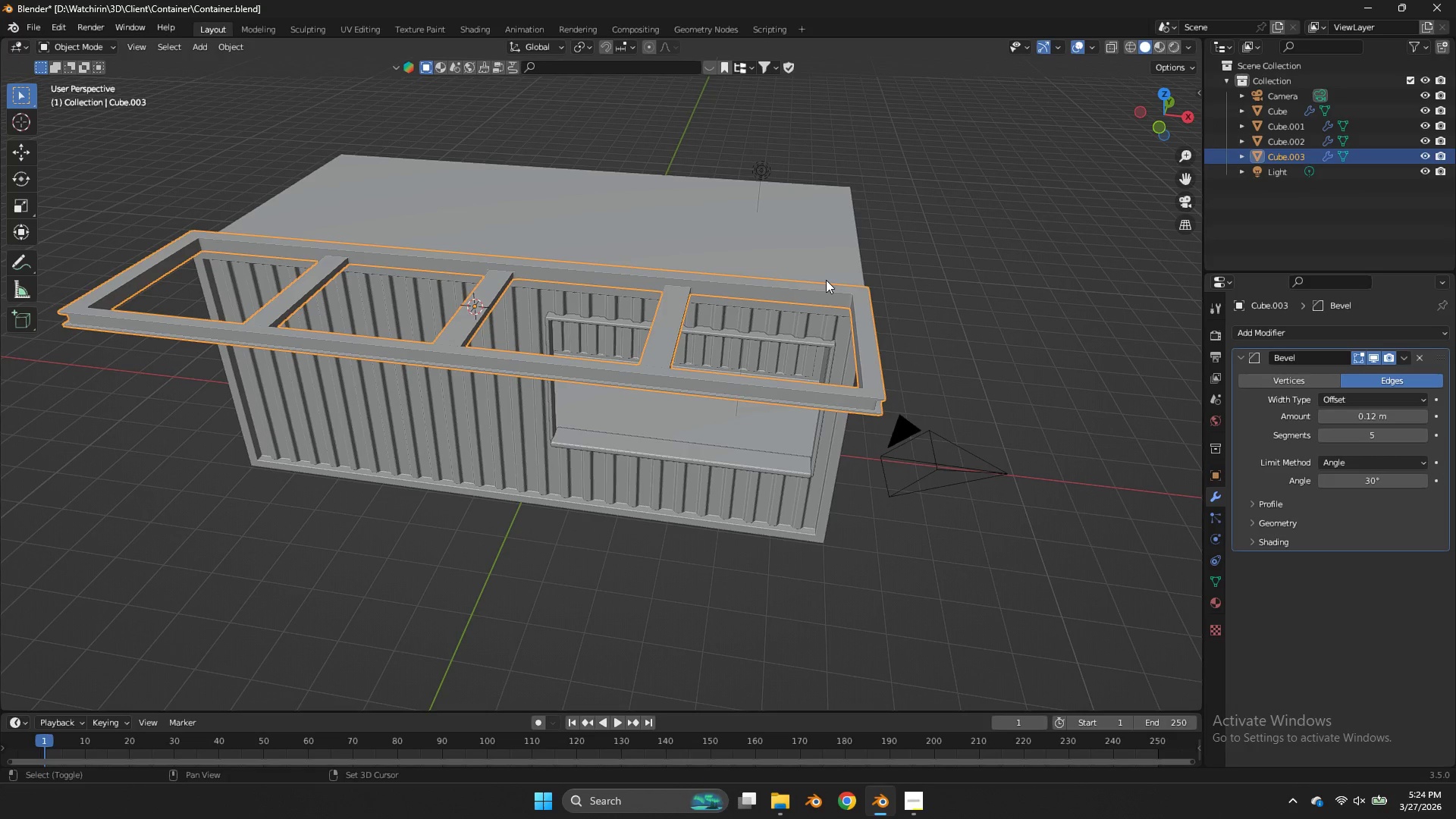 
key(Shift+ShiftLeft)
 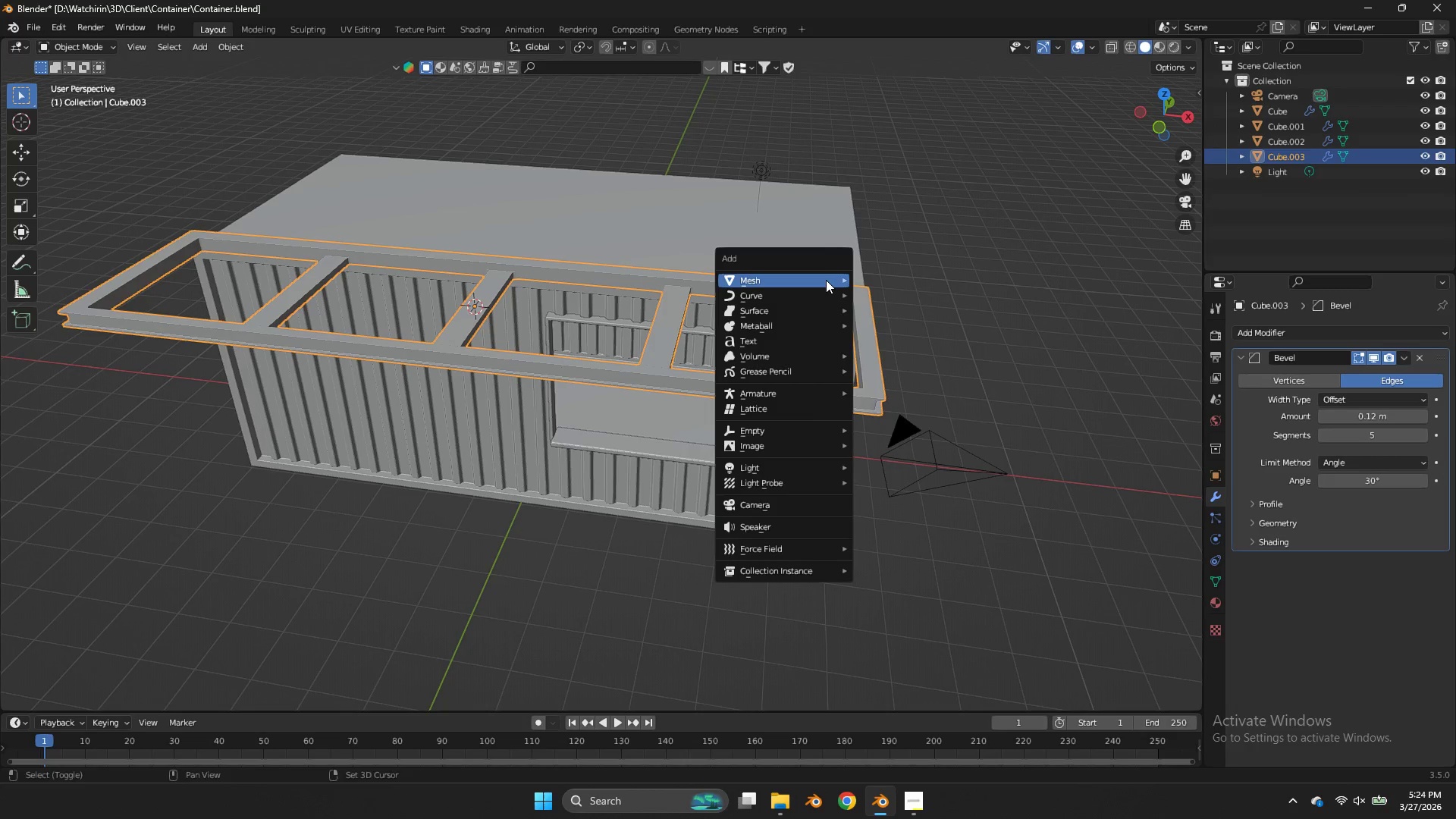 
key(Shift+A)
 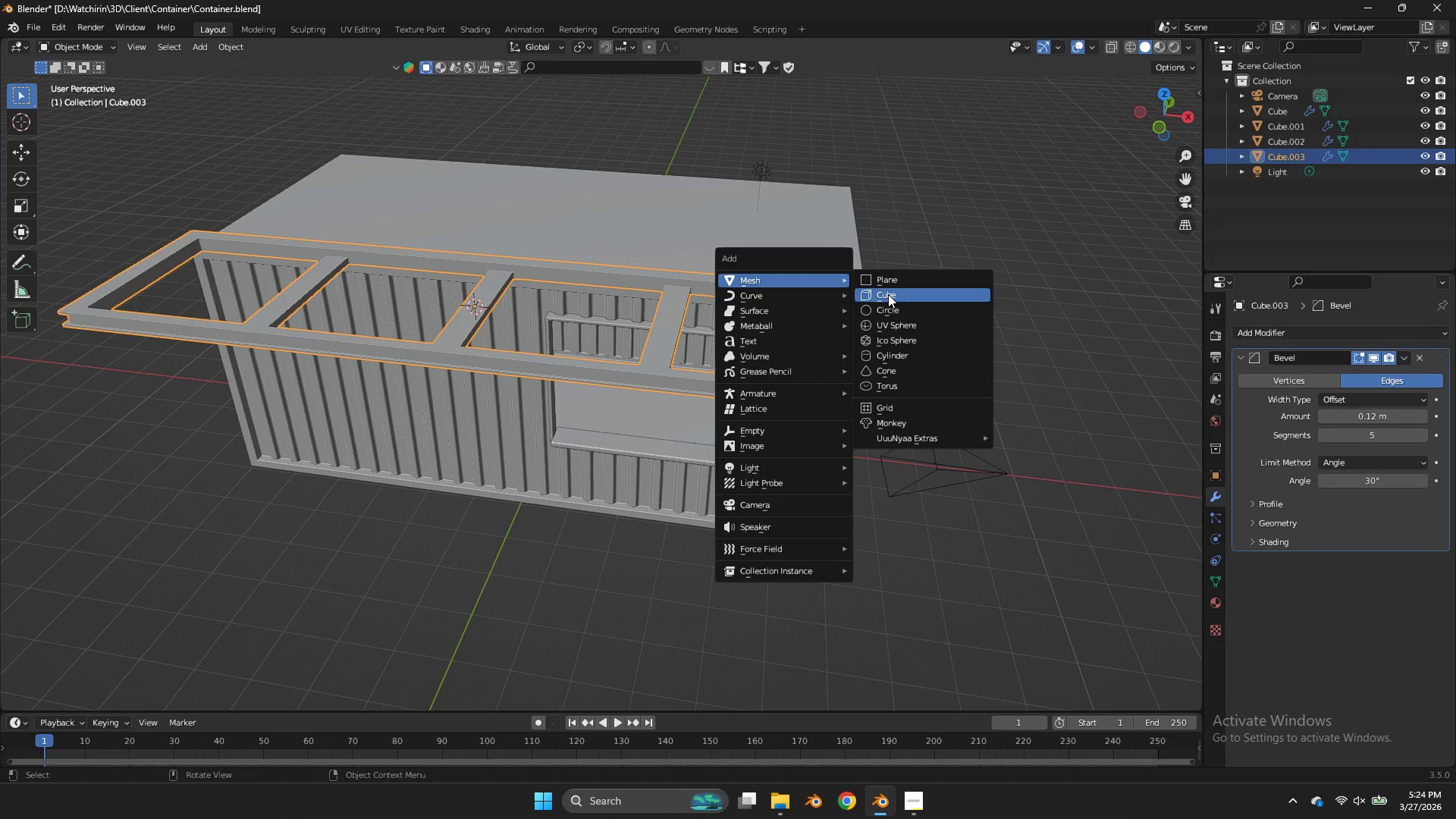 
left_click([888, 294])
 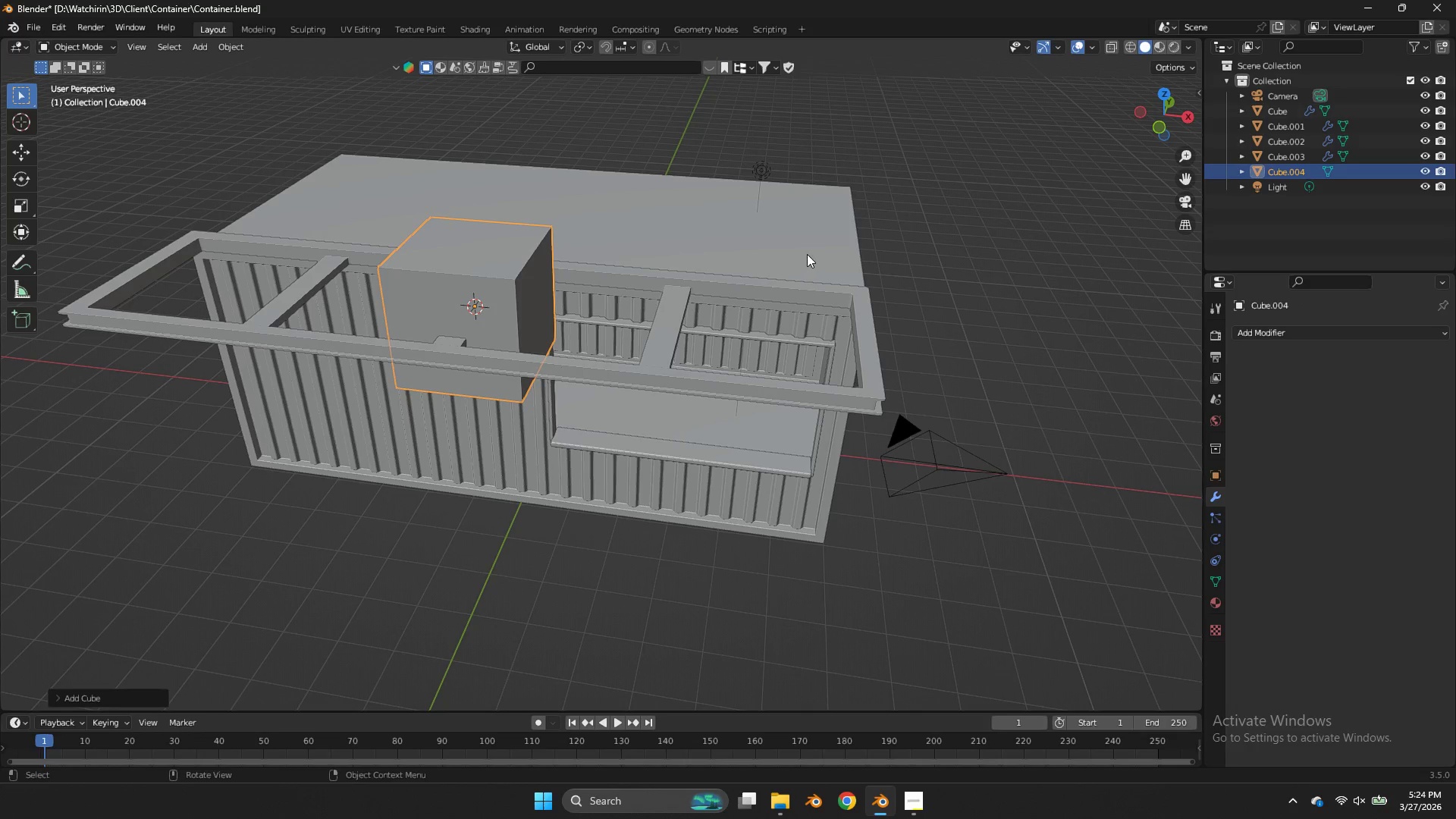 
key(S)
 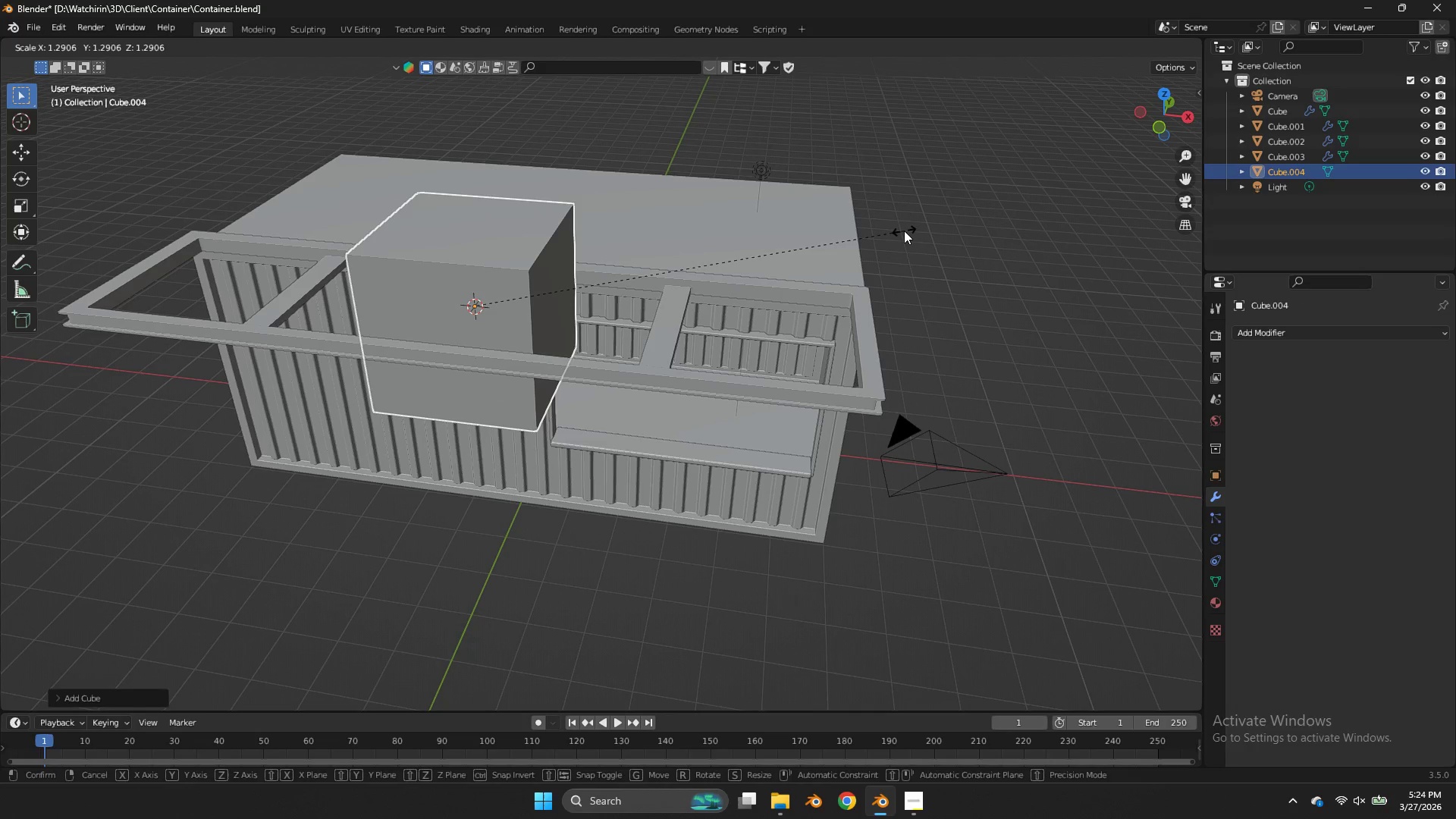 
left_click([904, 231])
 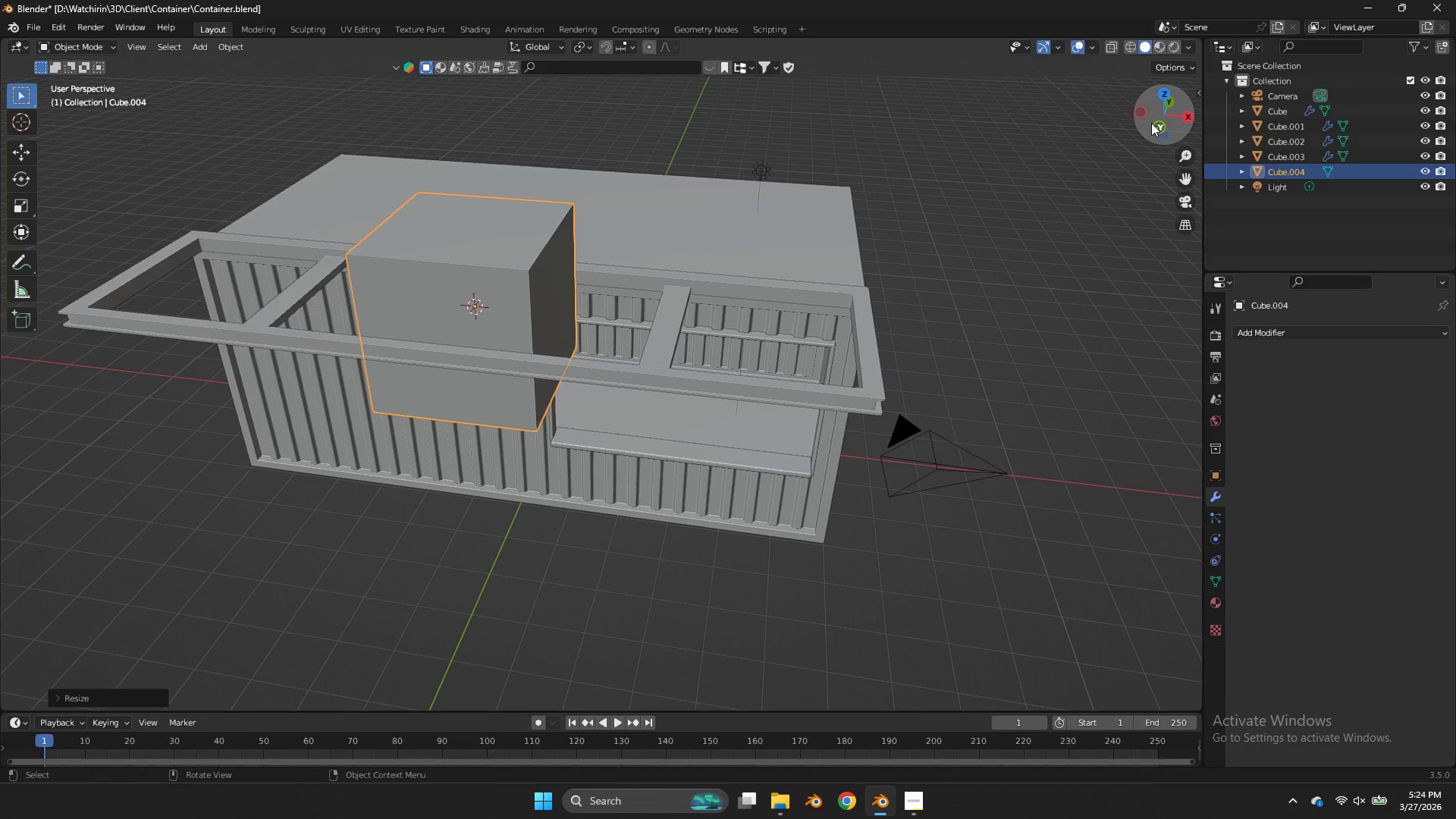 
left_click([1151, 123])
 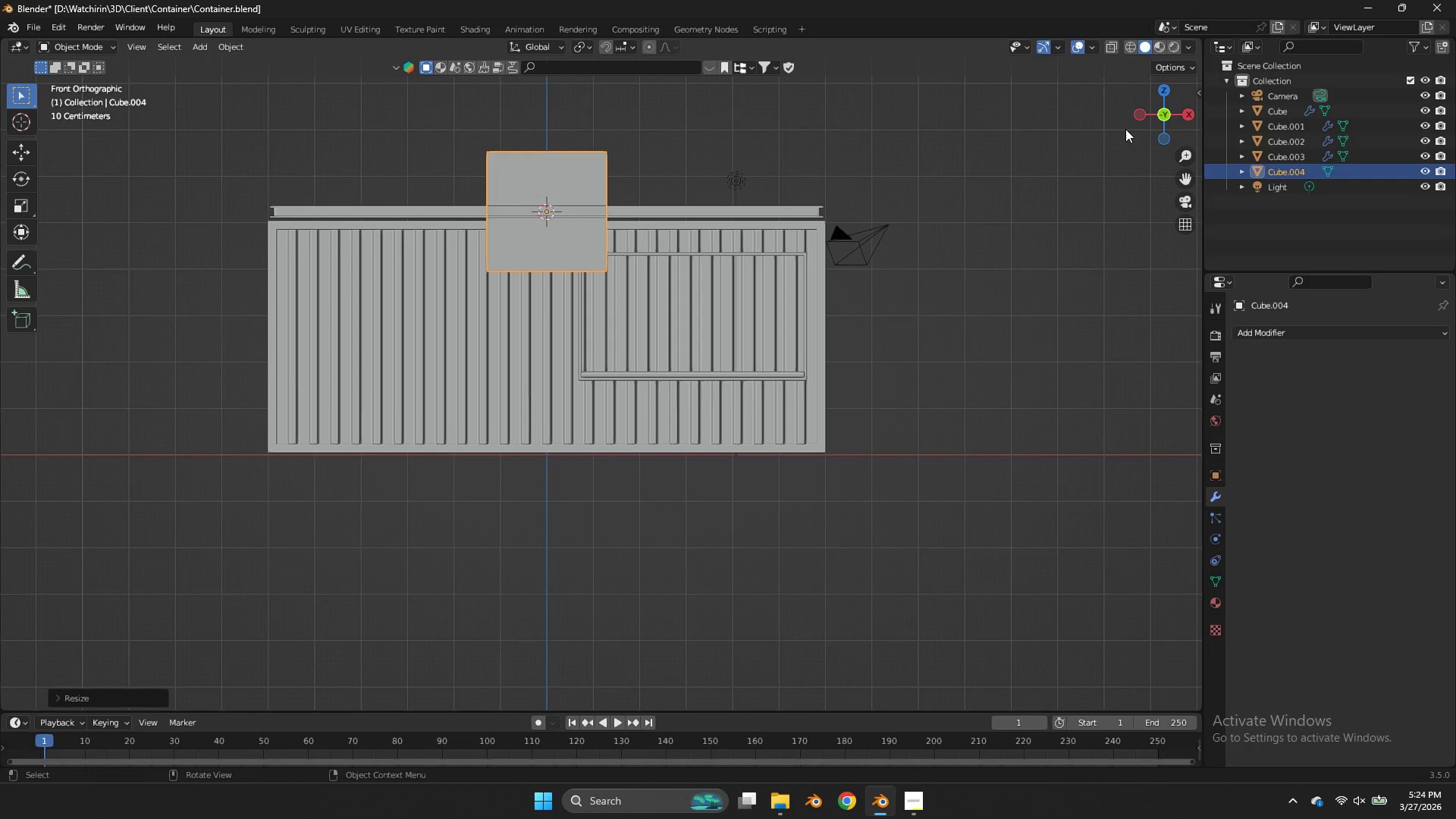 
type(zsx)
 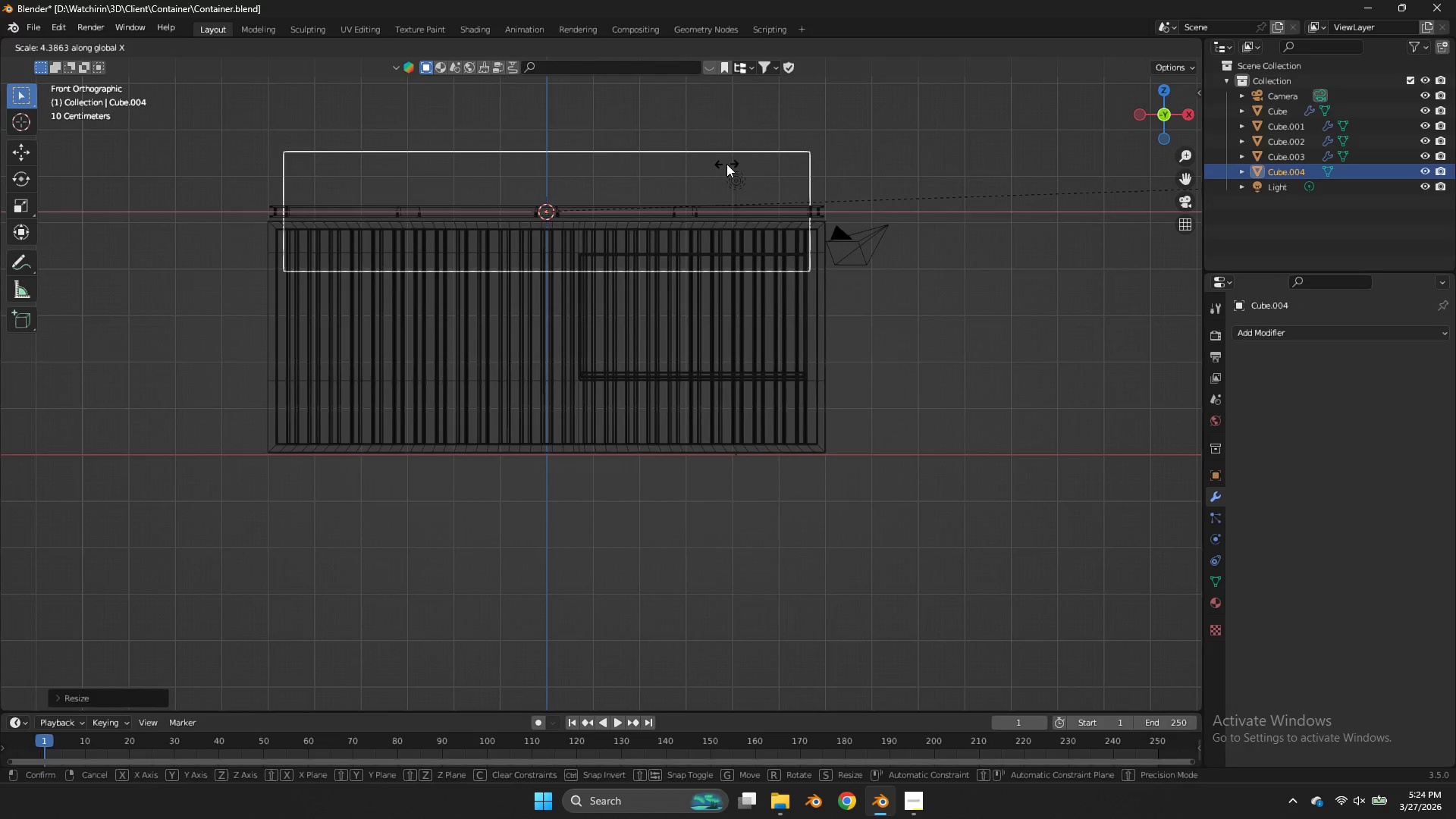 
left_click([720, 164])
 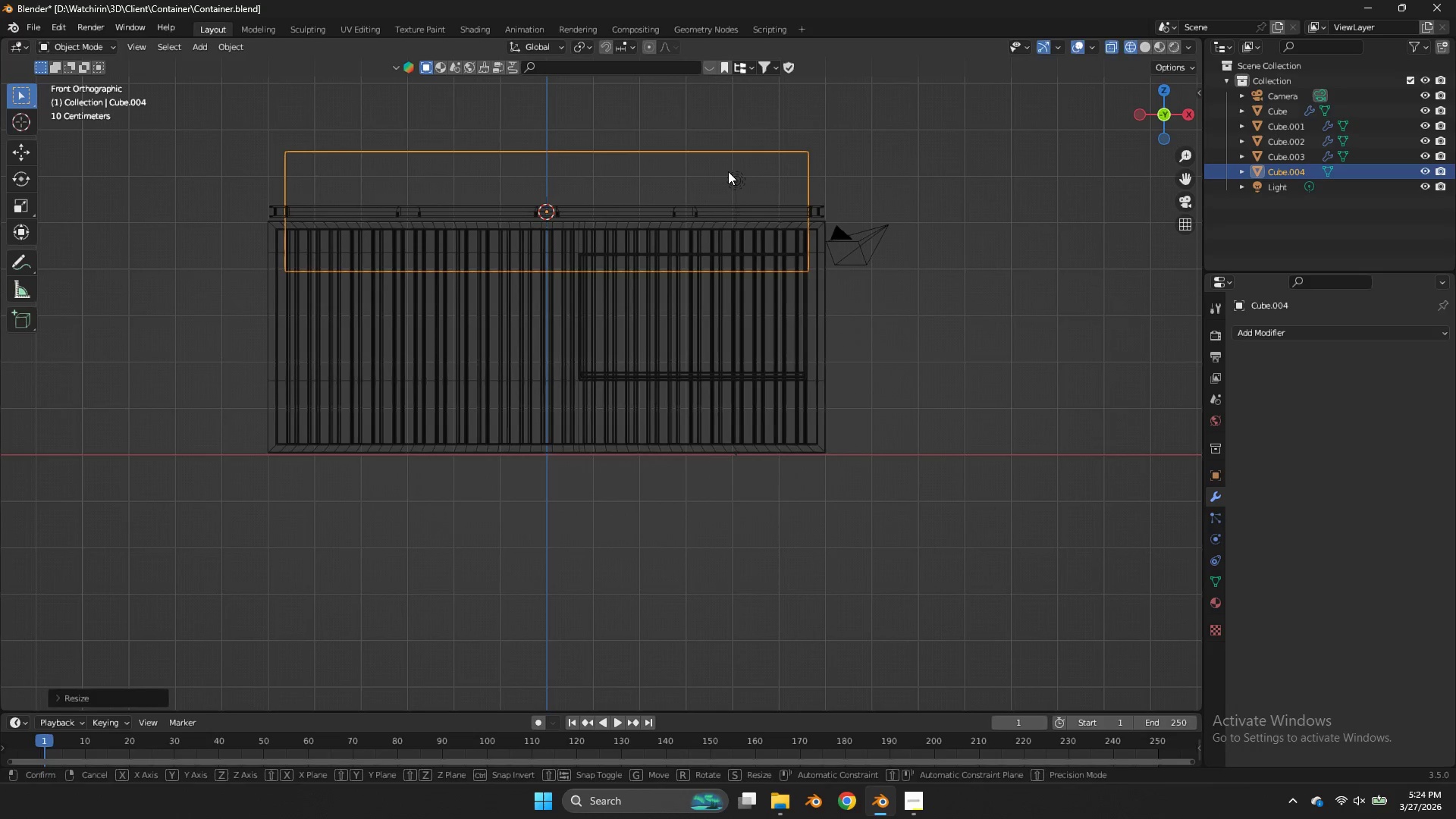 
type(gx)
 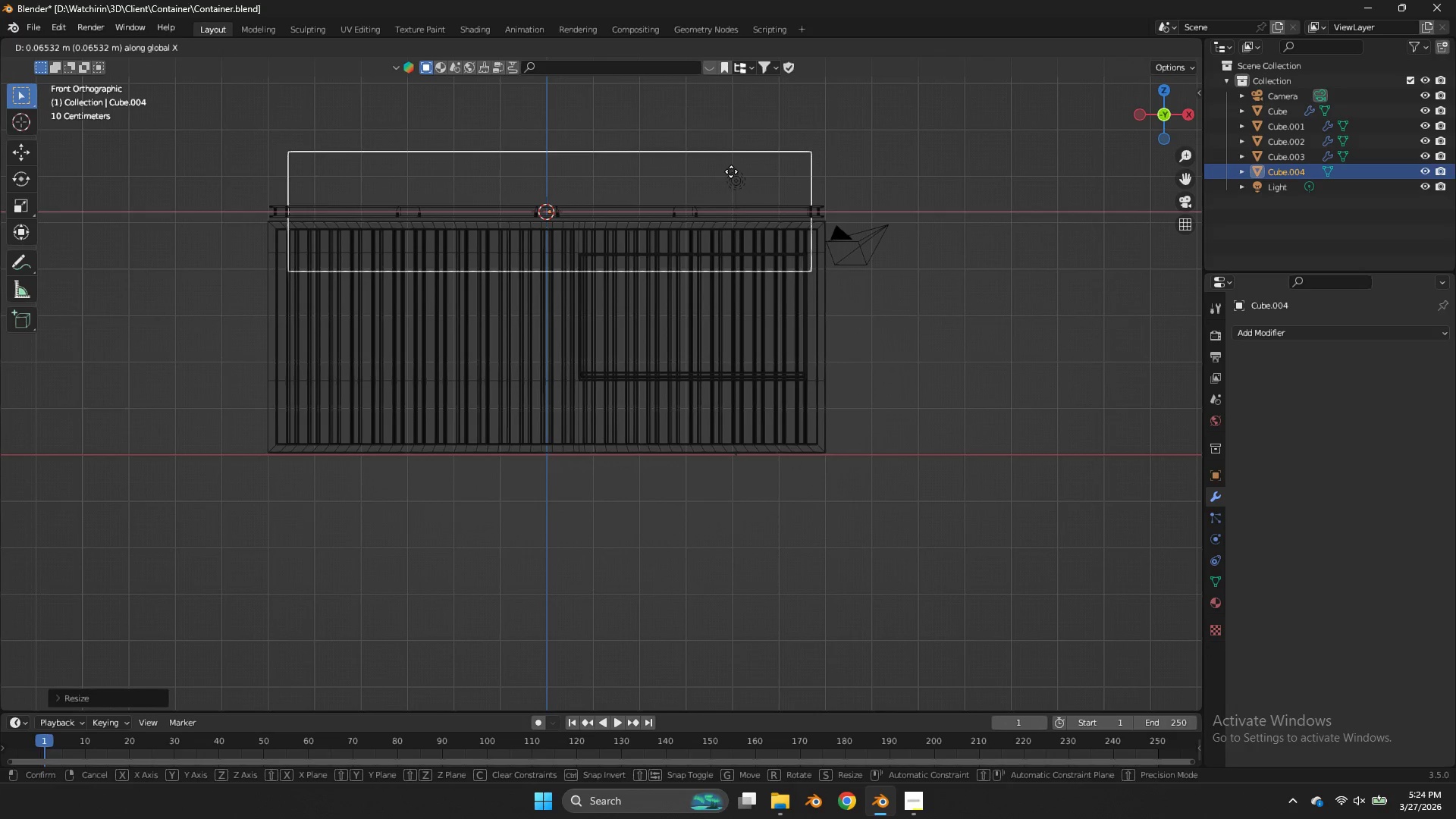 
left_click([731, 171])
 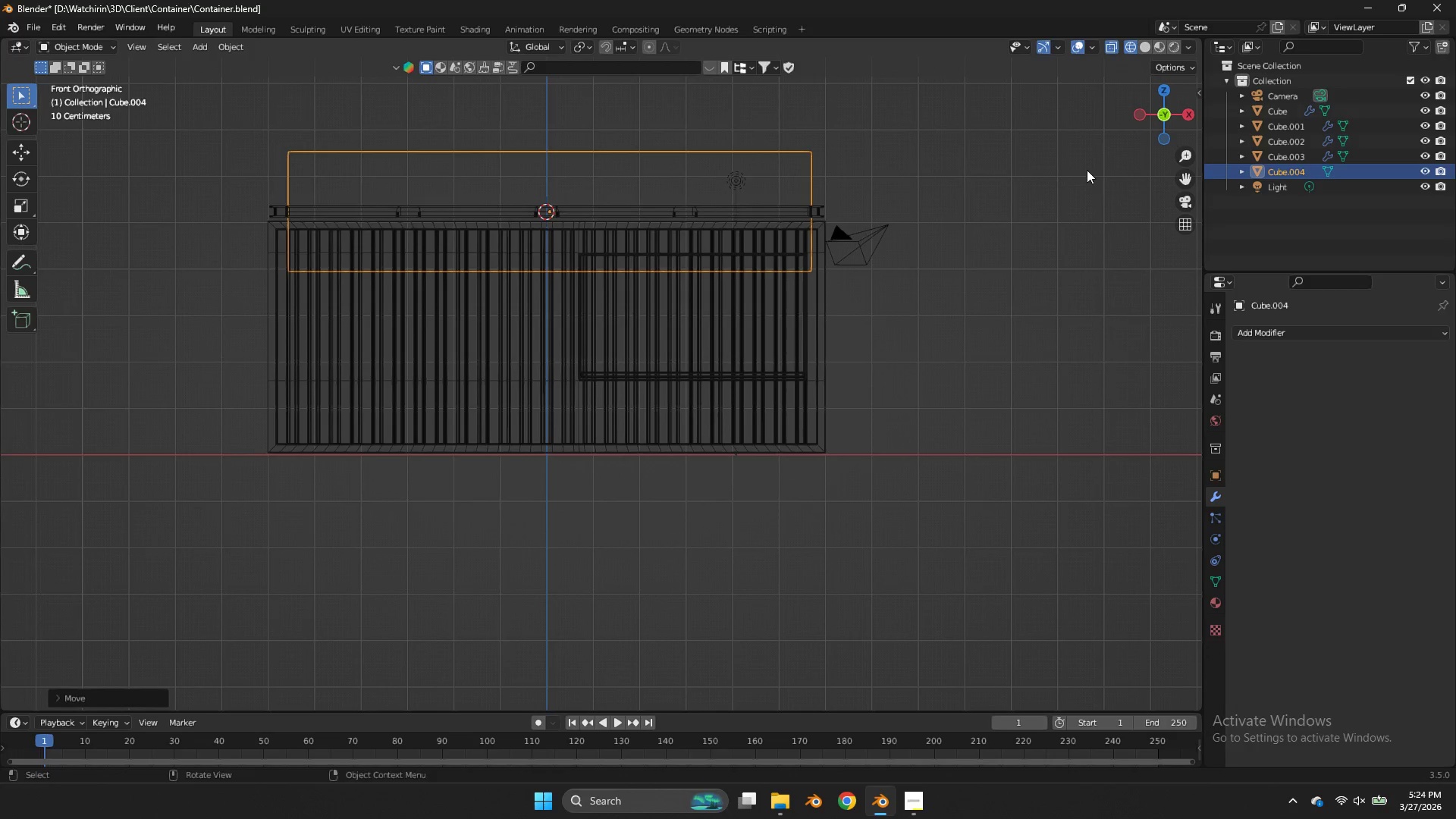 
key(Tab)
 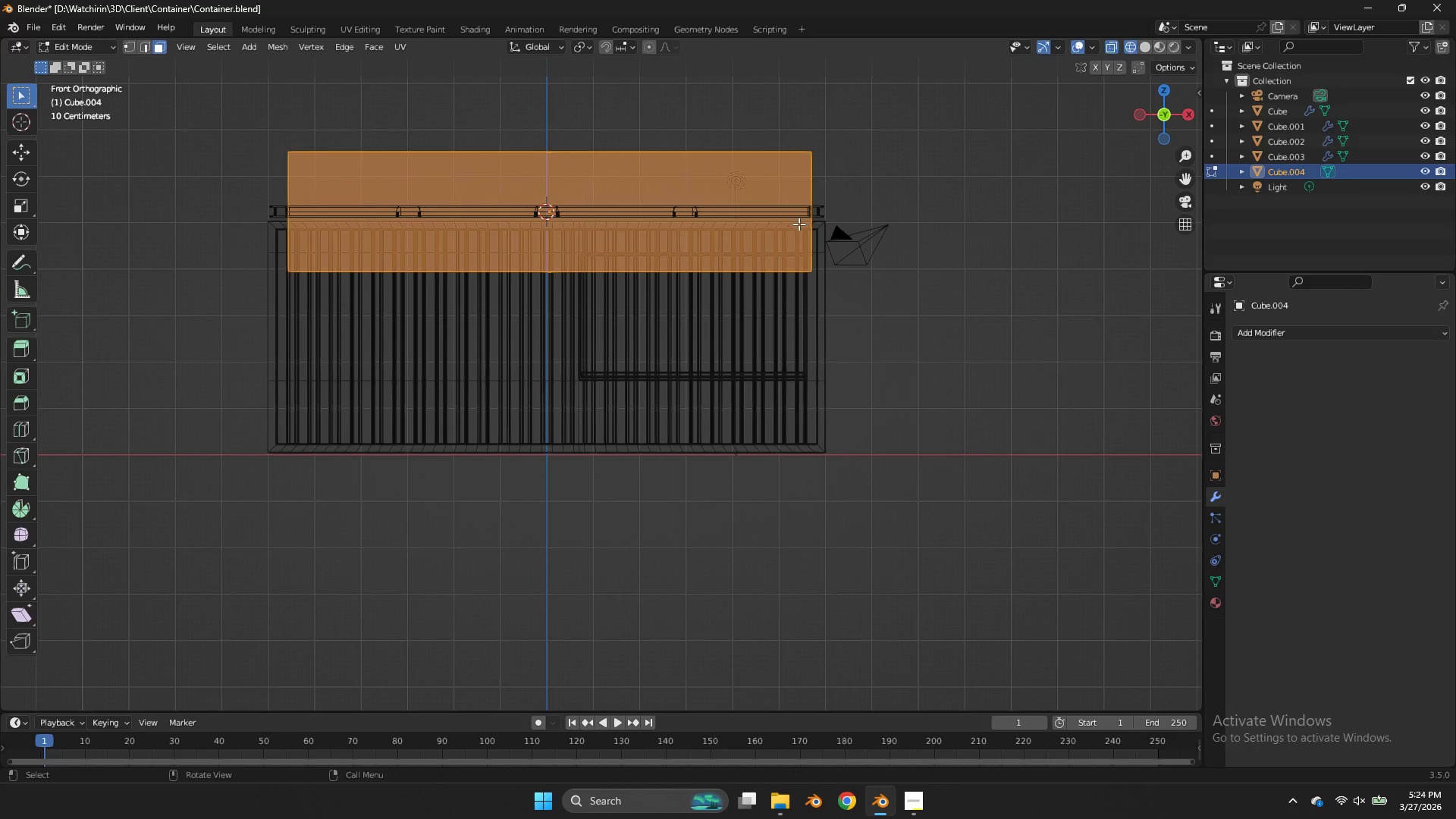 
key(Control+R)
 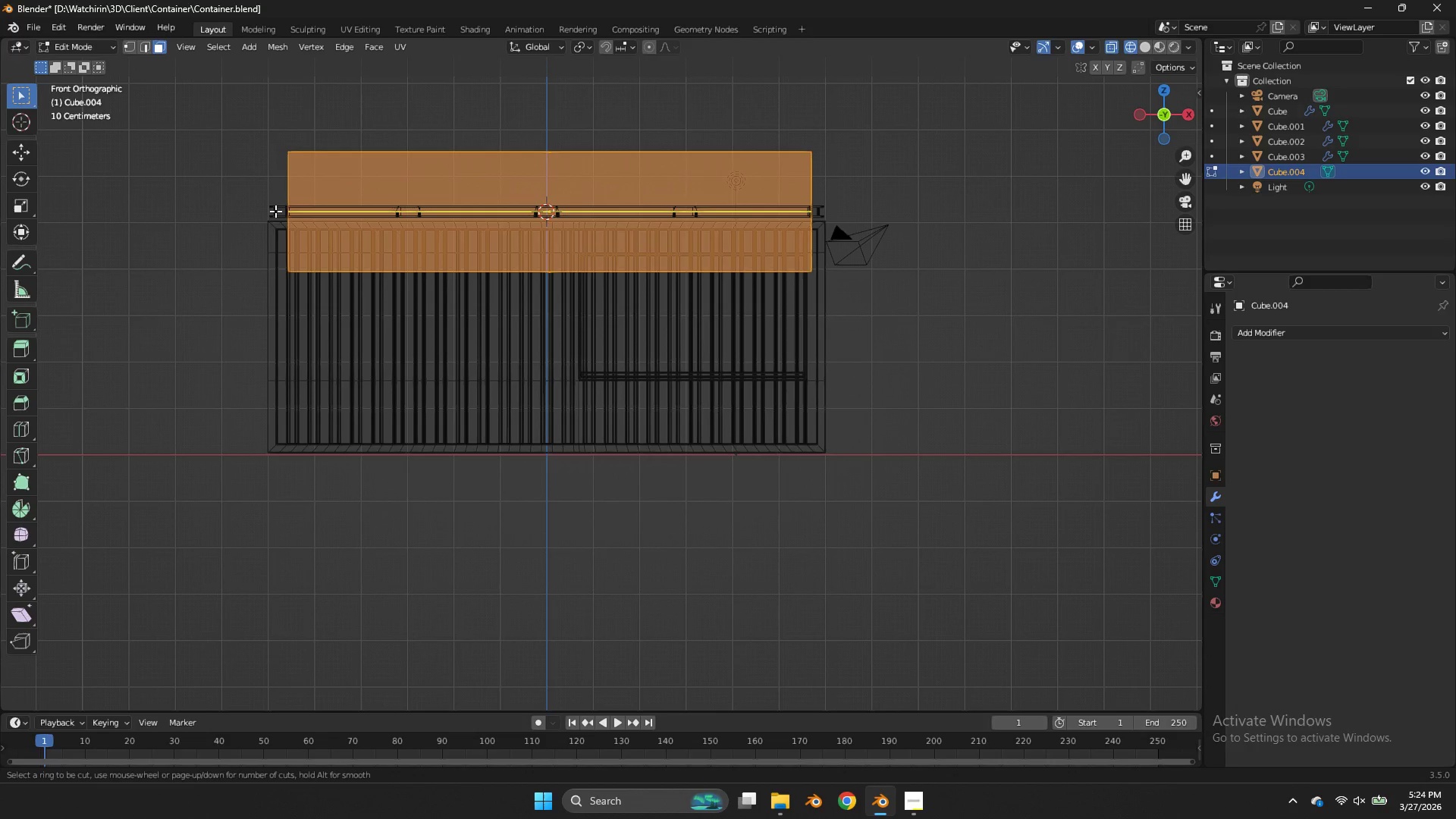 
left_click([275, 211])
 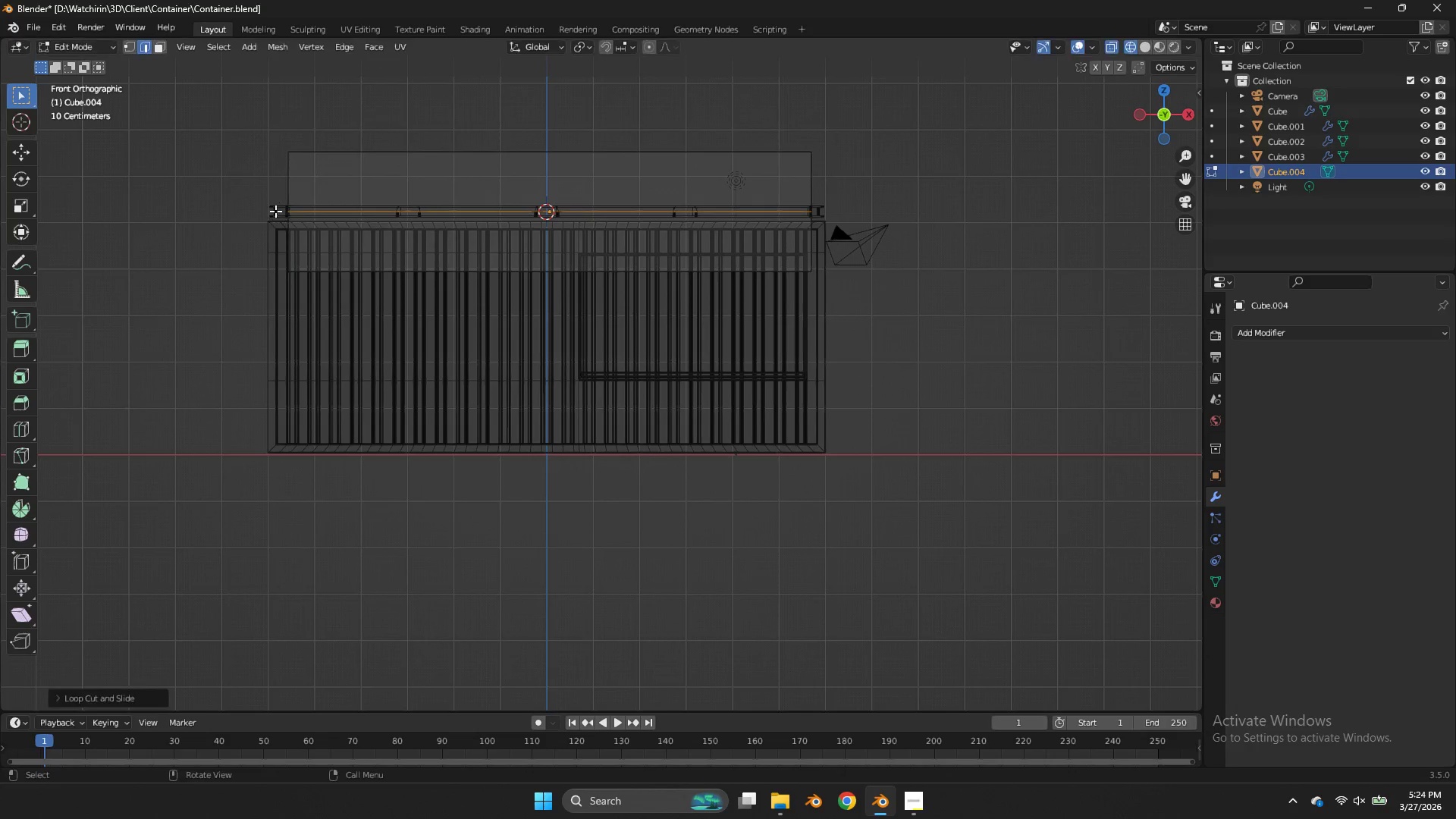 
right_click([275, 211])
 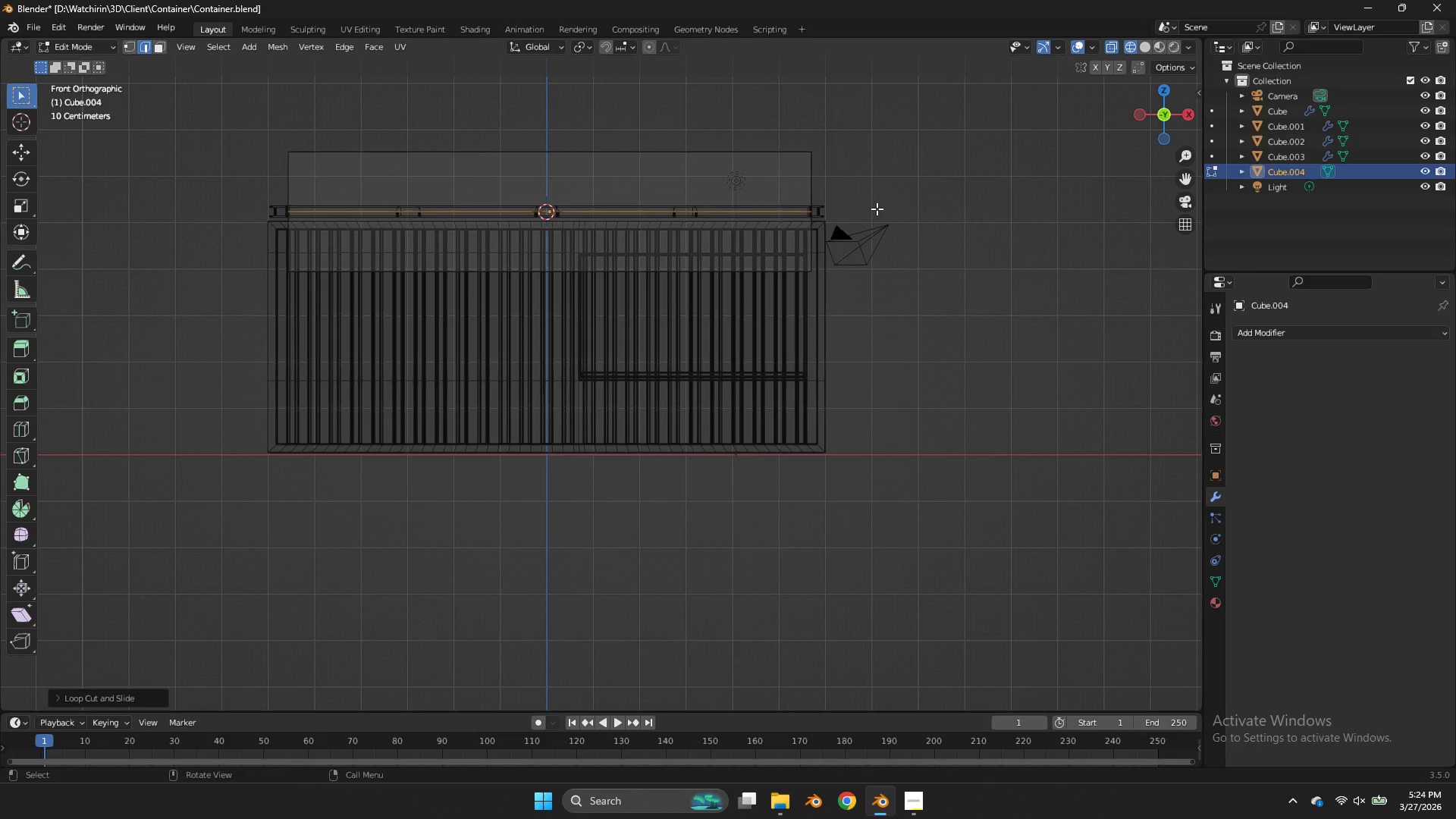 
hold_key(key=ShiftLeft, duration=0.89)
left_click_drag(start_coordinate=[892, 199], to_coordinate=[108, 322])
 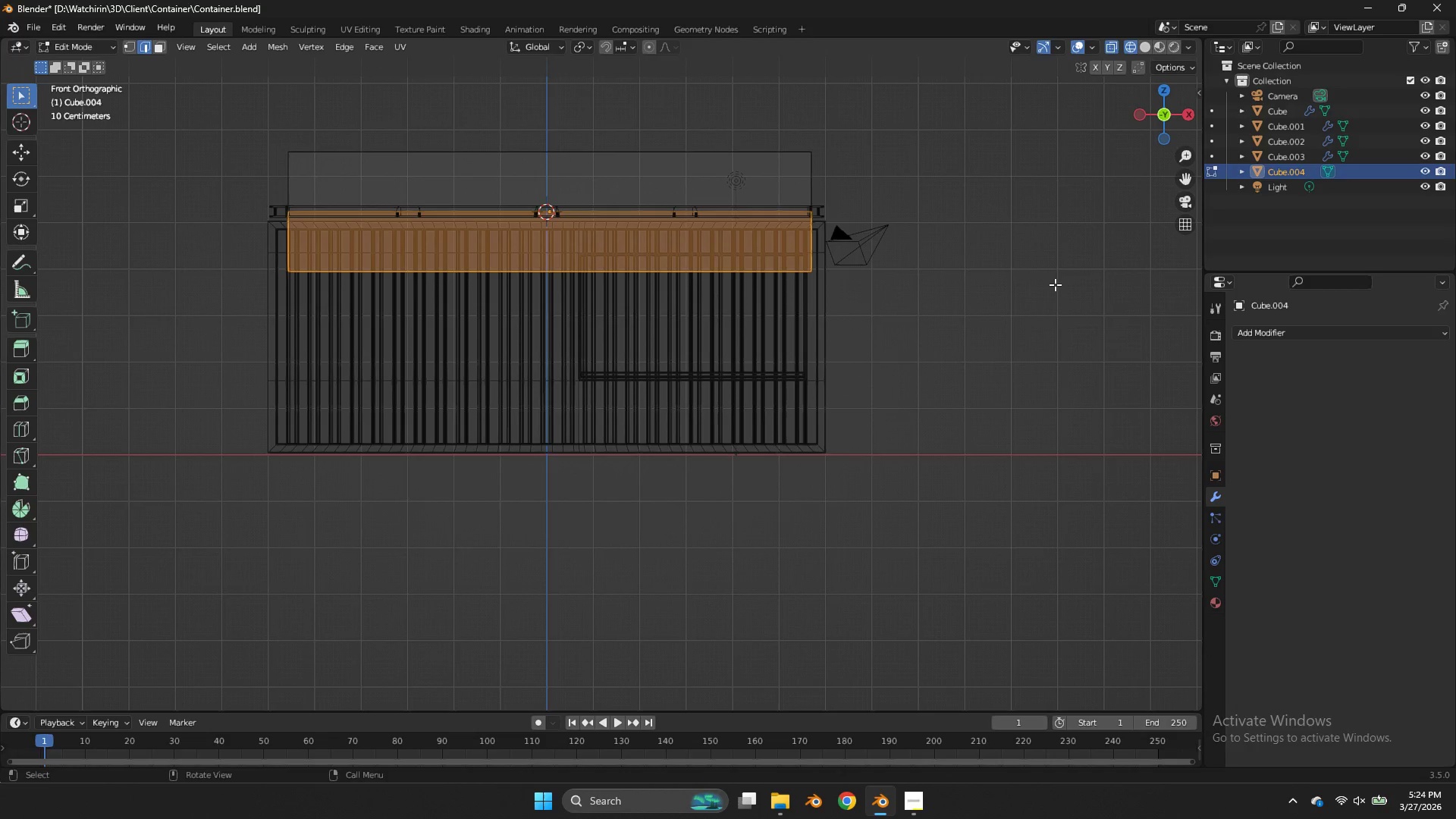 
key(E)
 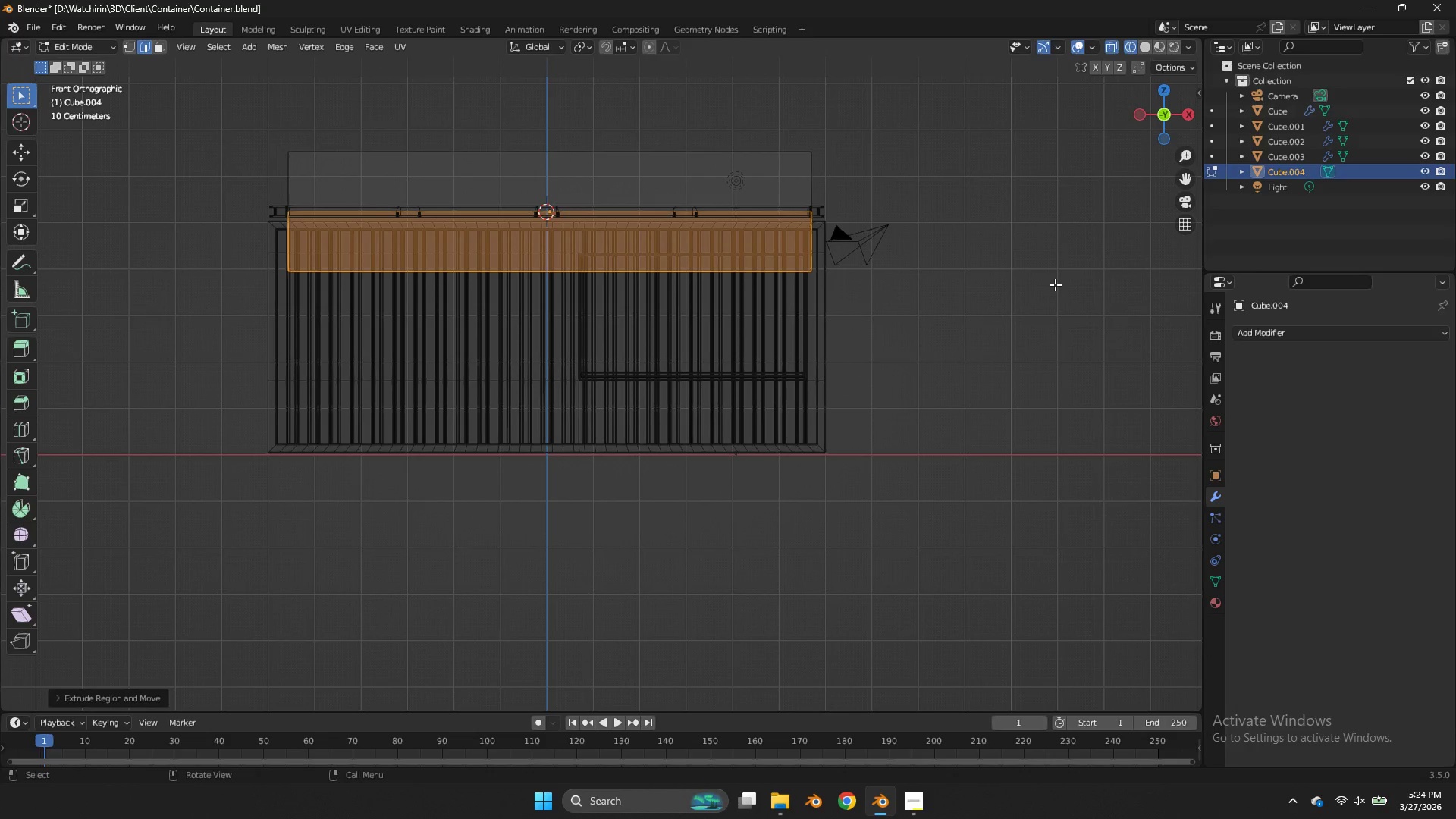 
right_click([1055, 284])
 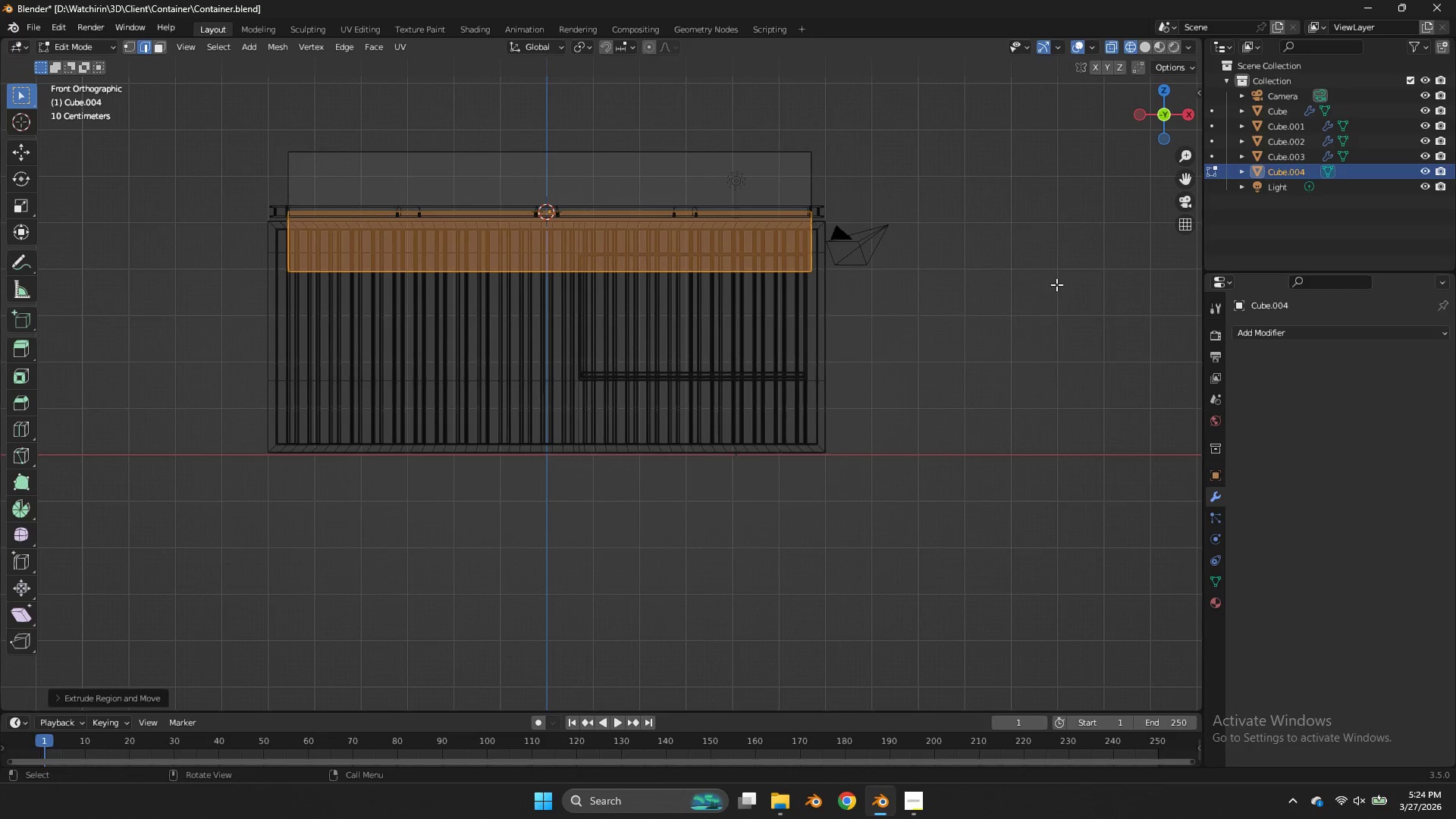 
key(S)
 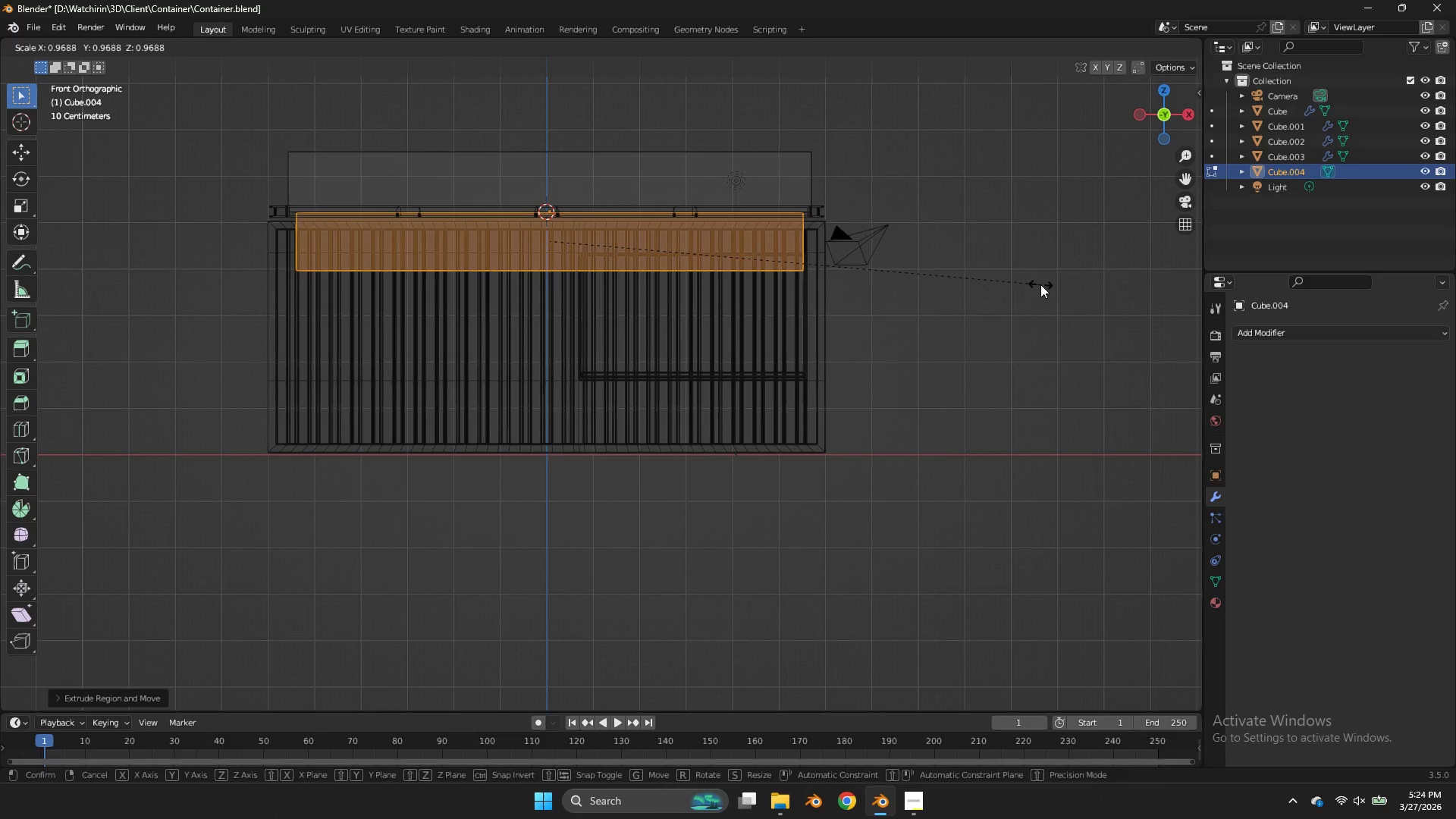 
left_click([1040, 284])
 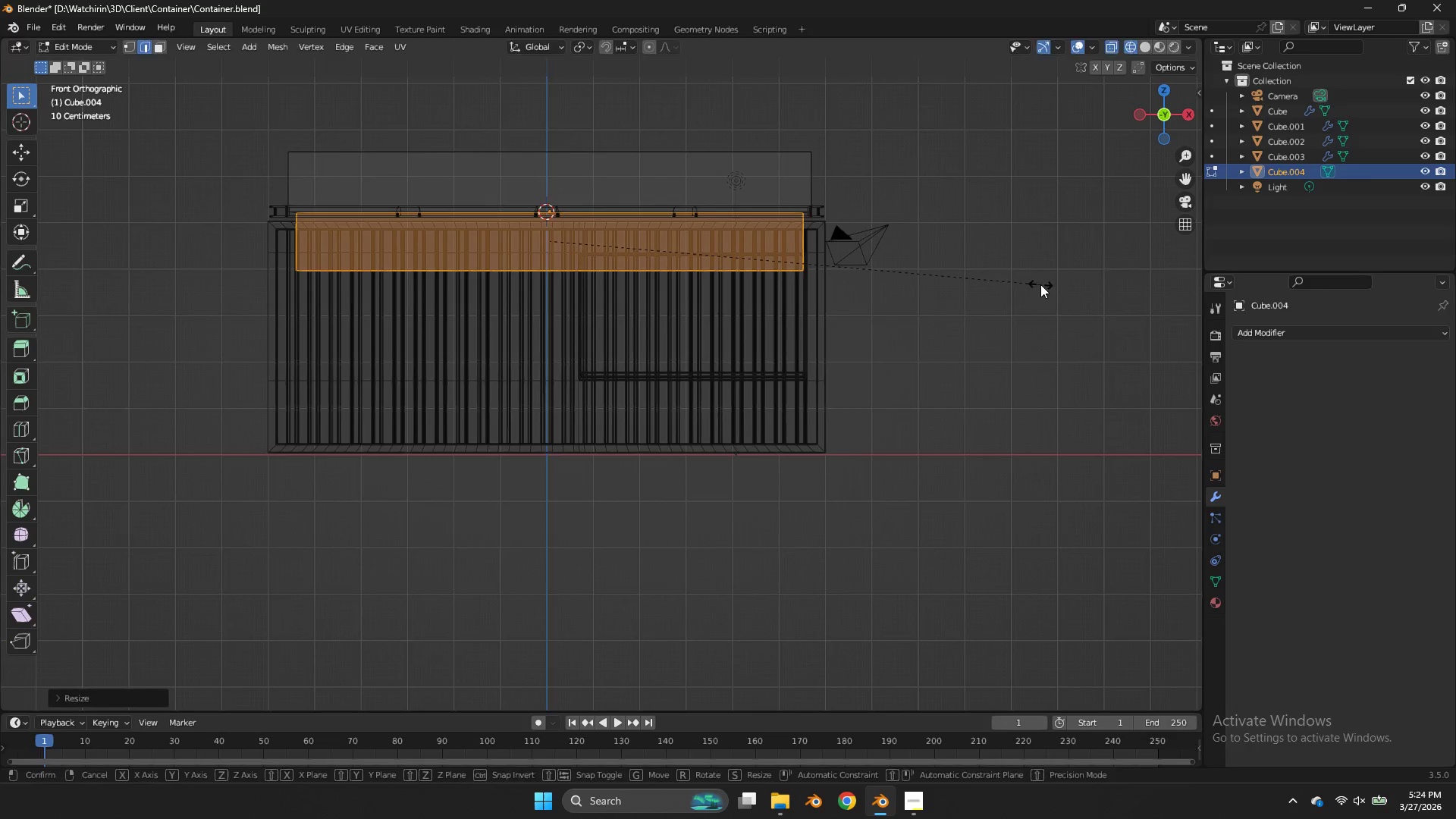 
type(sz)
 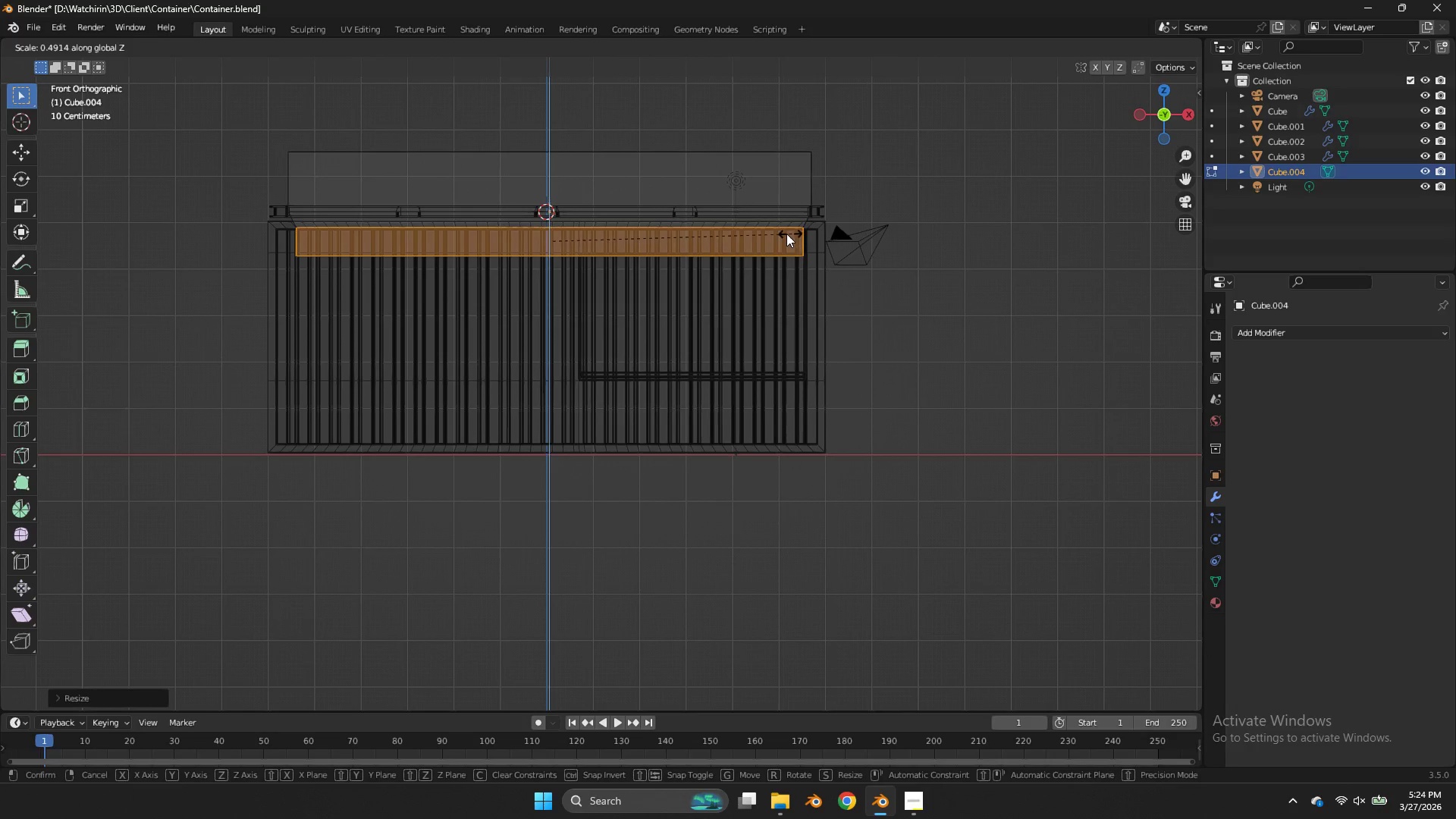 
left_click([762, 229])
 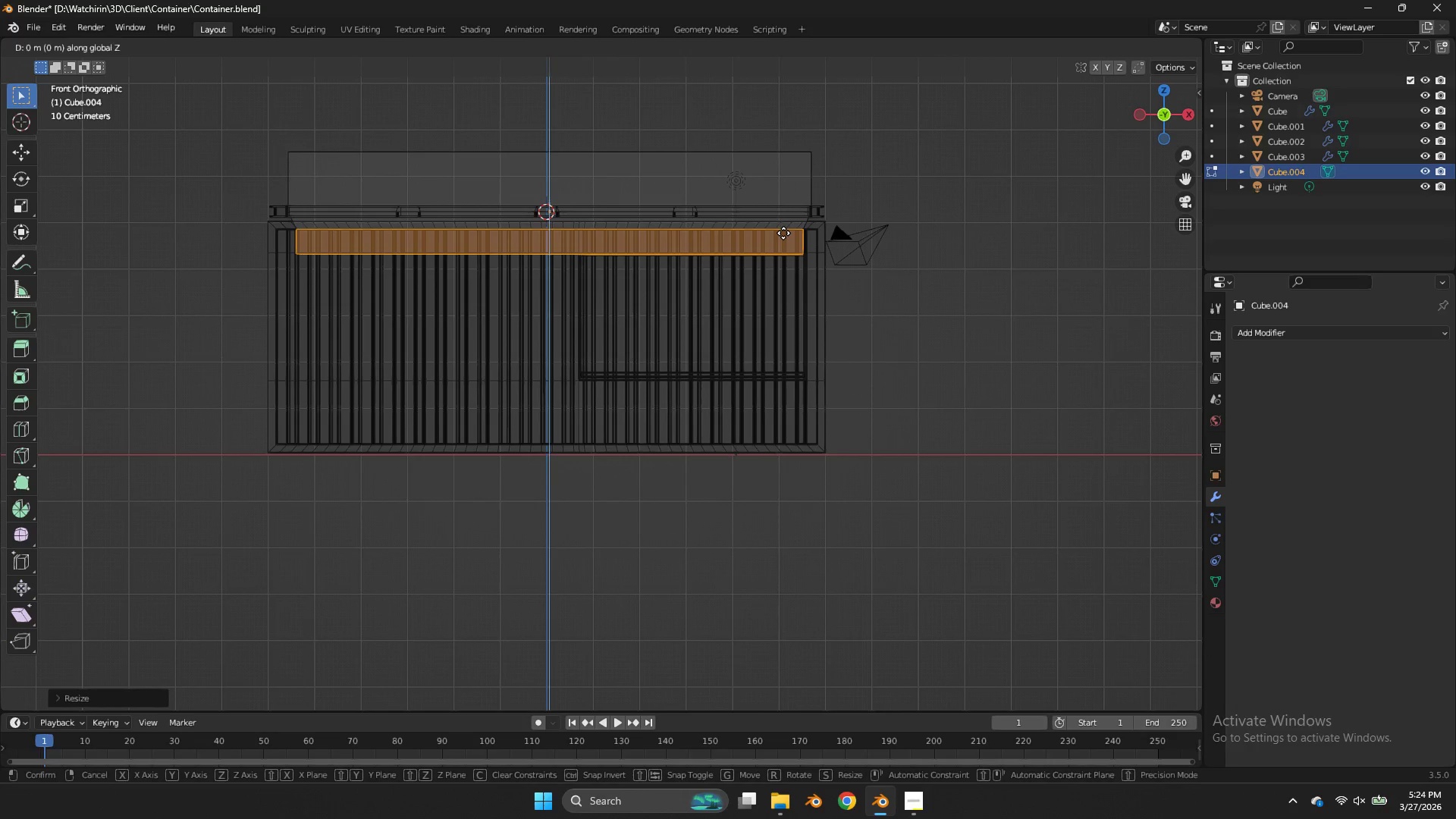 
type(gz)
 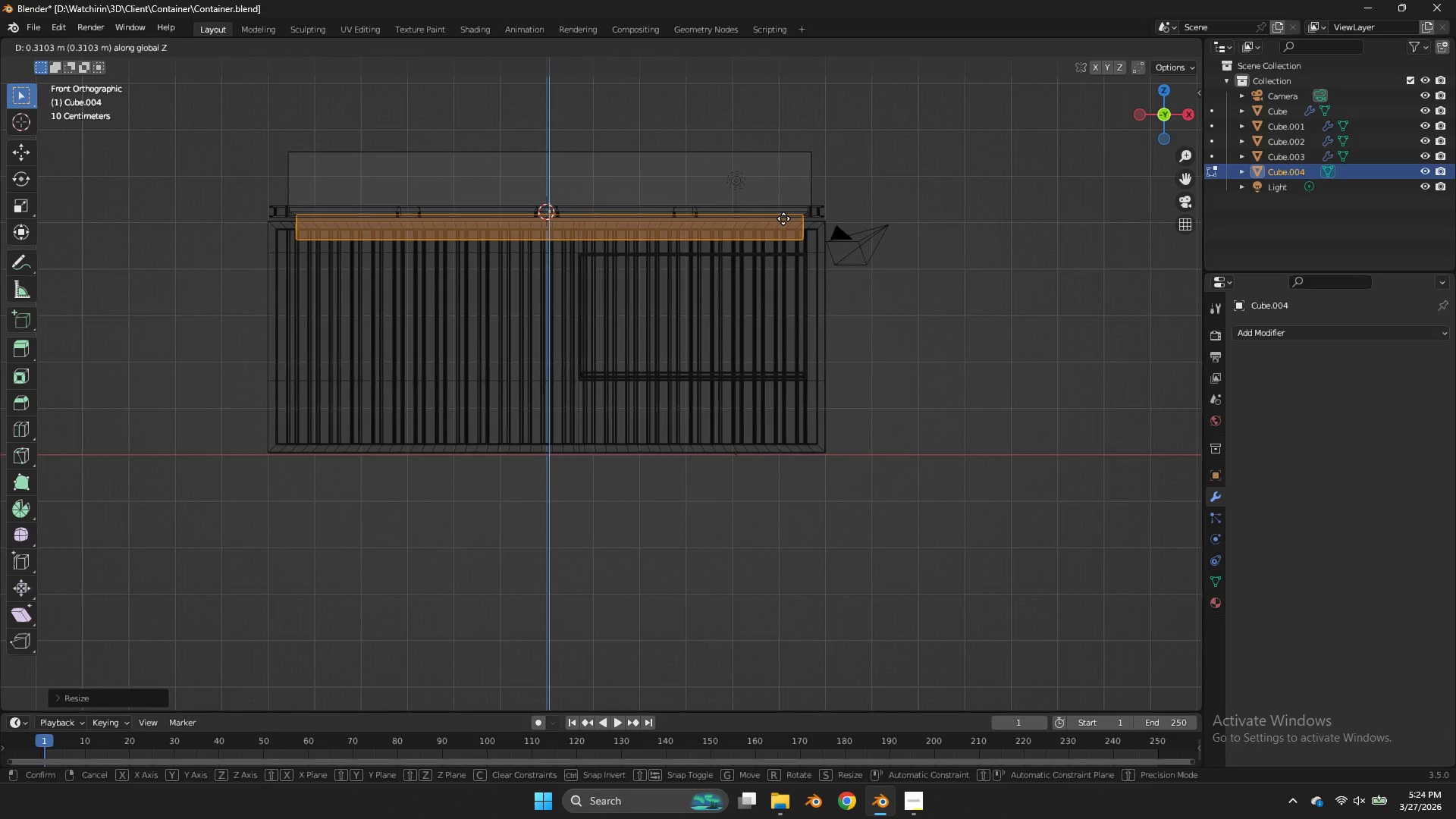 
left_click([783, 218])
 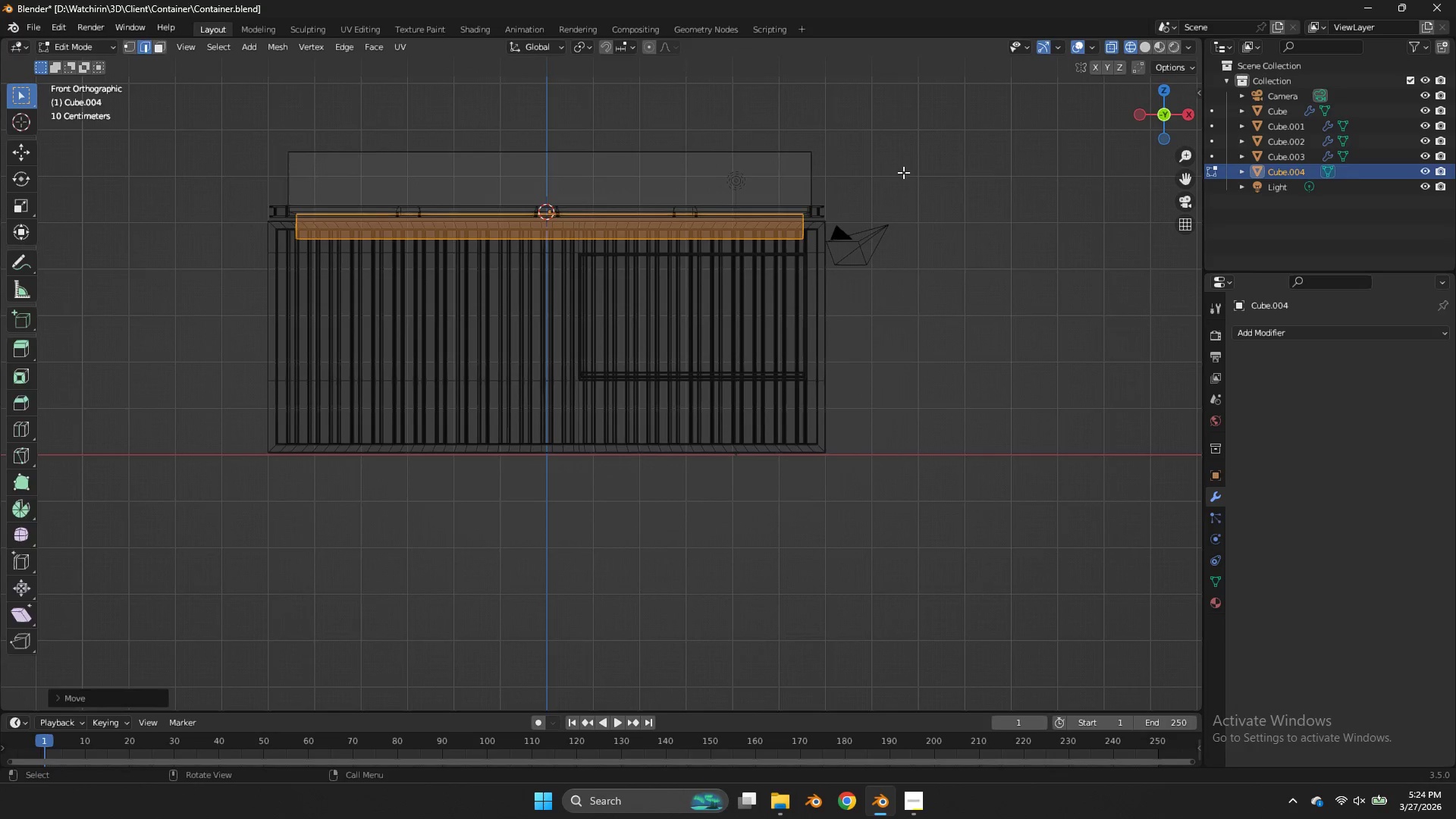 
key(Tab)
type(gz)
 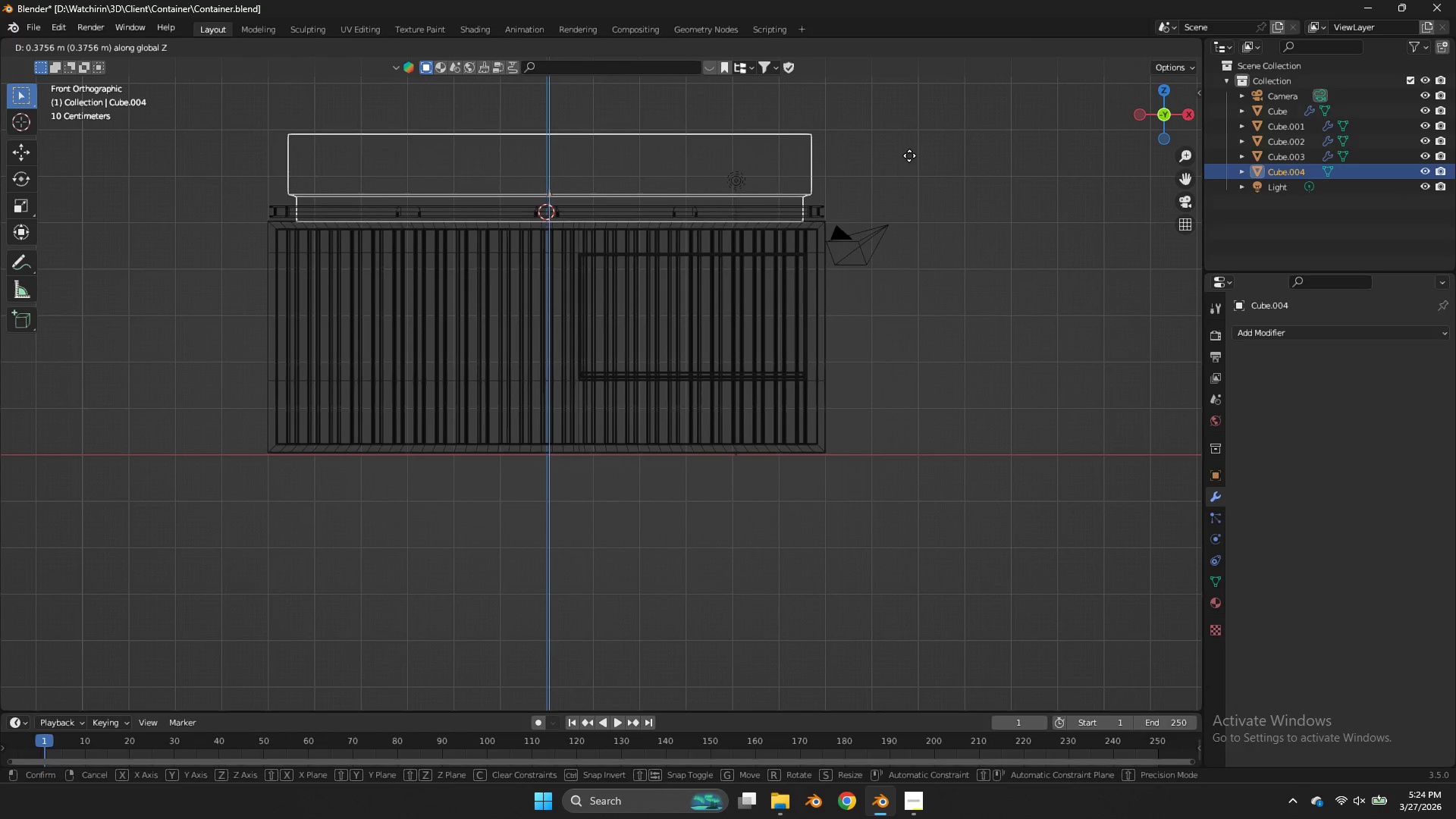 
left_click([909, 155])
 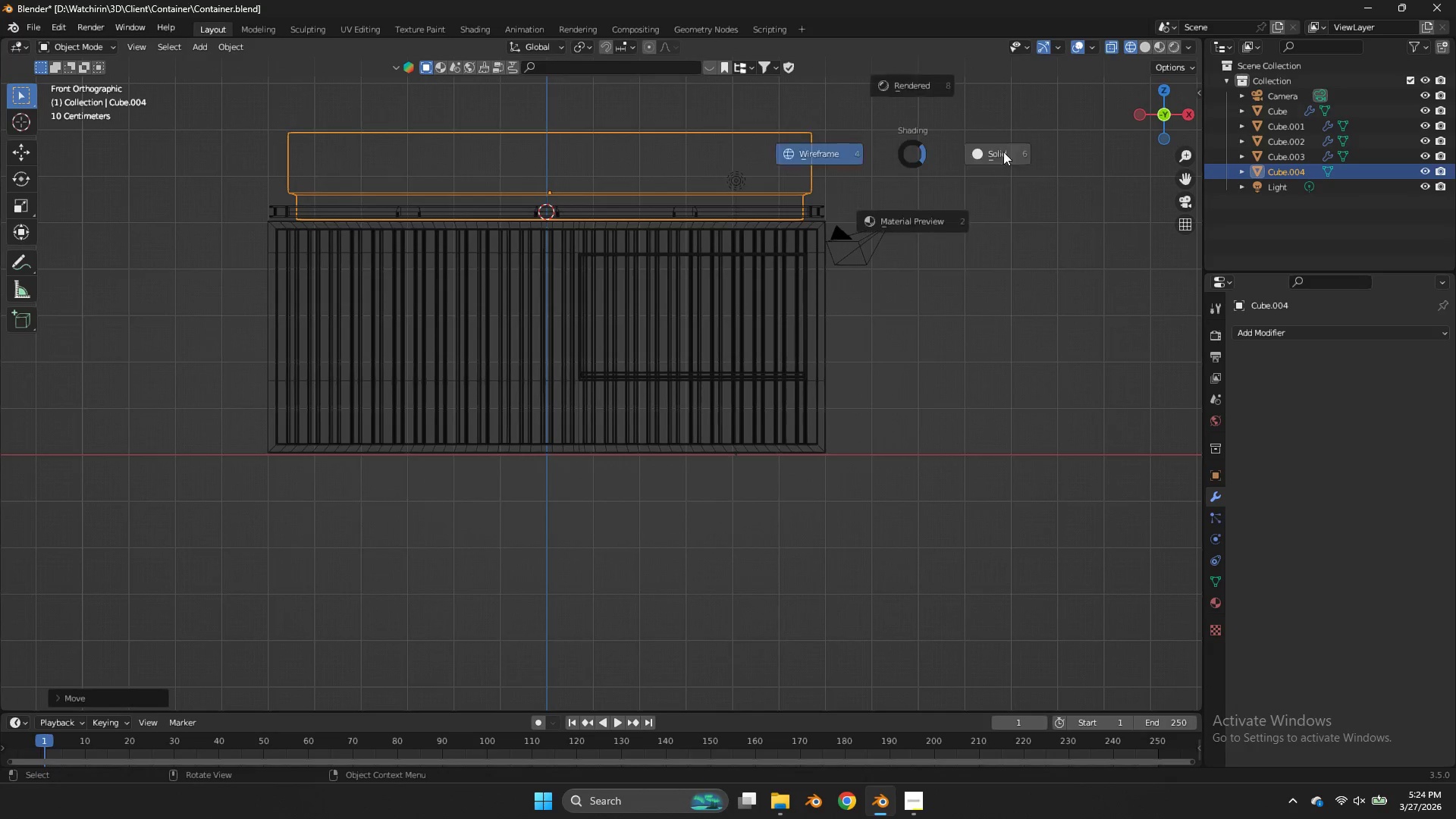 
key(Z)
 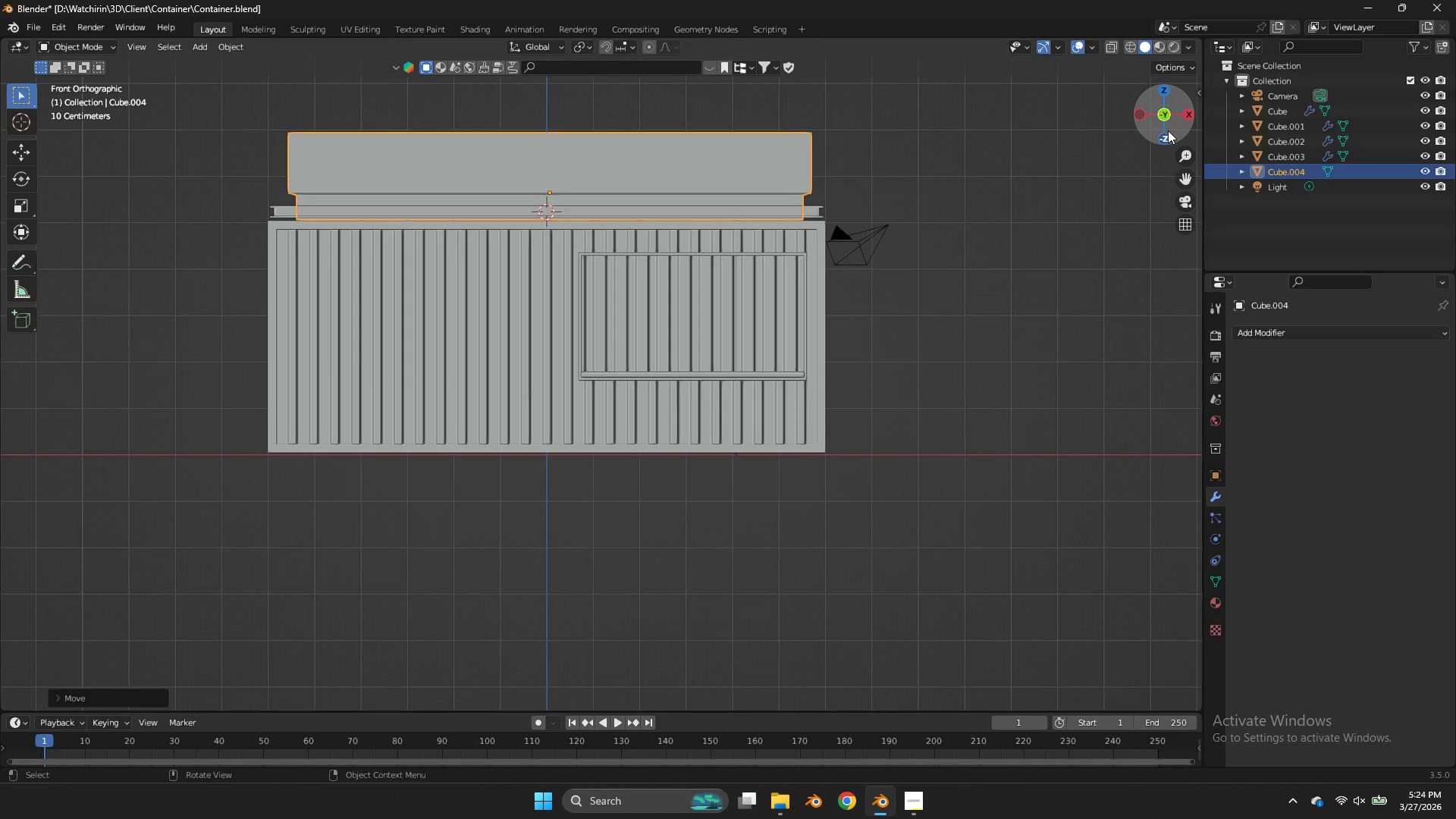 
left_click_drag(start_coordinate=[1175, 117], to_coordinate=[1175, 59])
 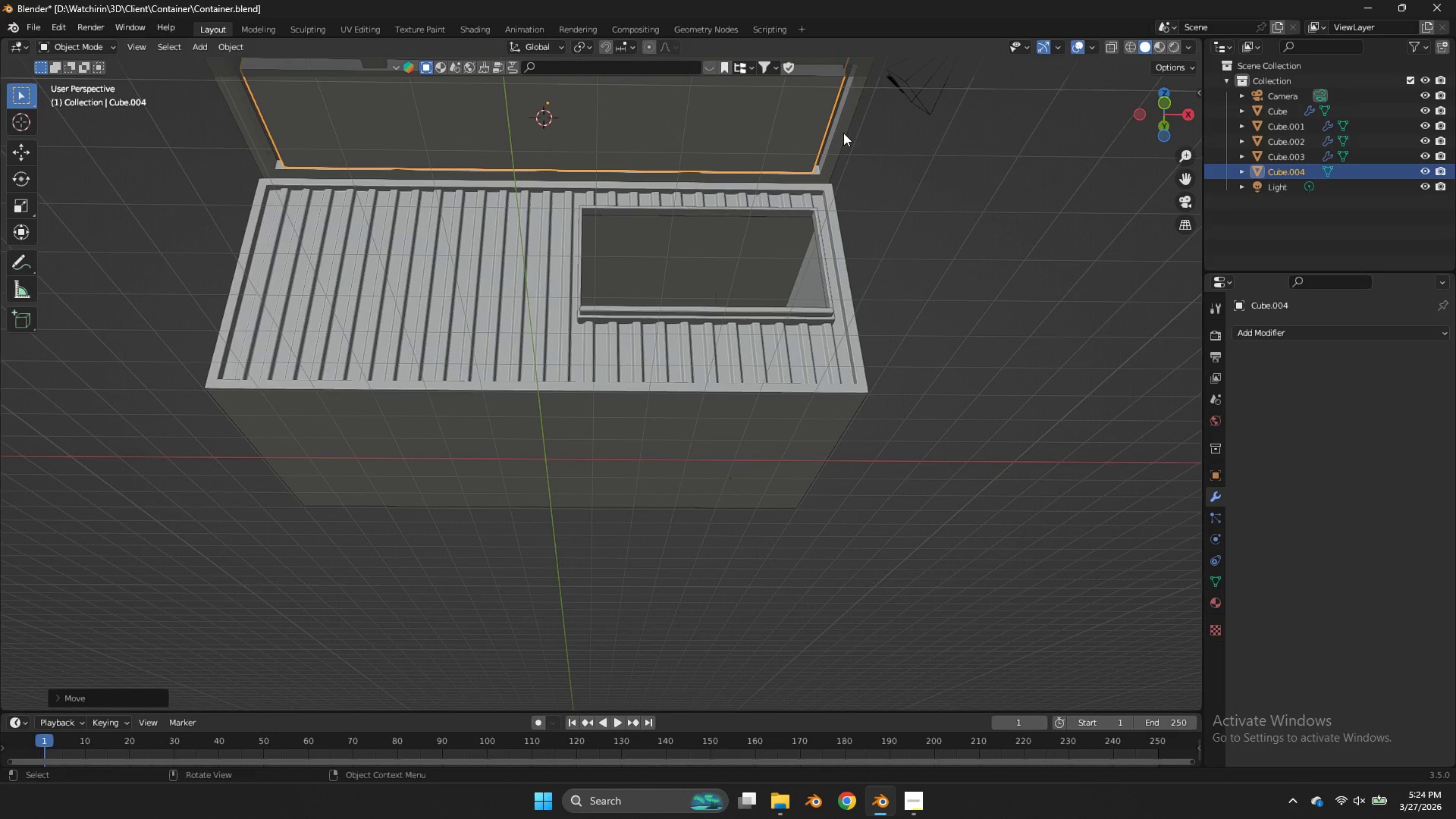 
hold_key(key=ShiftLeft, duration=0.41)
left_click([843, 133])
 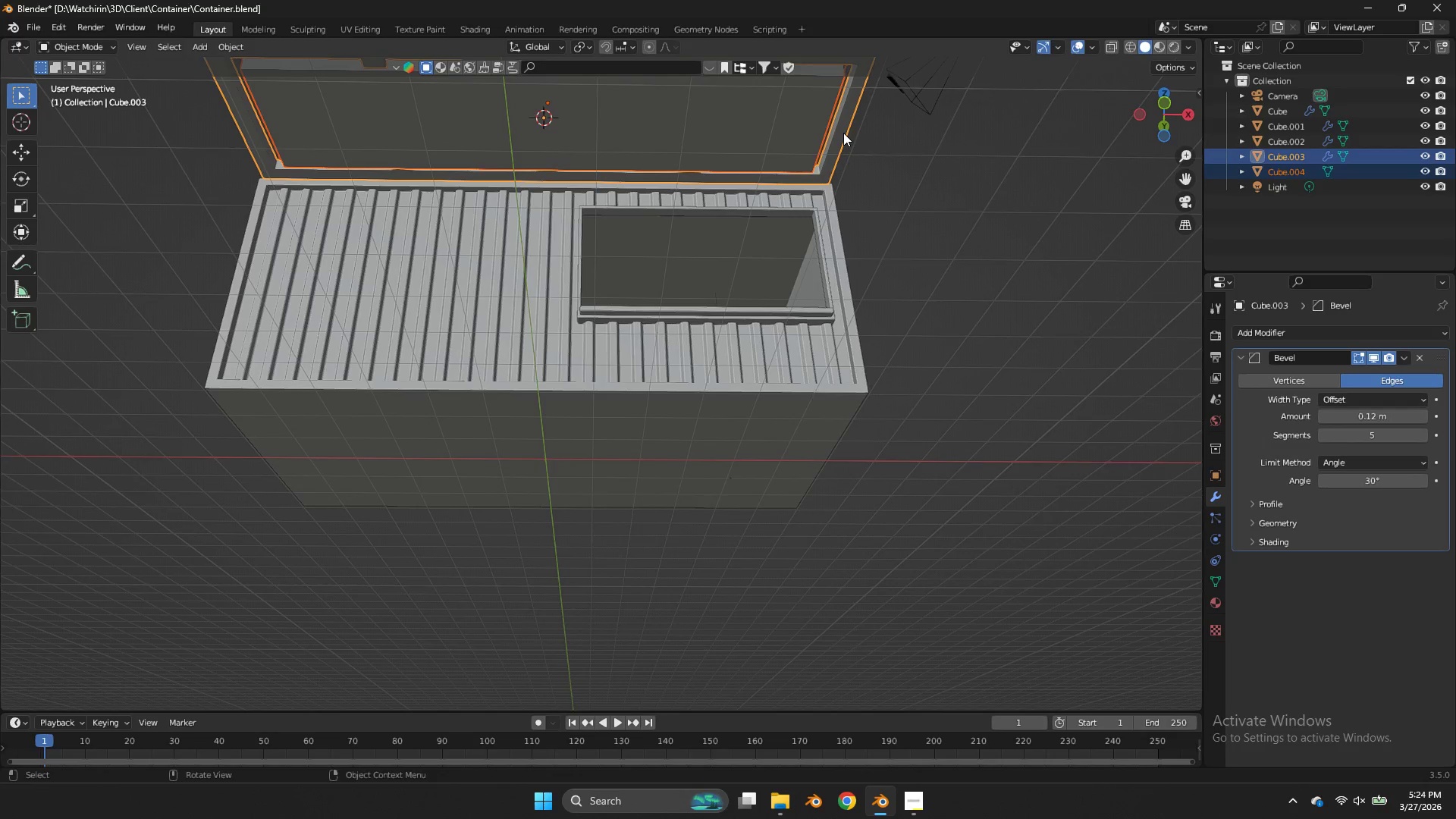 
key(NumpadDivide)
 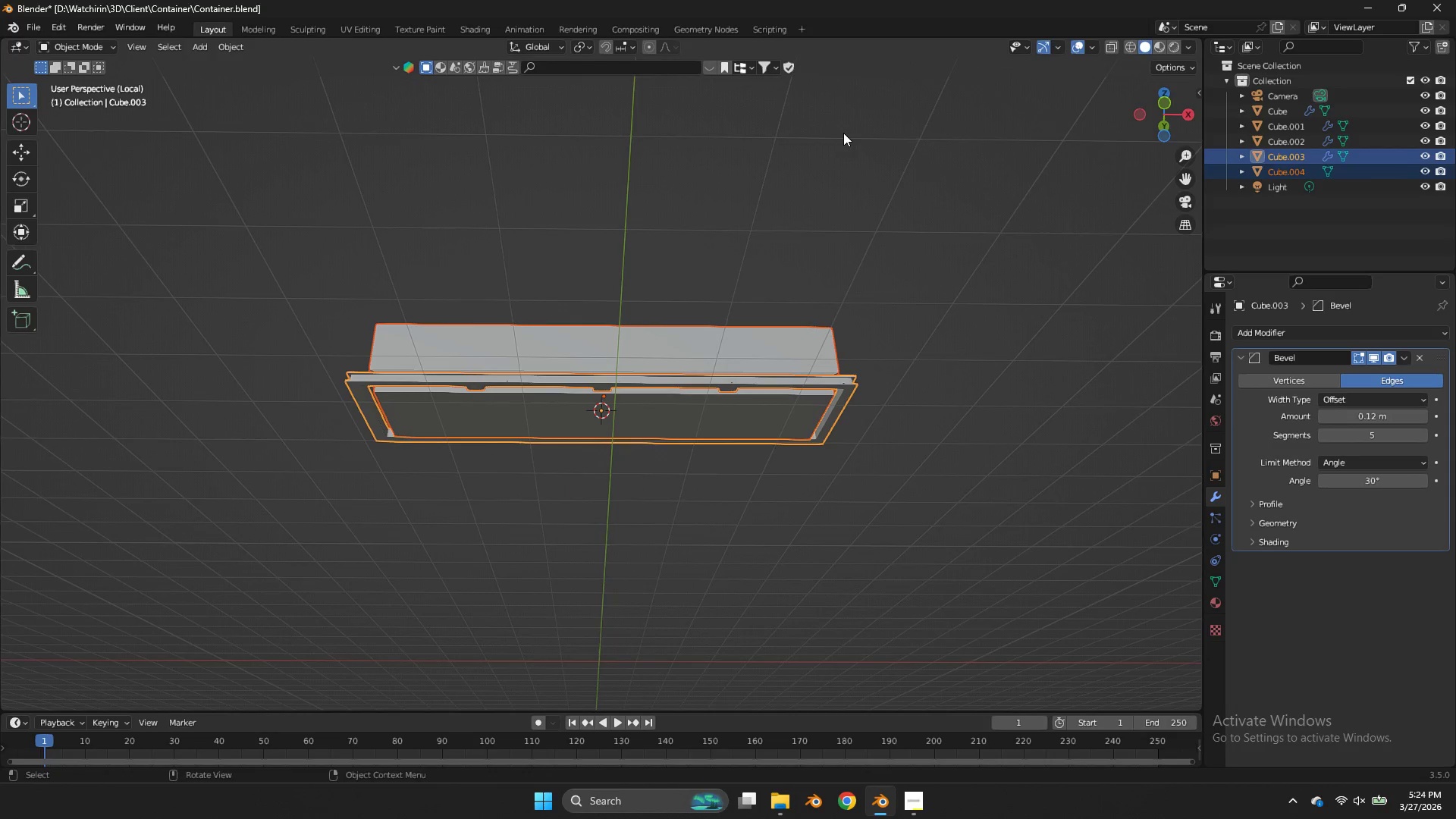 
scroll: coordinate [838, 129], scroll_direction: up, amount: 3.0
 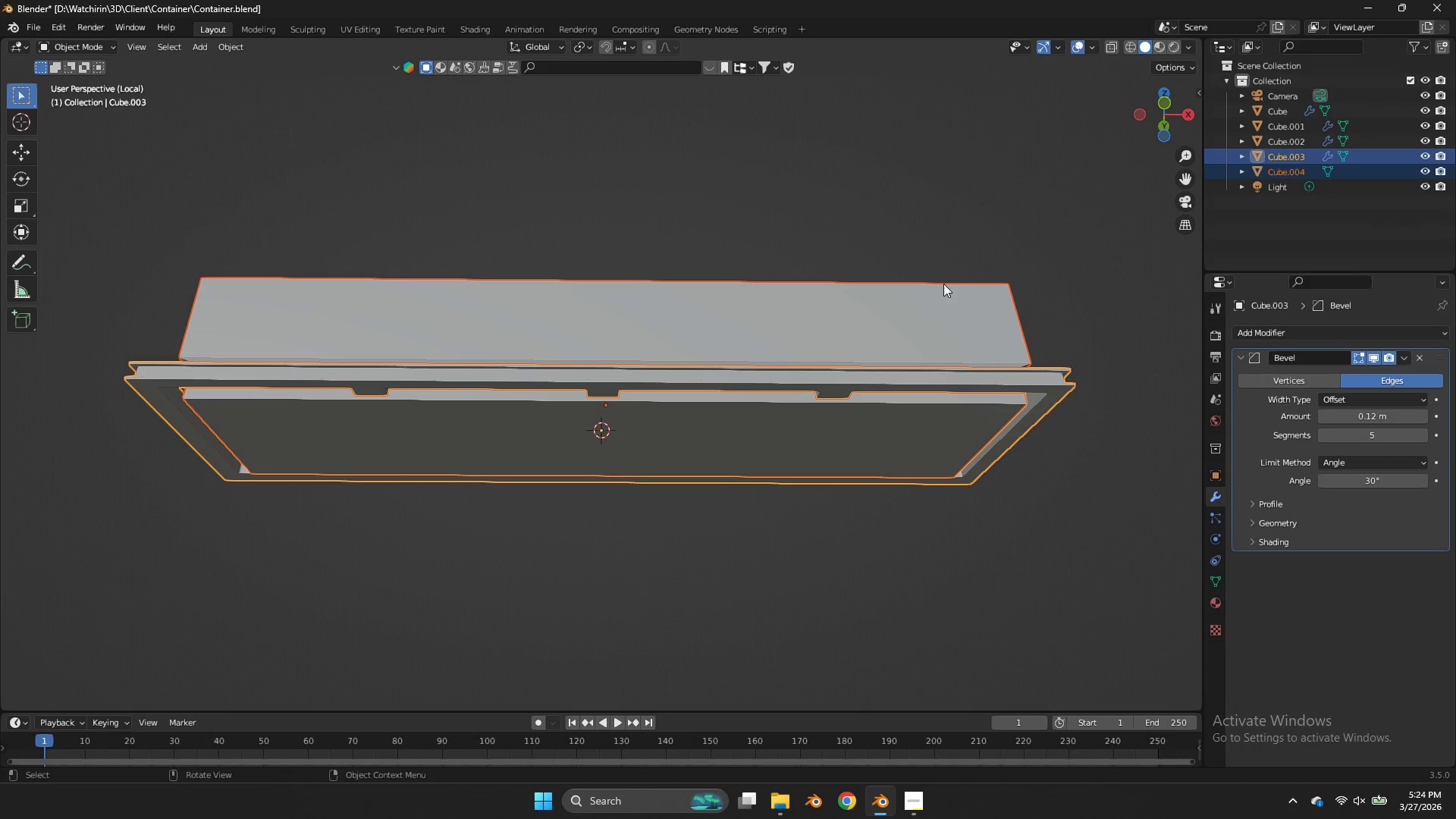 
left_click([927, 293])
 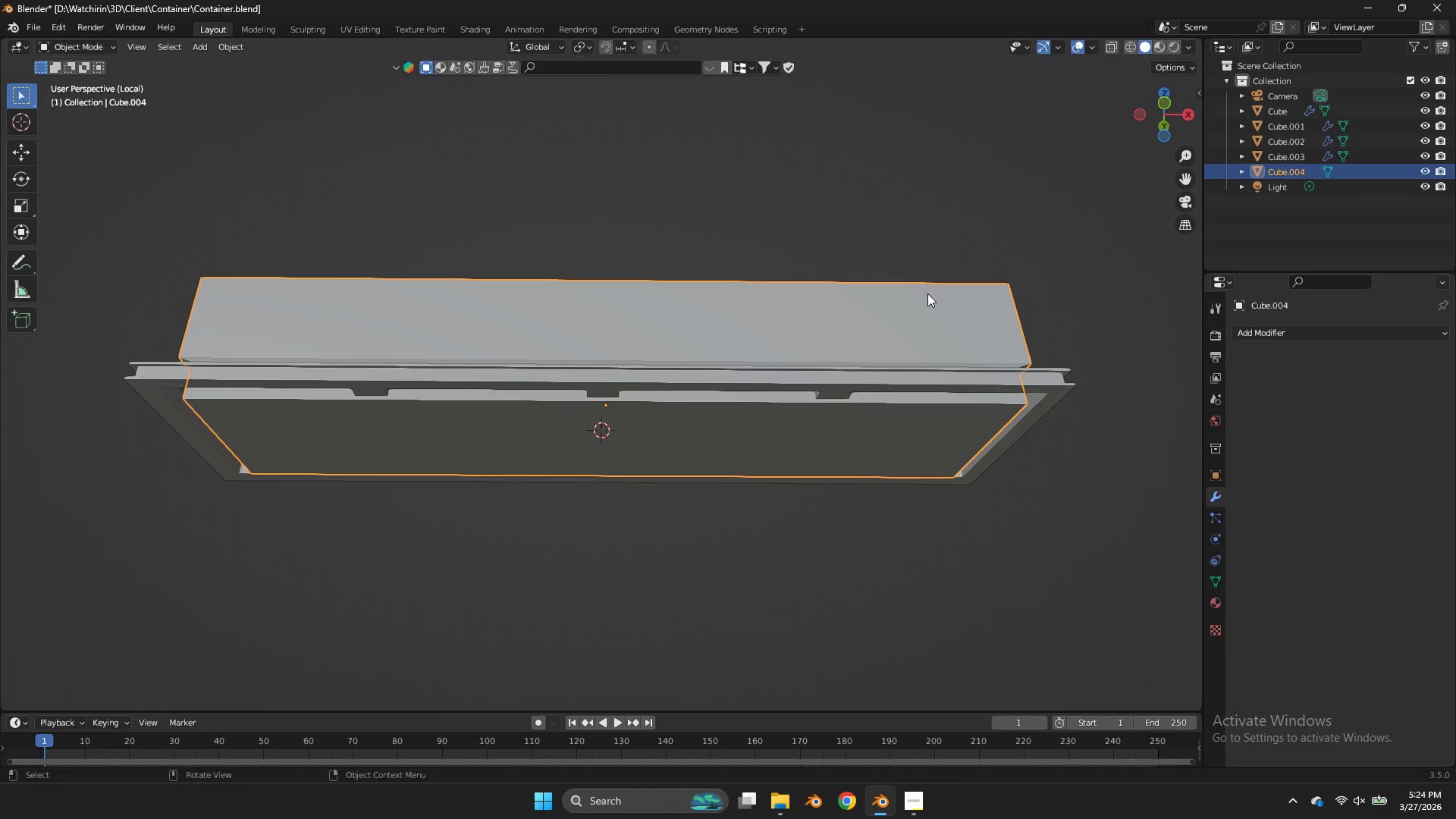 
type(gz)
 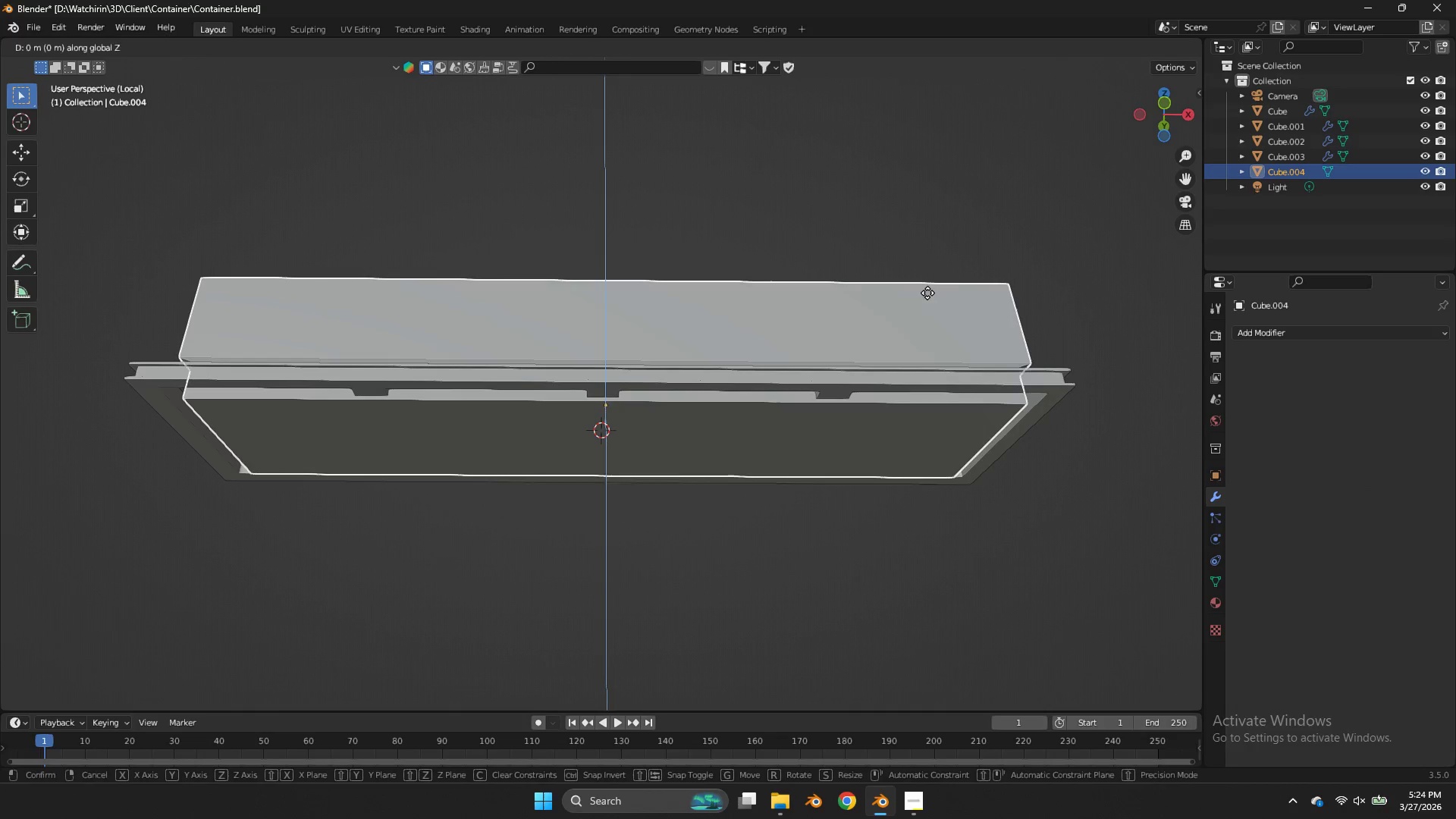 
hold_key(key=ShiftLeft, duration=4.06)
left_click([877, 231])
 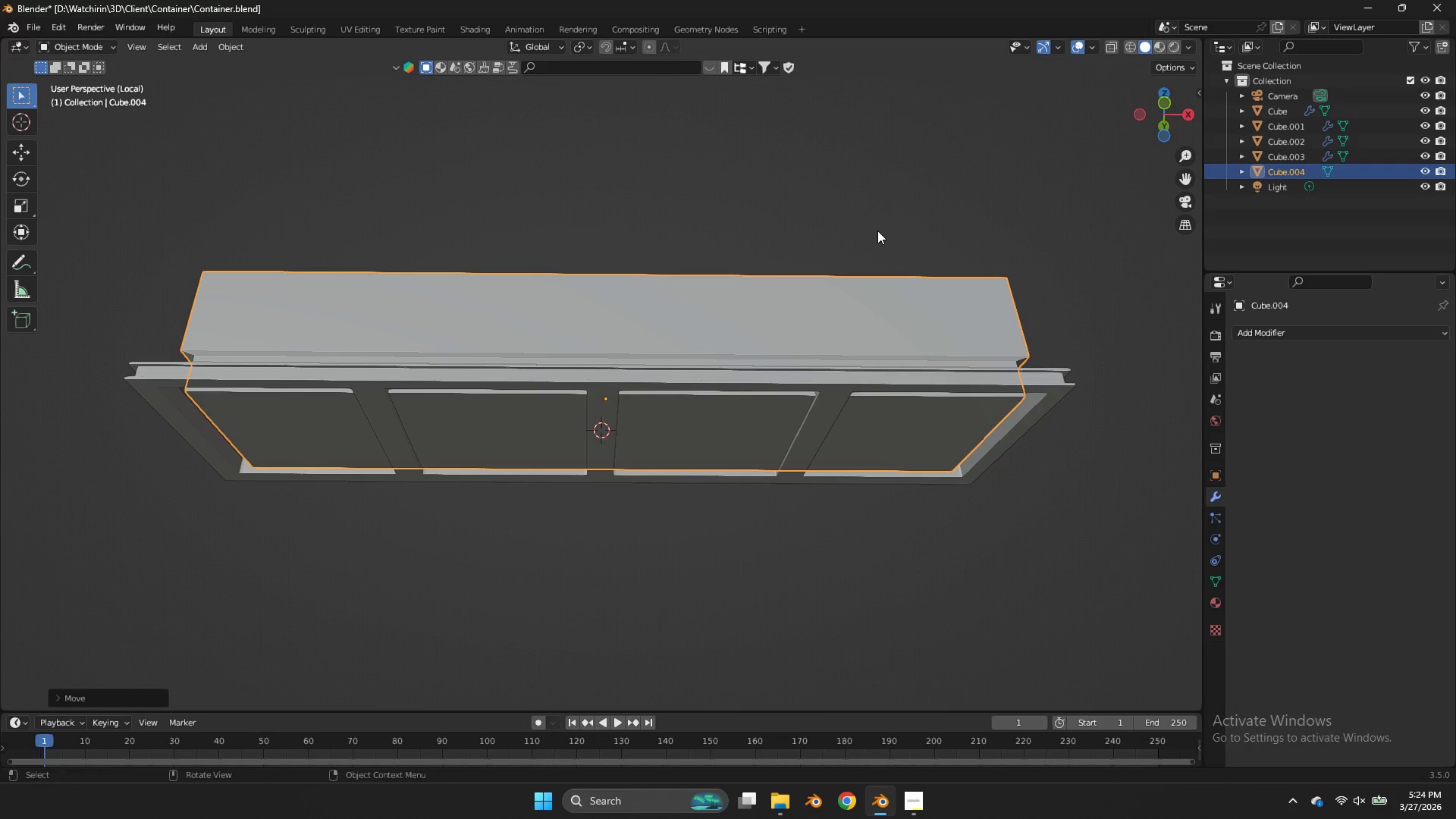 
type(zg)
 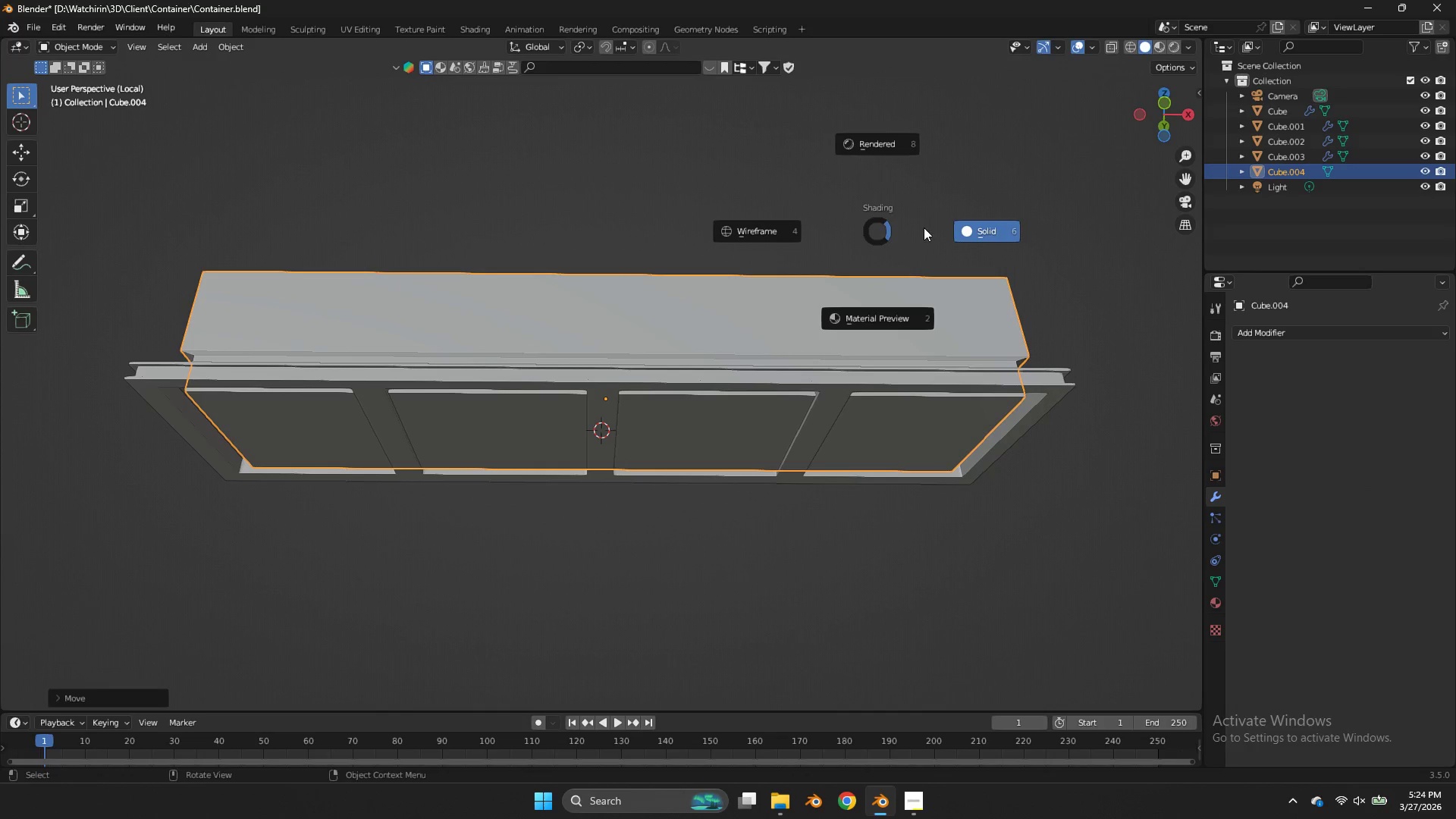 
left_click([924, 228])
 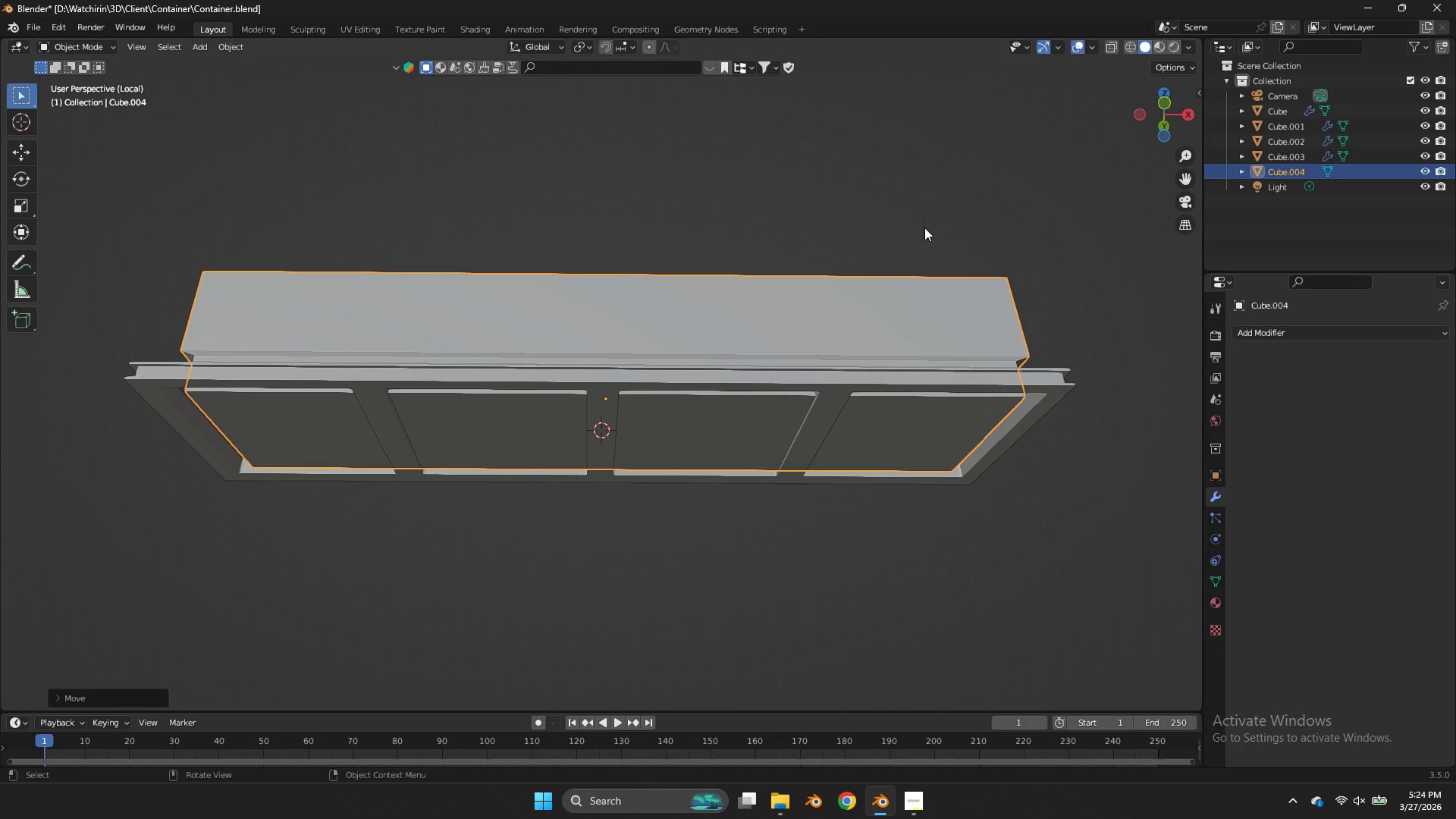 
type(gz)
 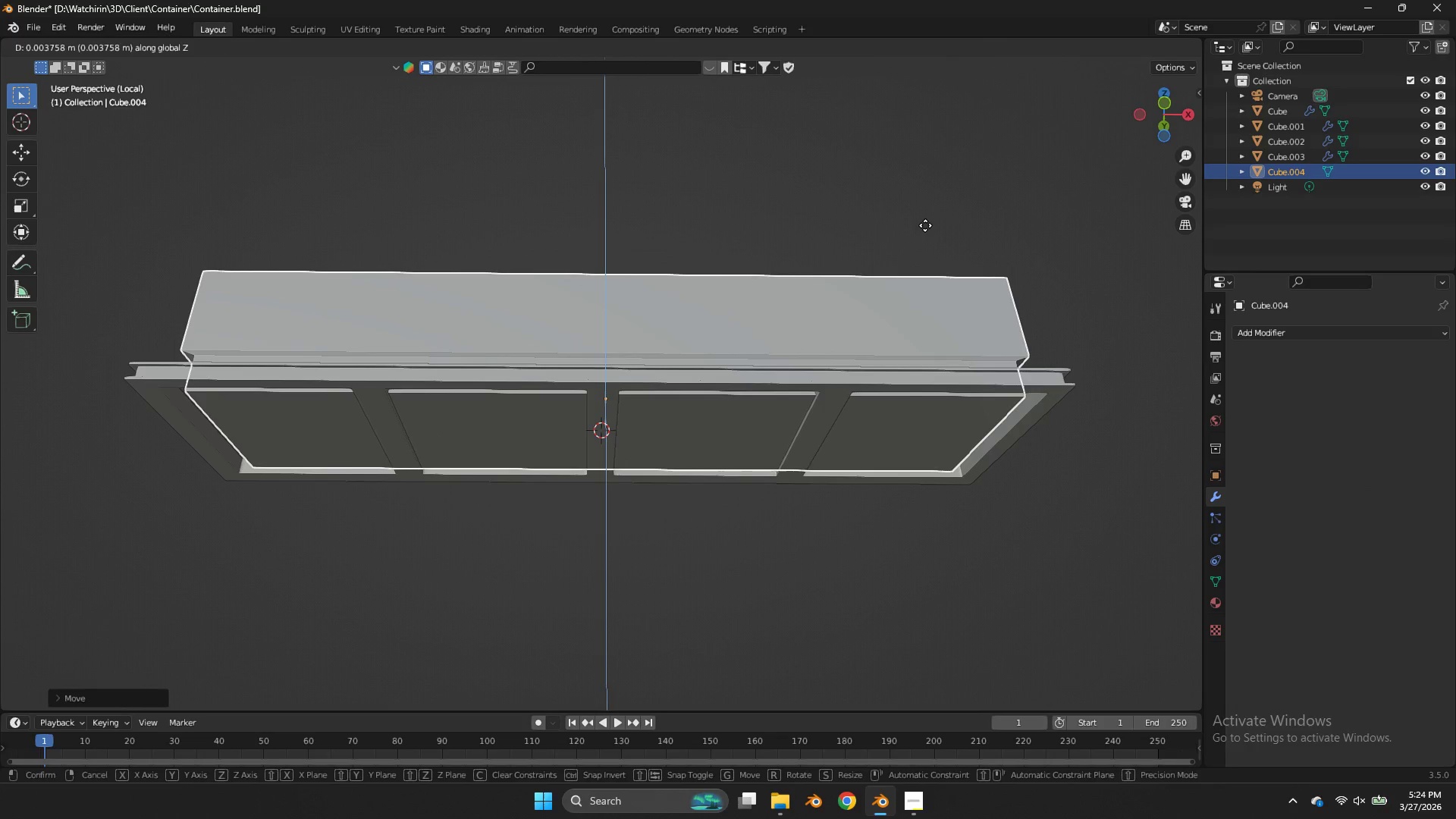 
hold_key(key=ShiftLeft, duration=0.69)
 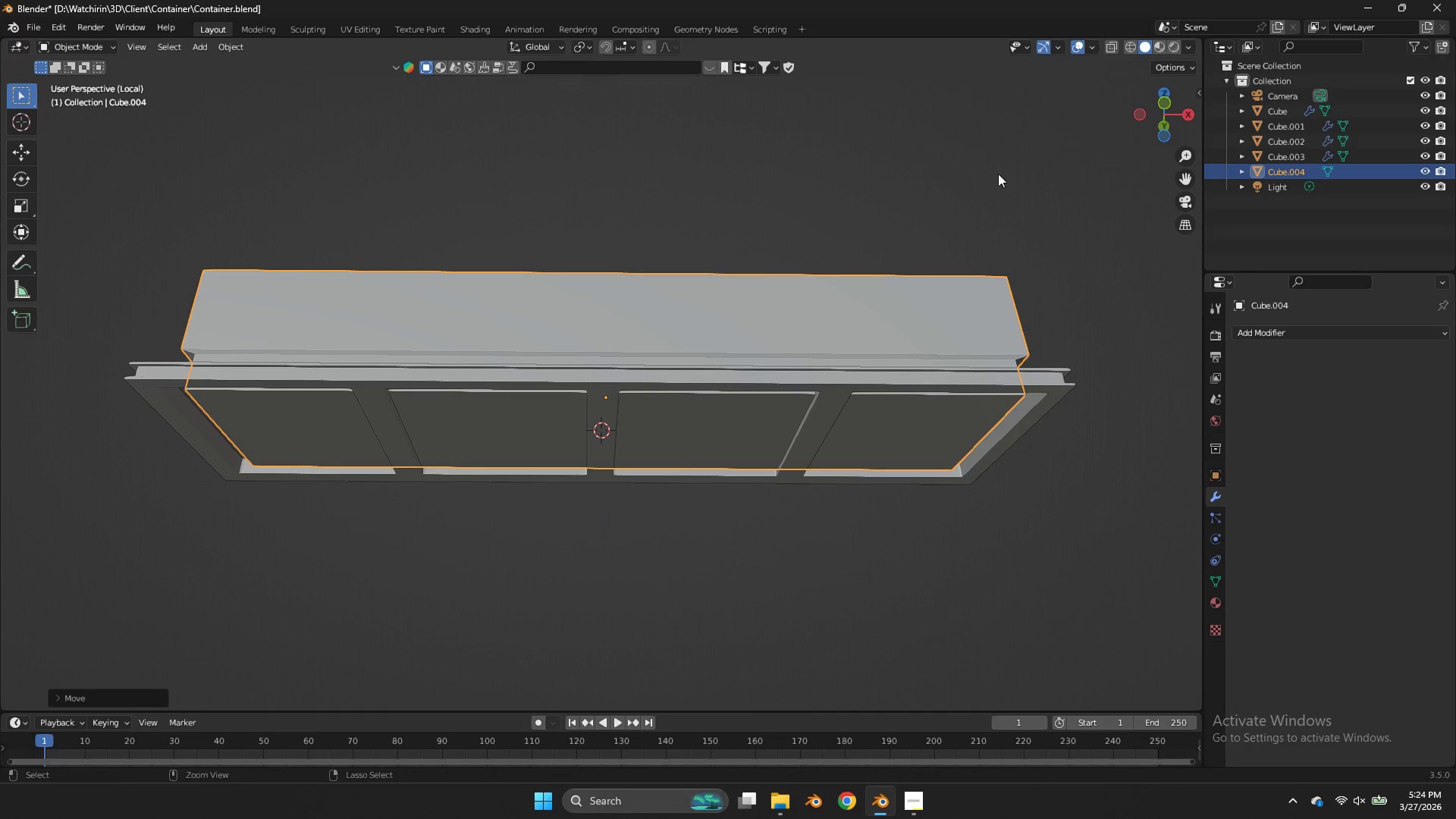 
key(Control+ControlLeft)
 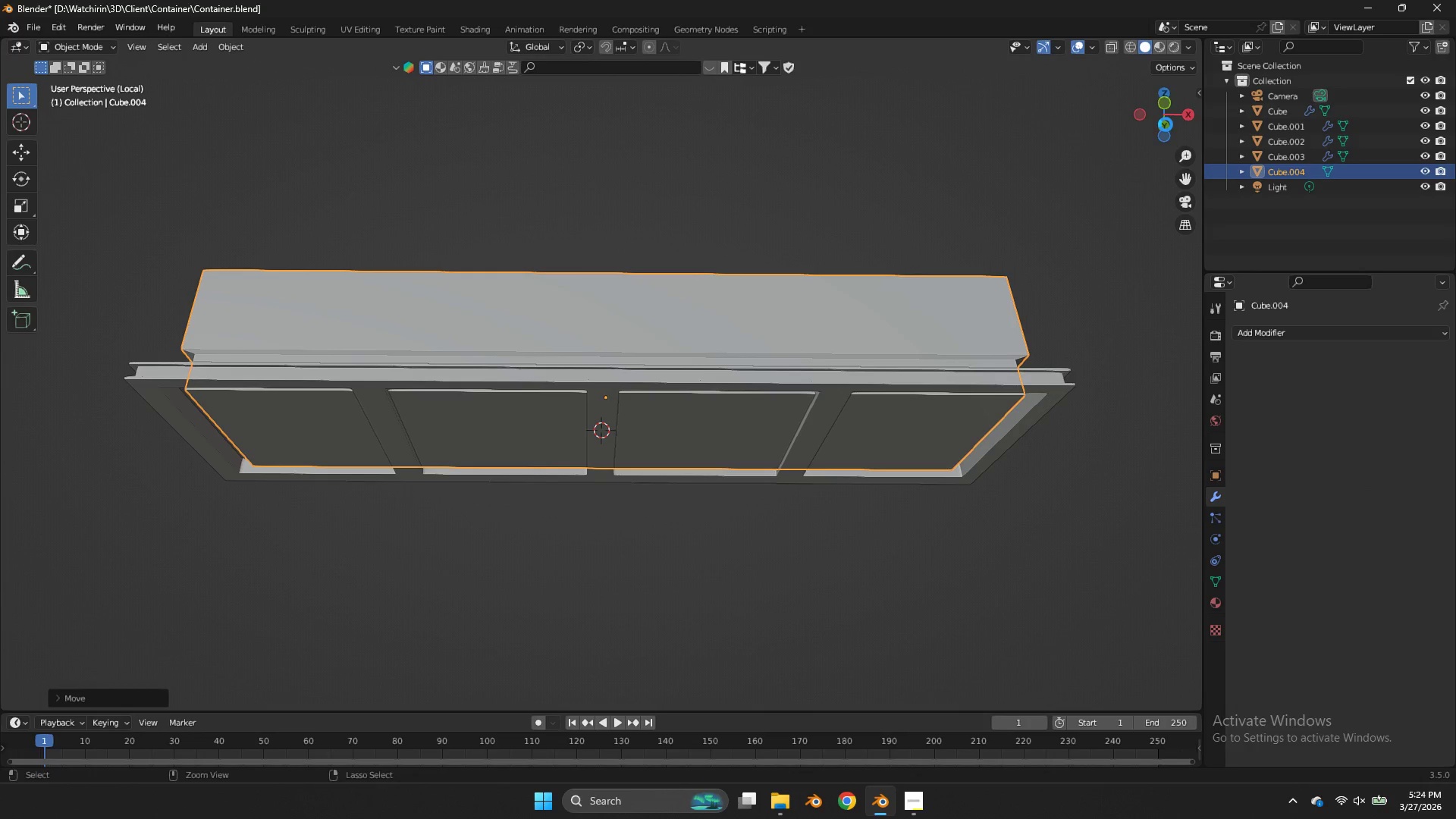 
key(Control+S)
 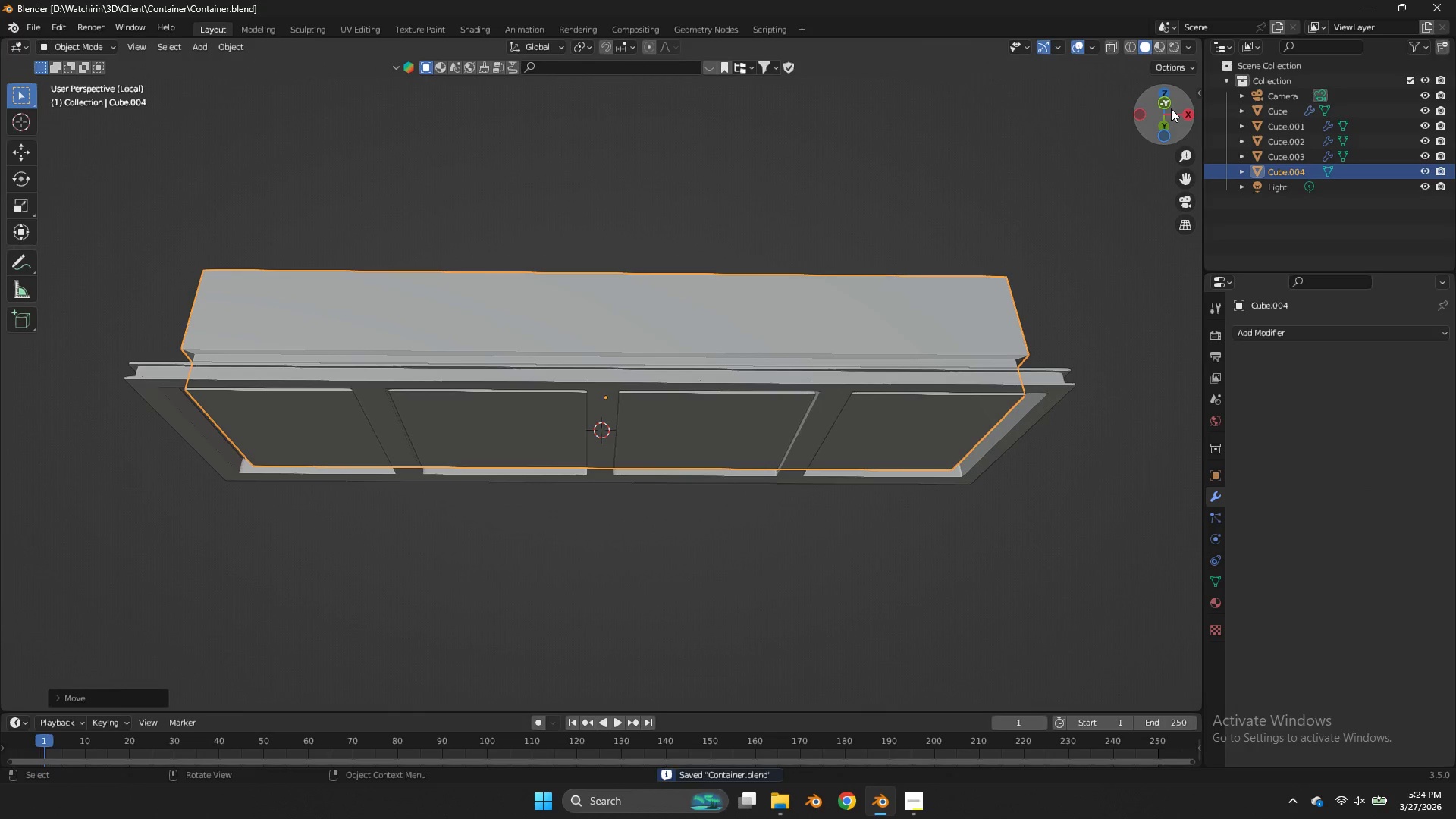 
left_click([1171, 108])
 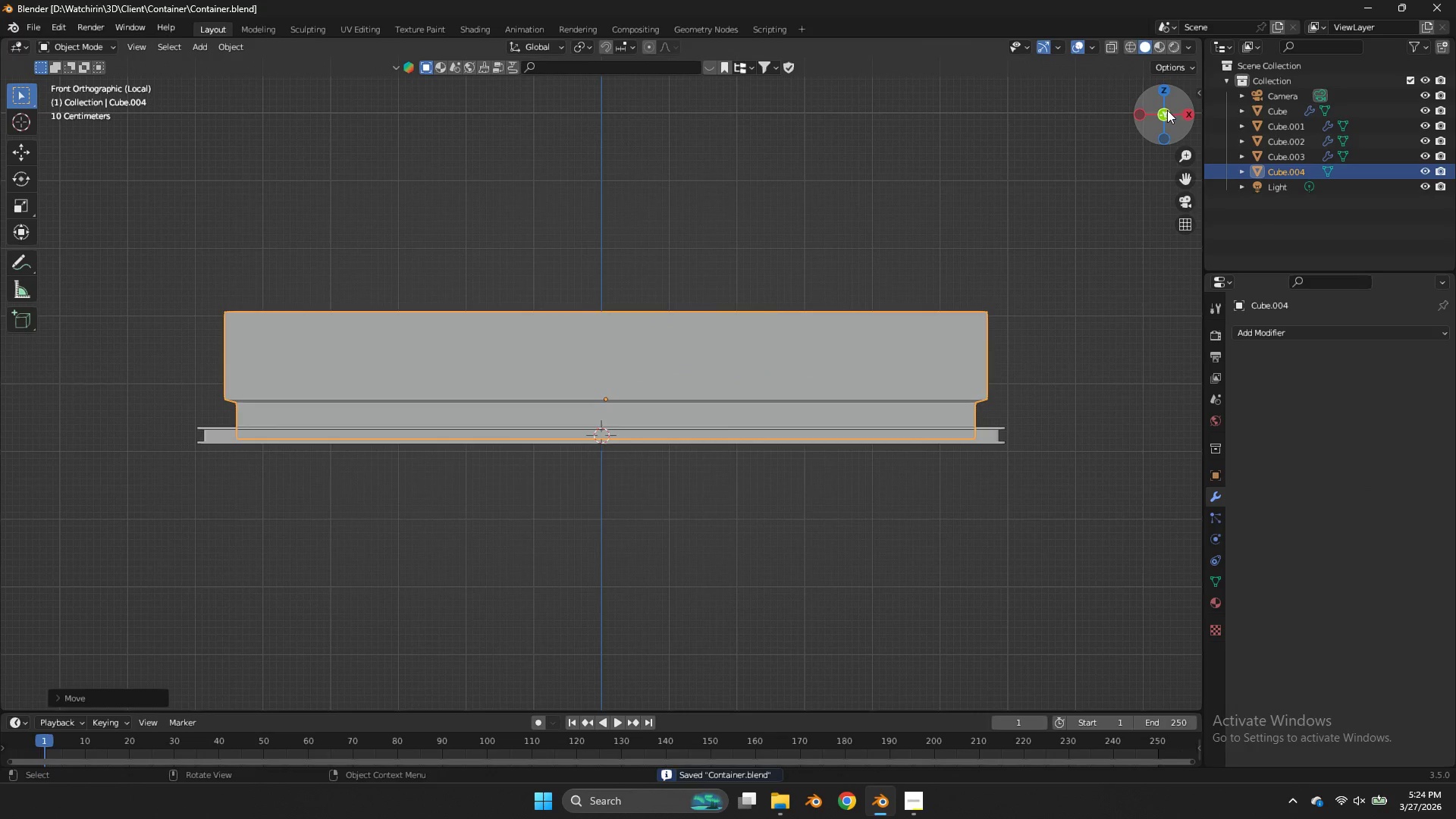 
type(z)
key(Tab)
type(gz)
 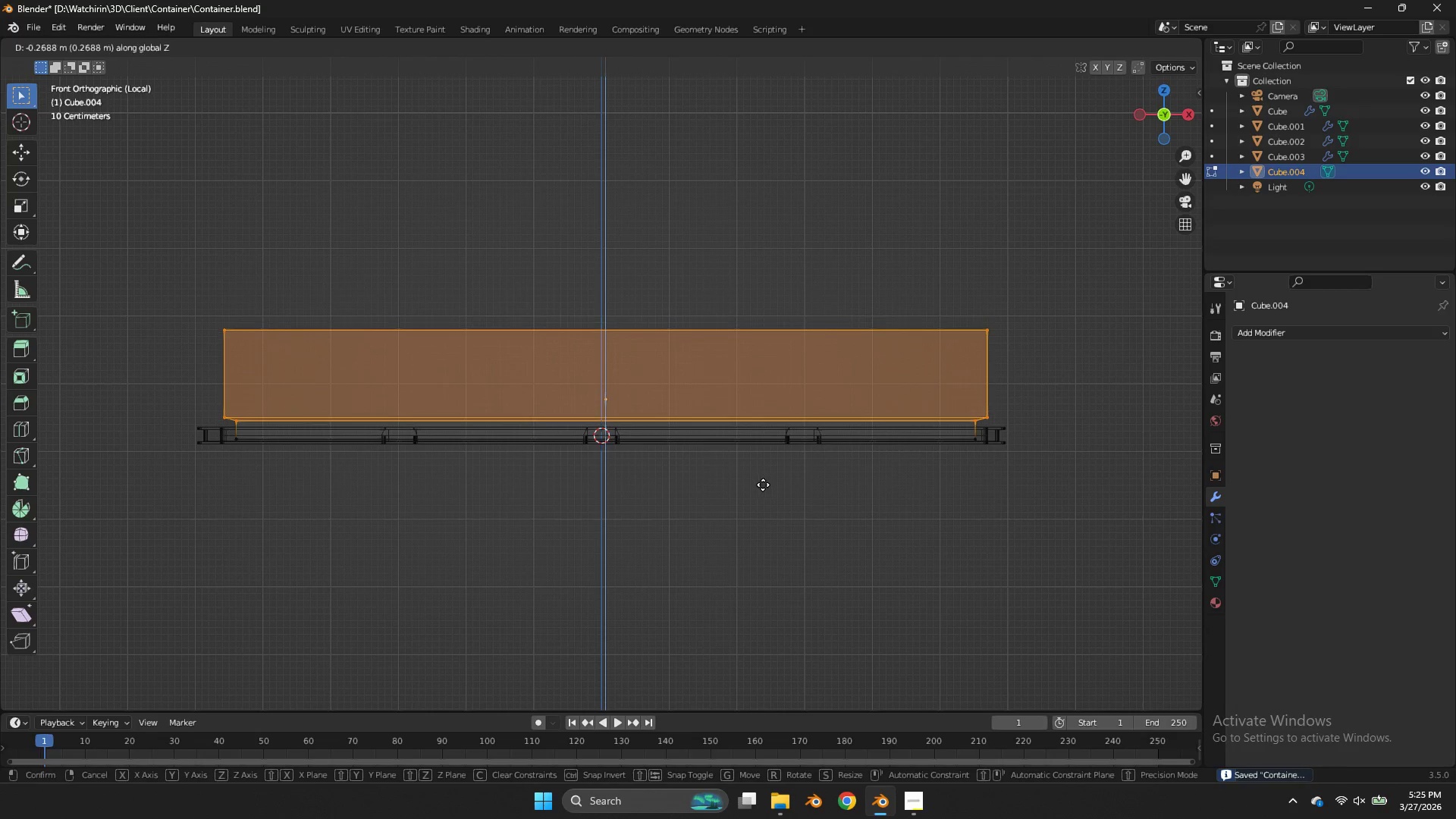 
left_click_drag(start_coordinate=[1109, 241], to_coordinate=[77, 418])
 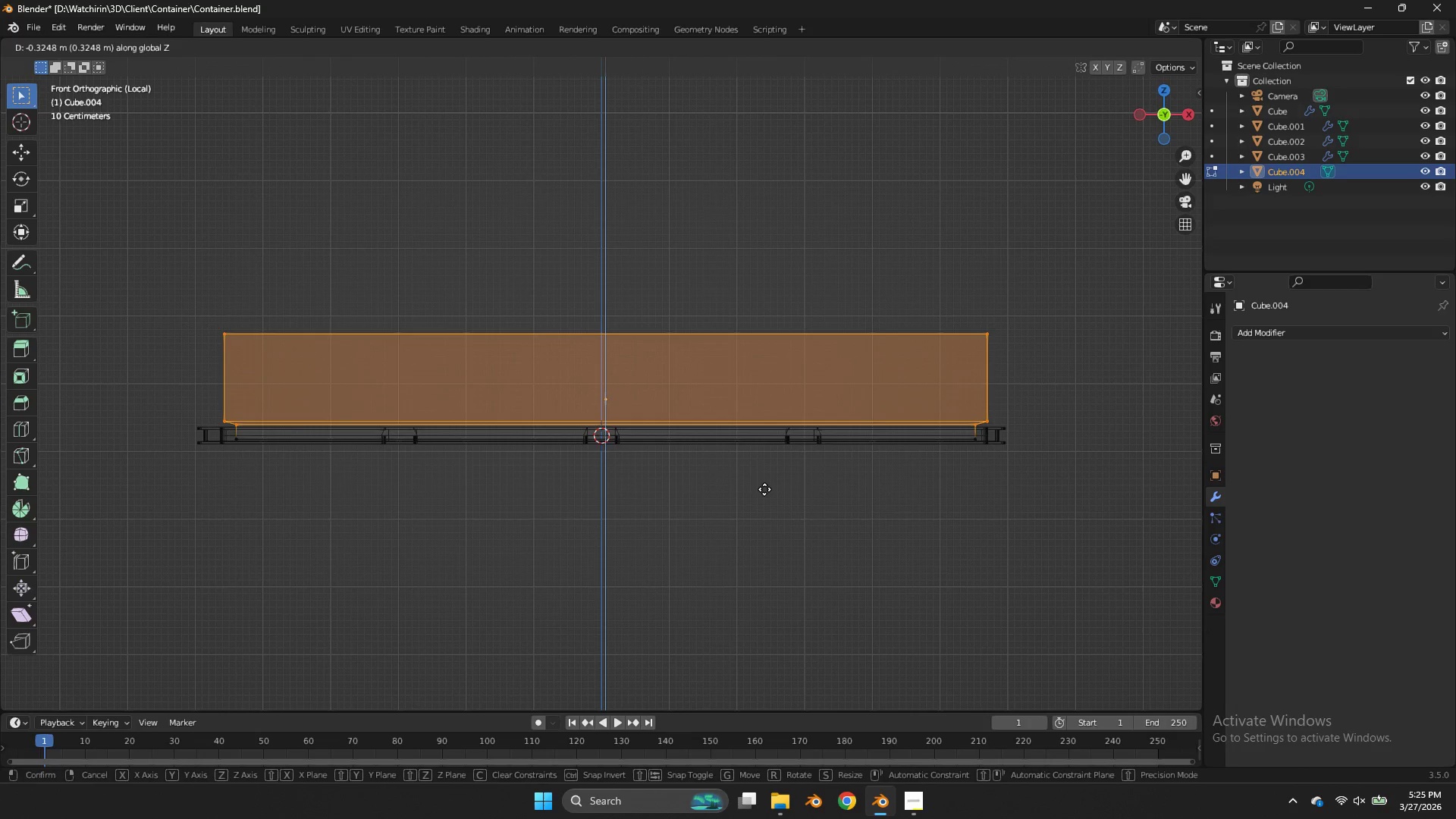 
left_click([765, 491])
 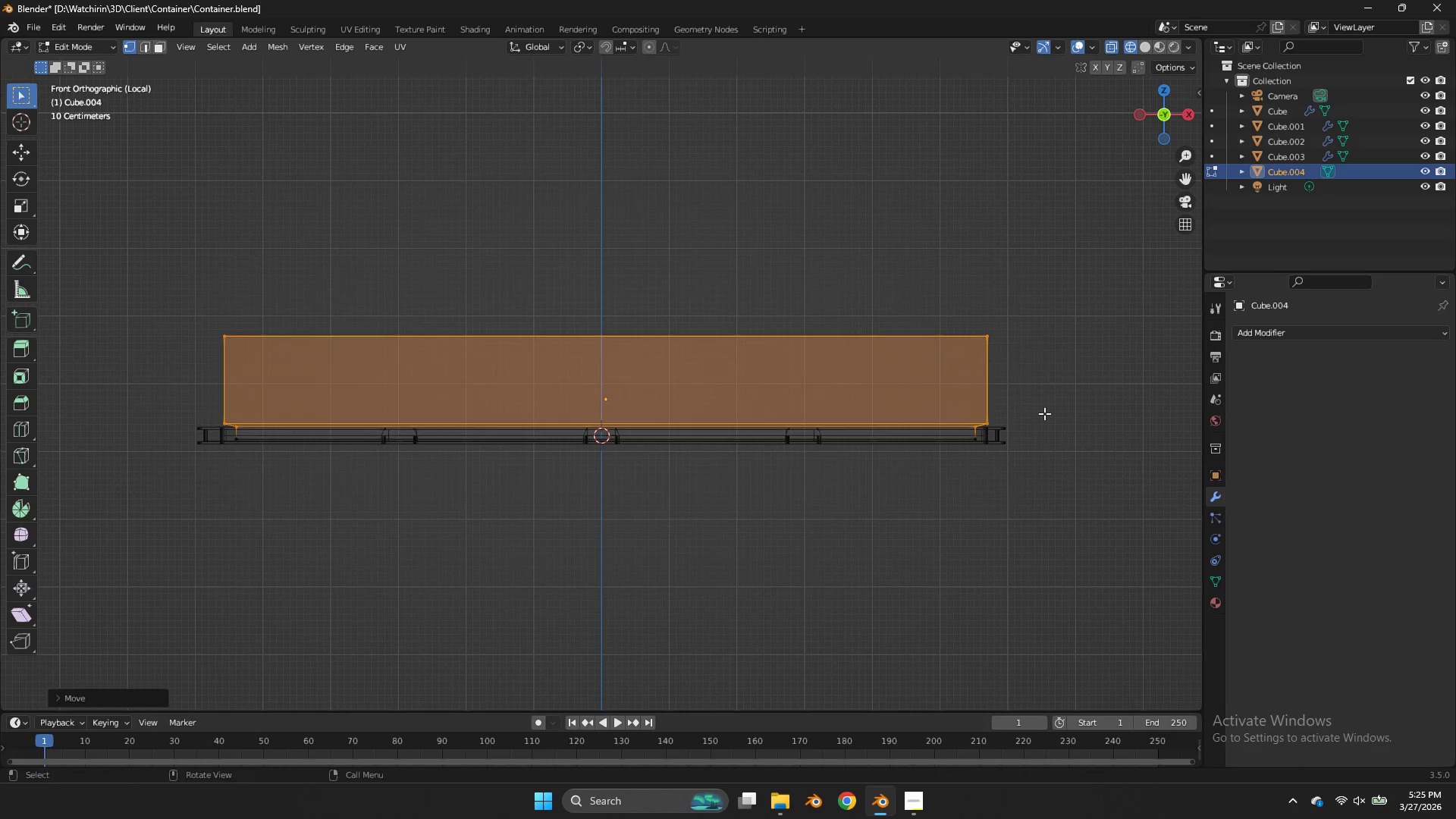 
left_click_drag(start_coordinate=[1065, 295], to_coordinate=[48, 341])
 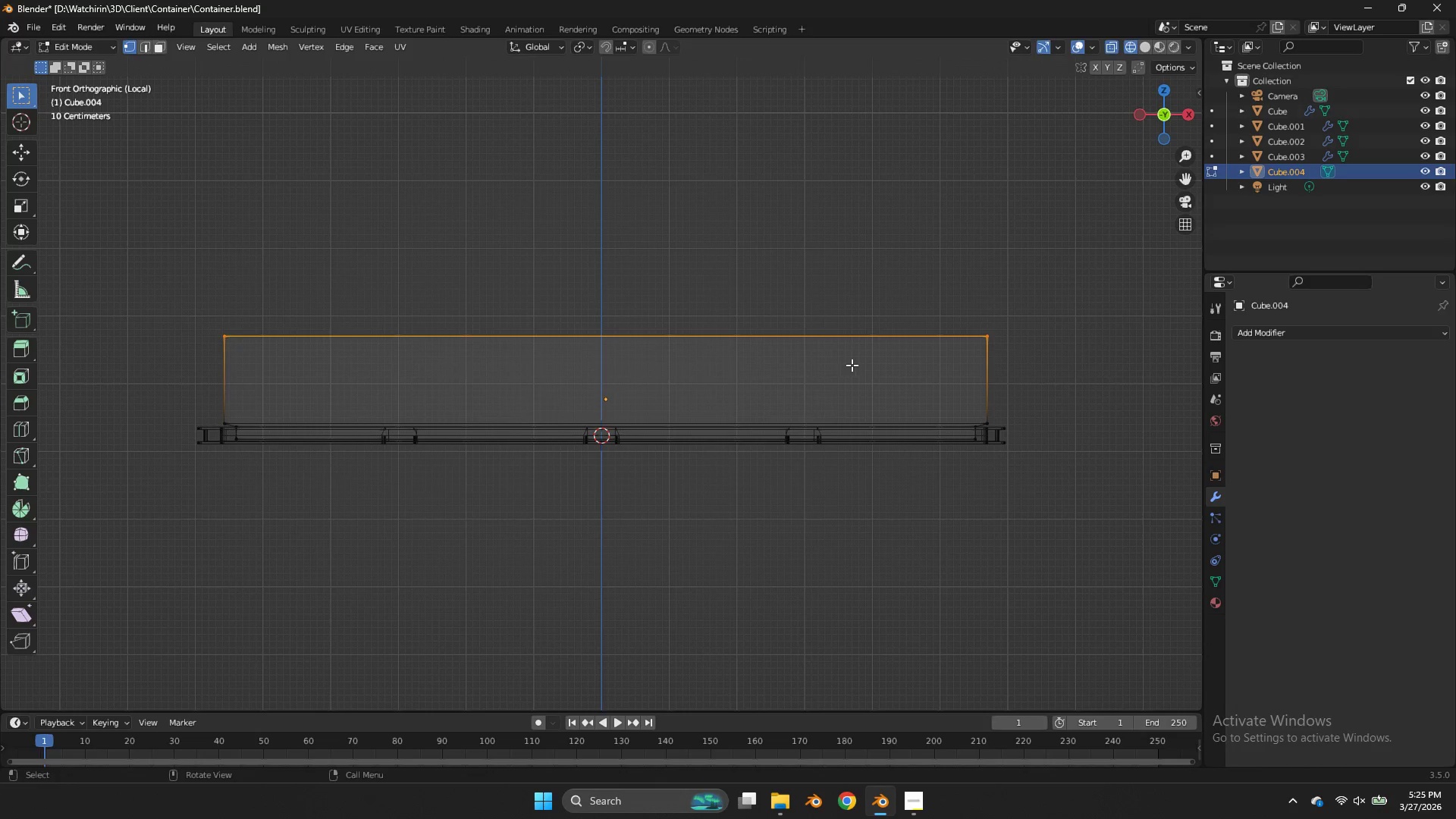 
type(gz)
 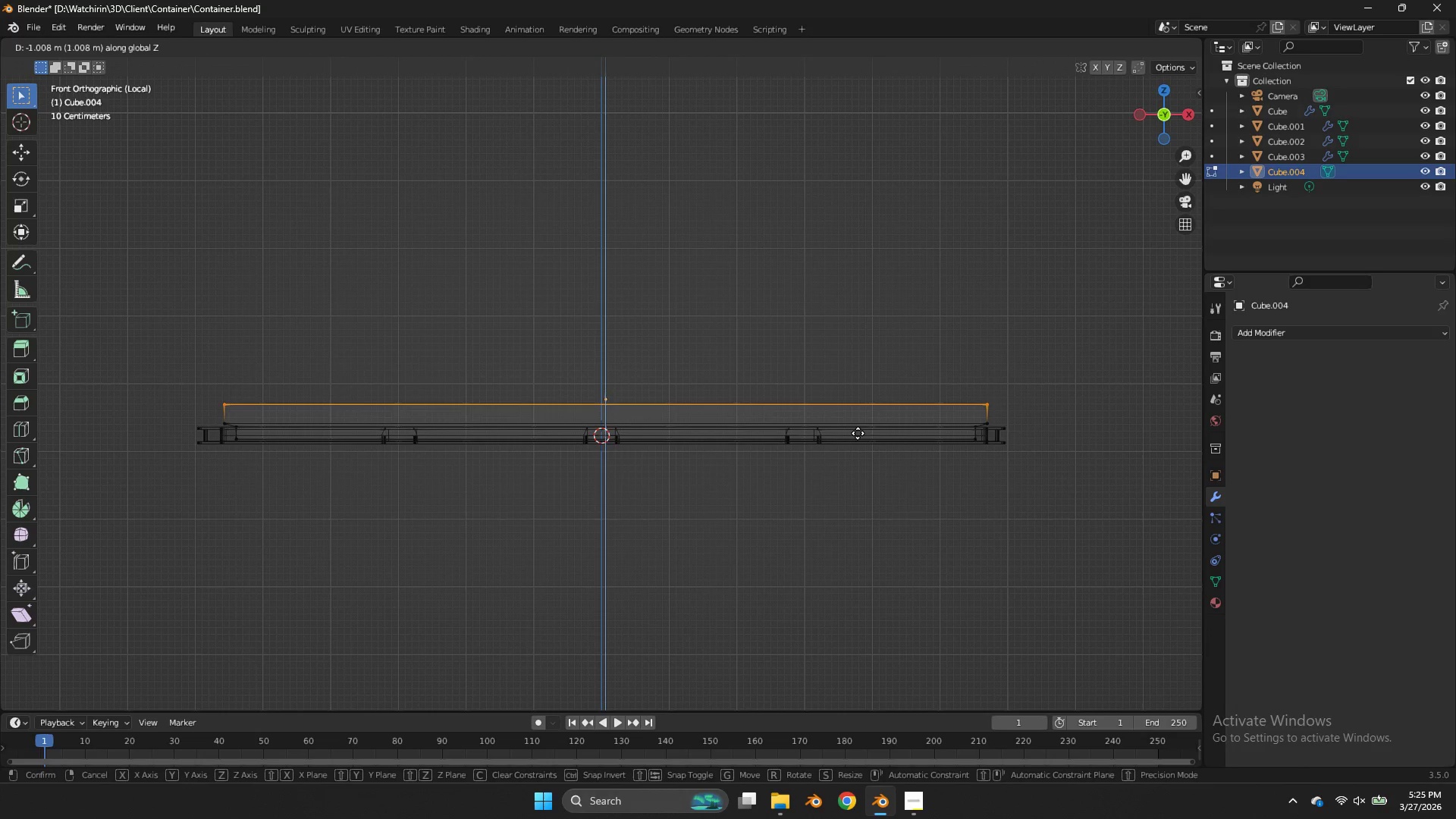 
left_click([858, 433])
 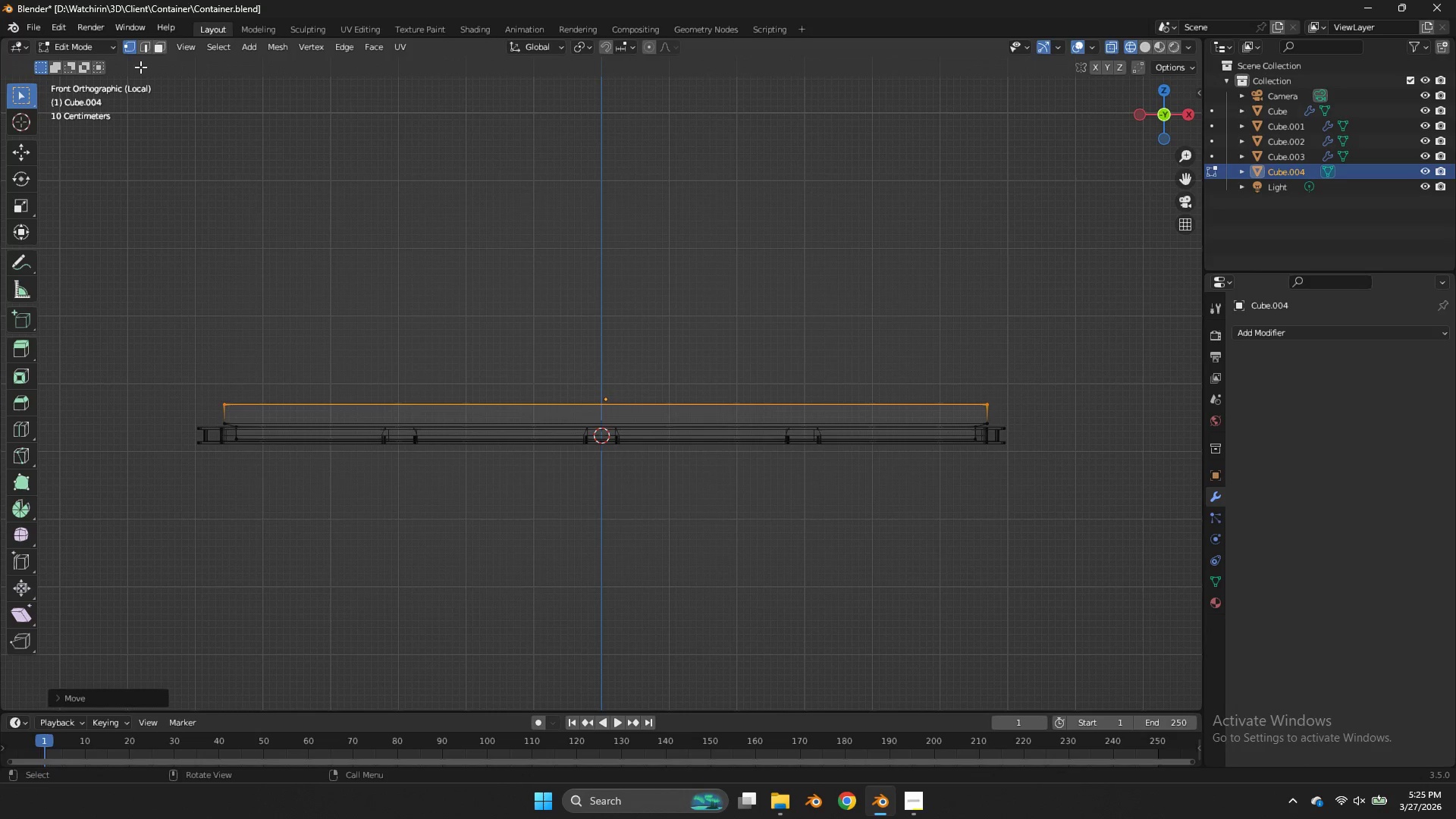 
left_click([158, 53])
 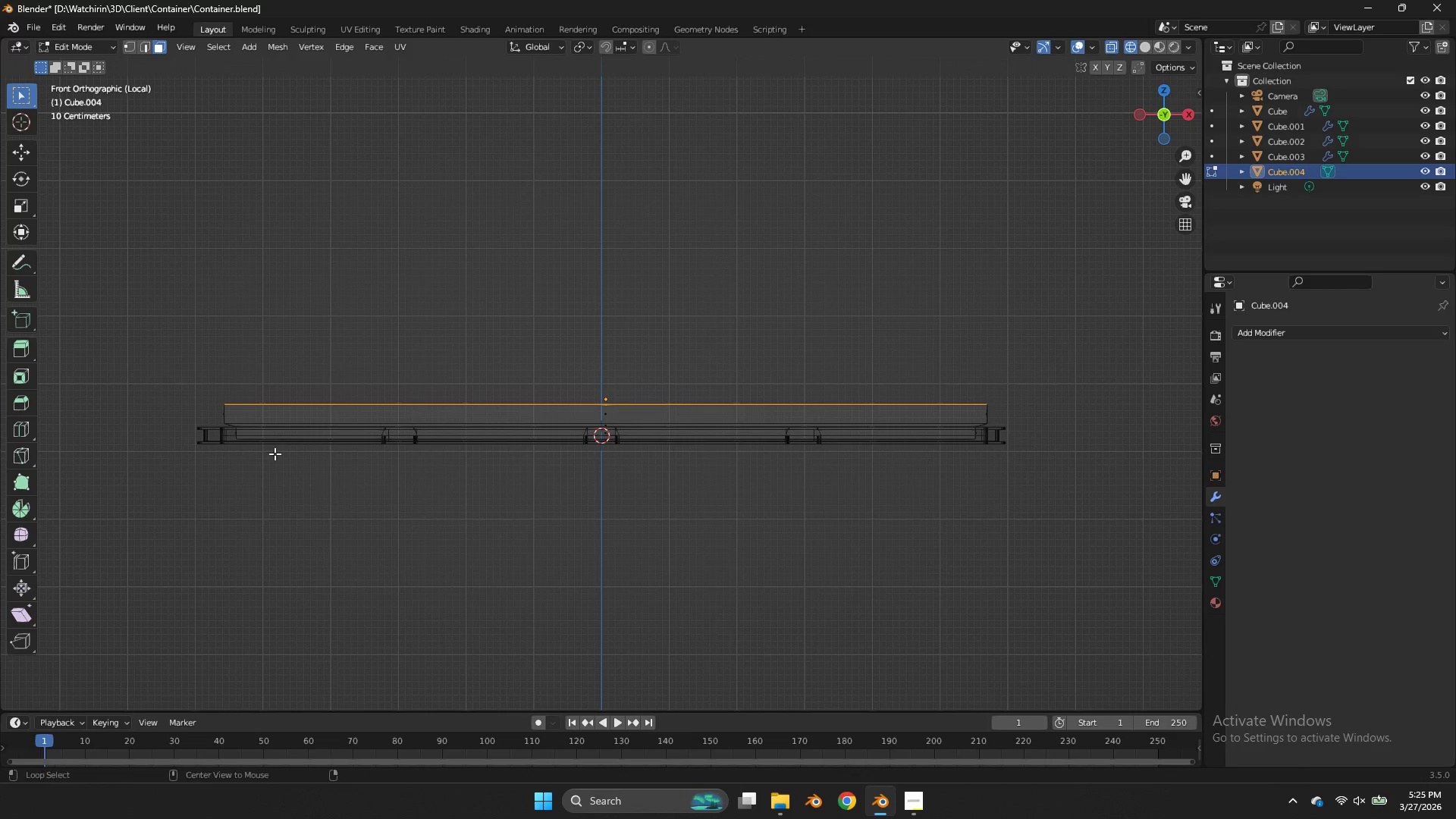 
hold_key(key=AltLeft, duration=1.58)
left_click([227, 413])
 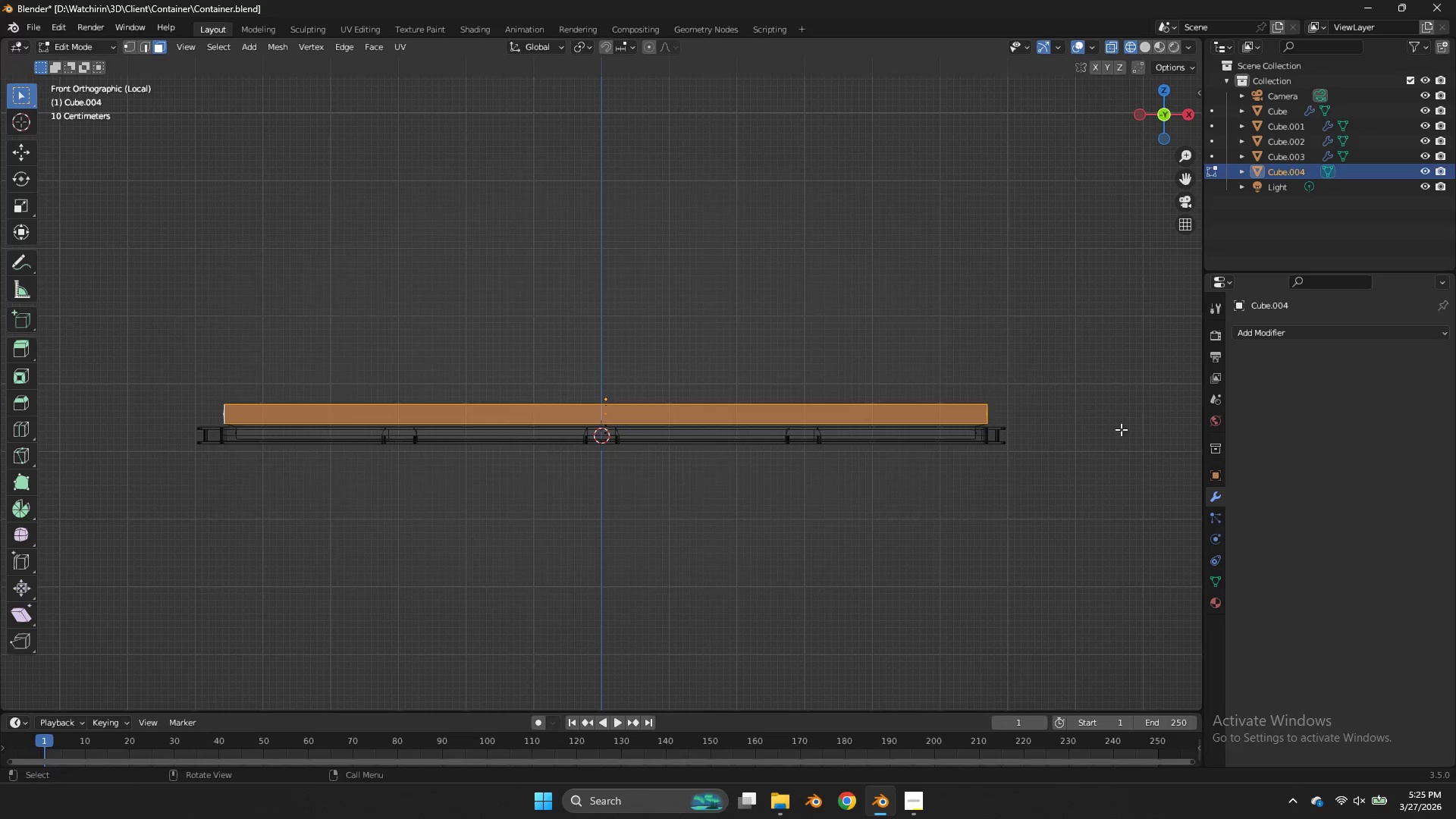 
key(S)
 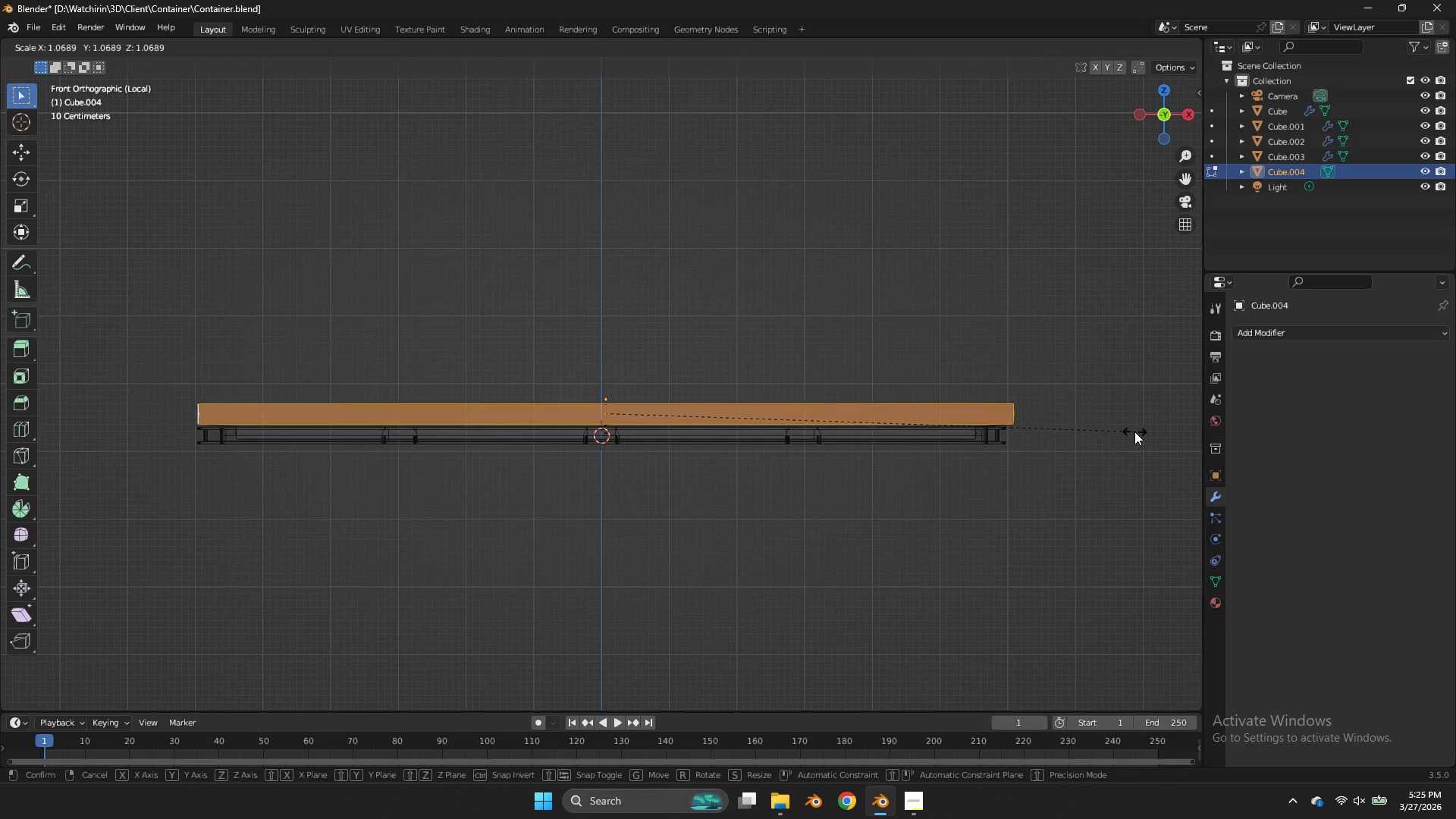 
left_click([1138, 431])
 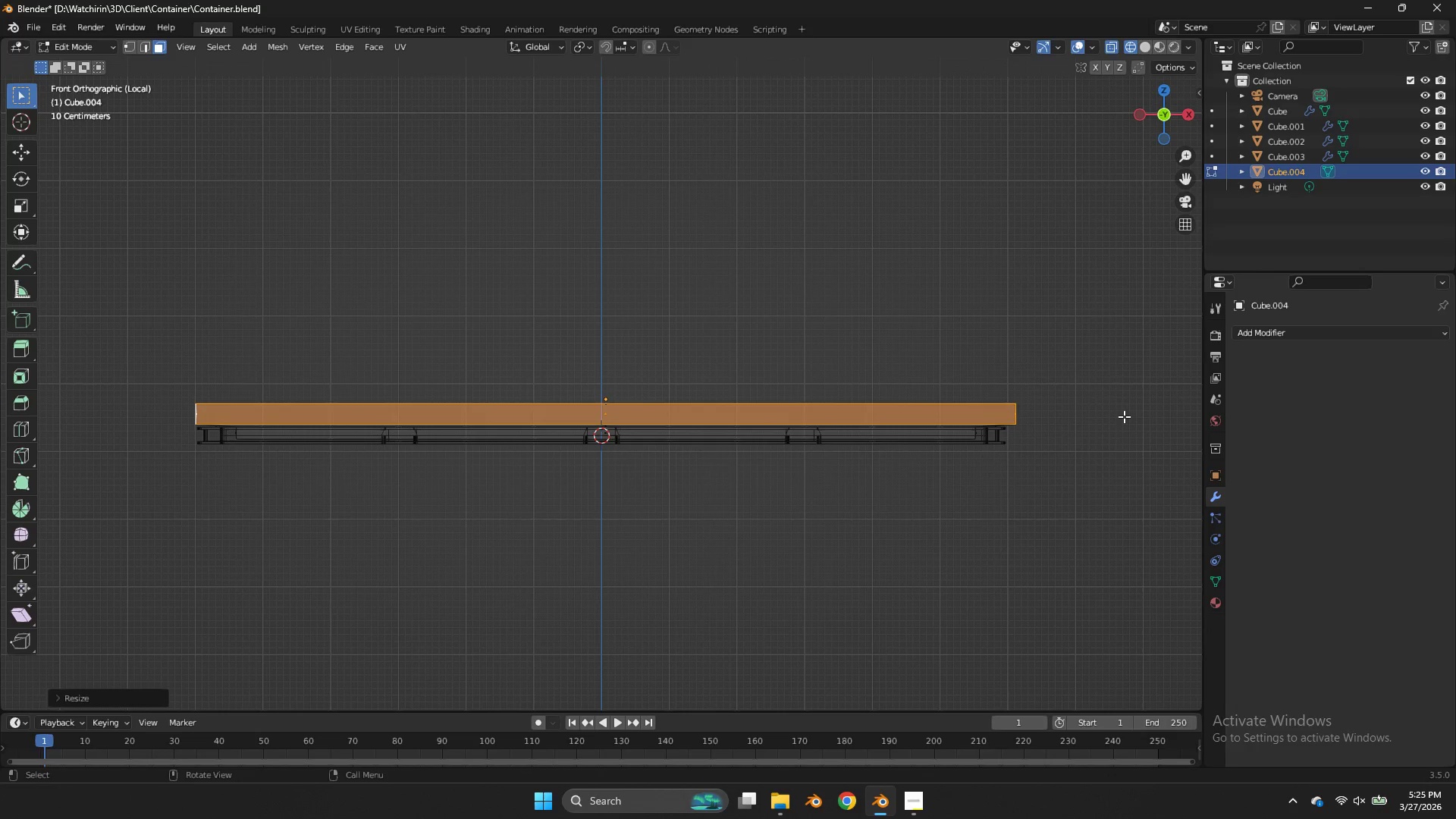 
type(sz)
 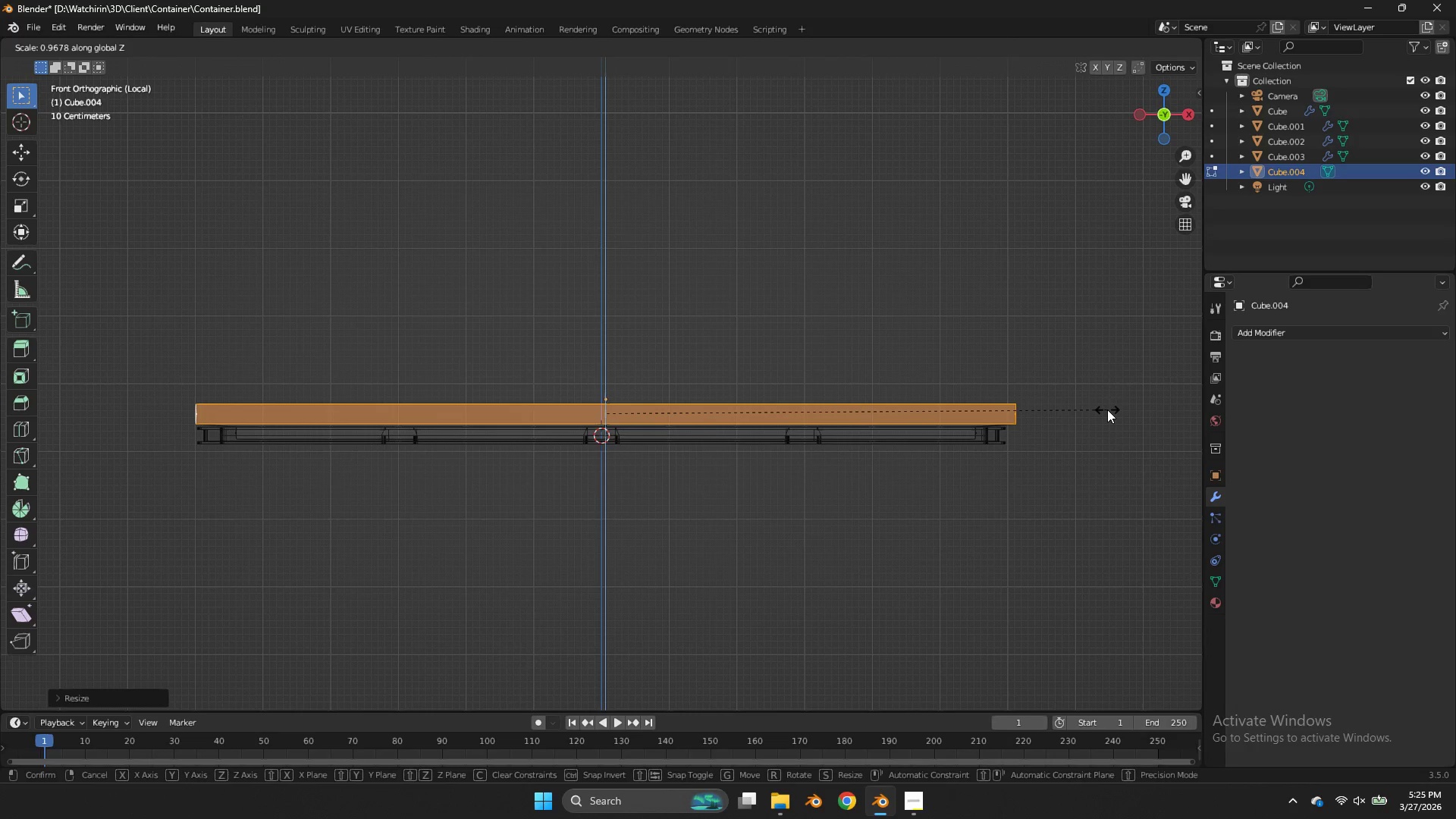 
left_click([1107, 410])
 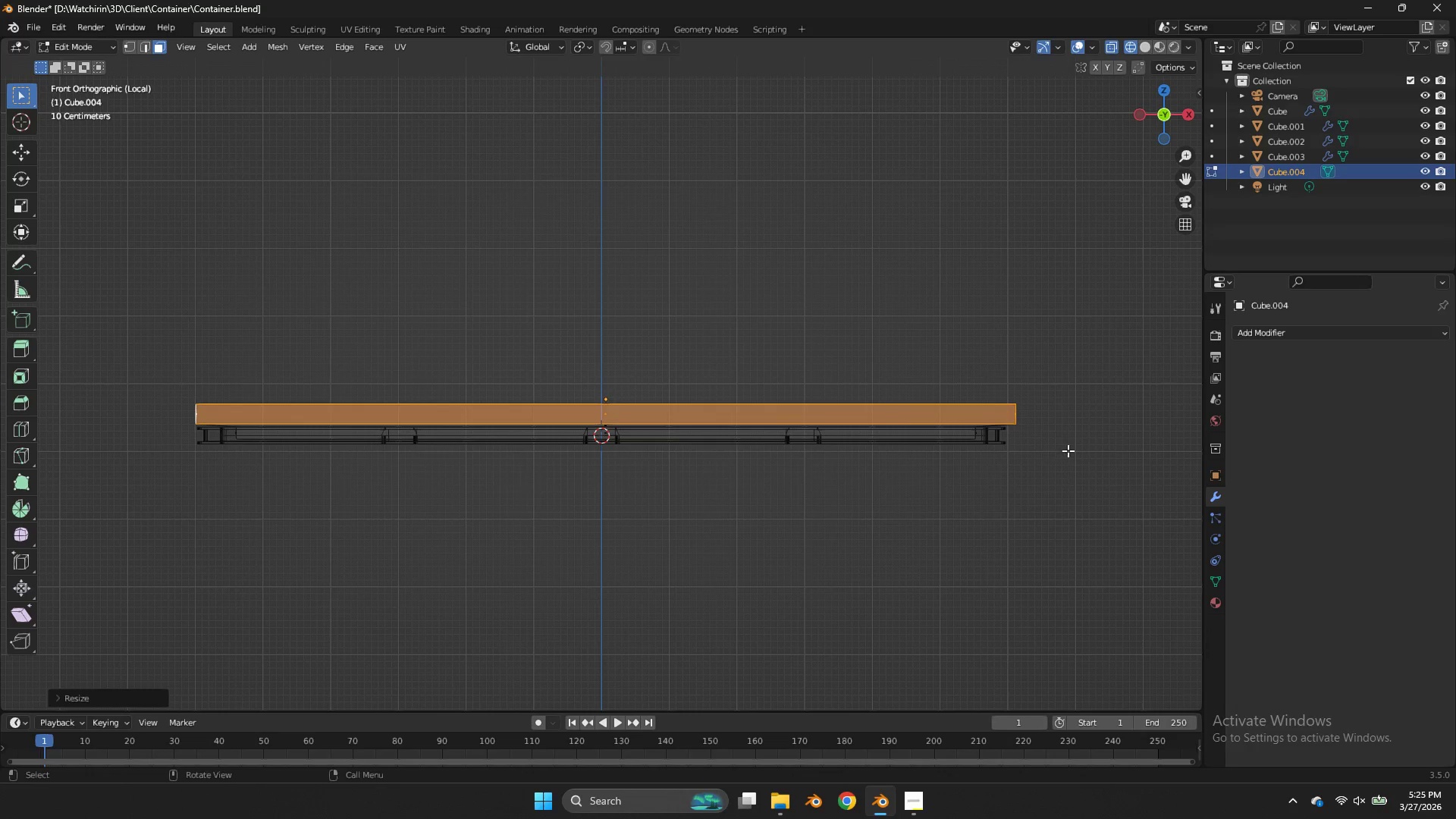 
type(sz)
 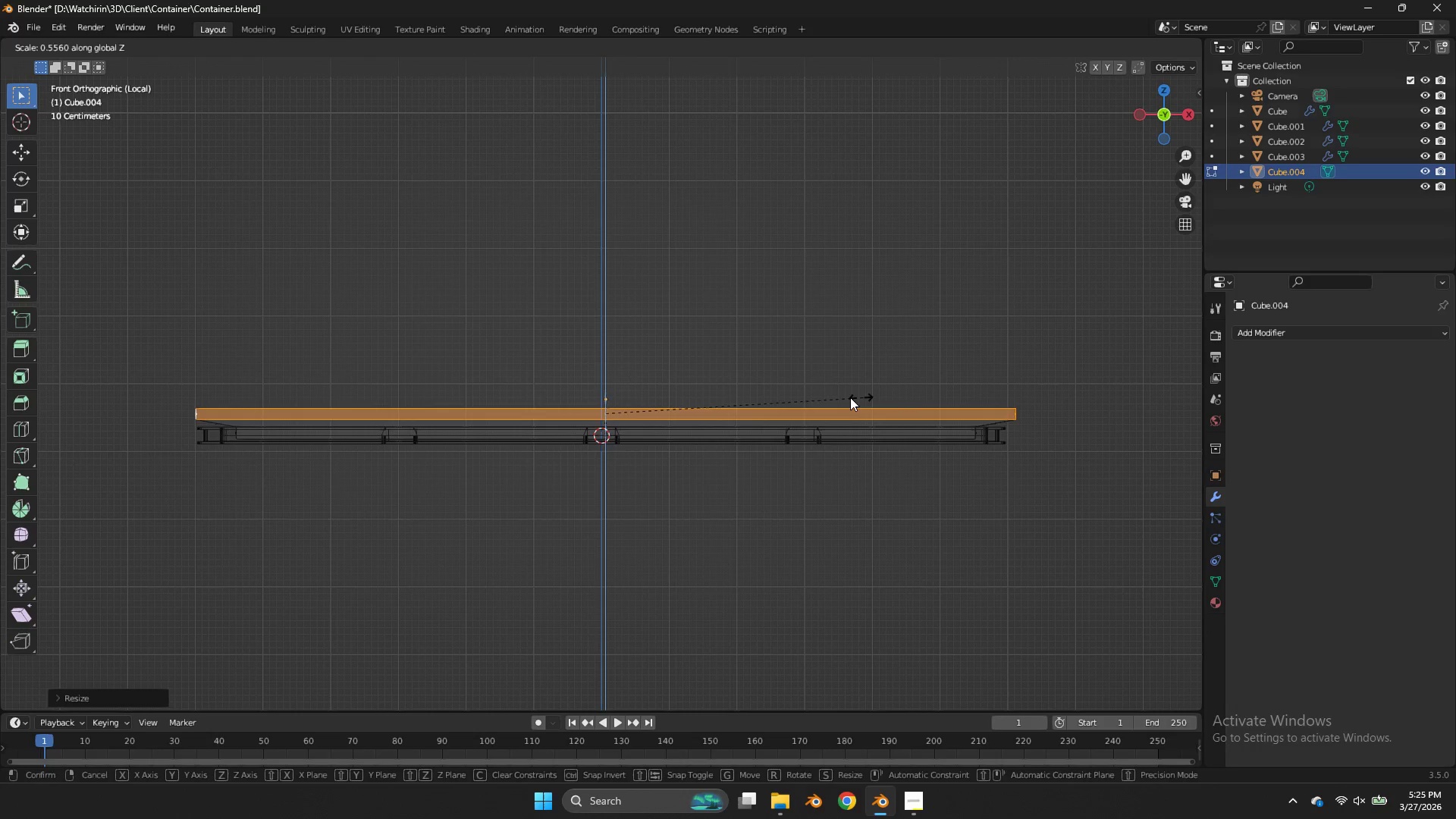 
left_click([834, 397])
 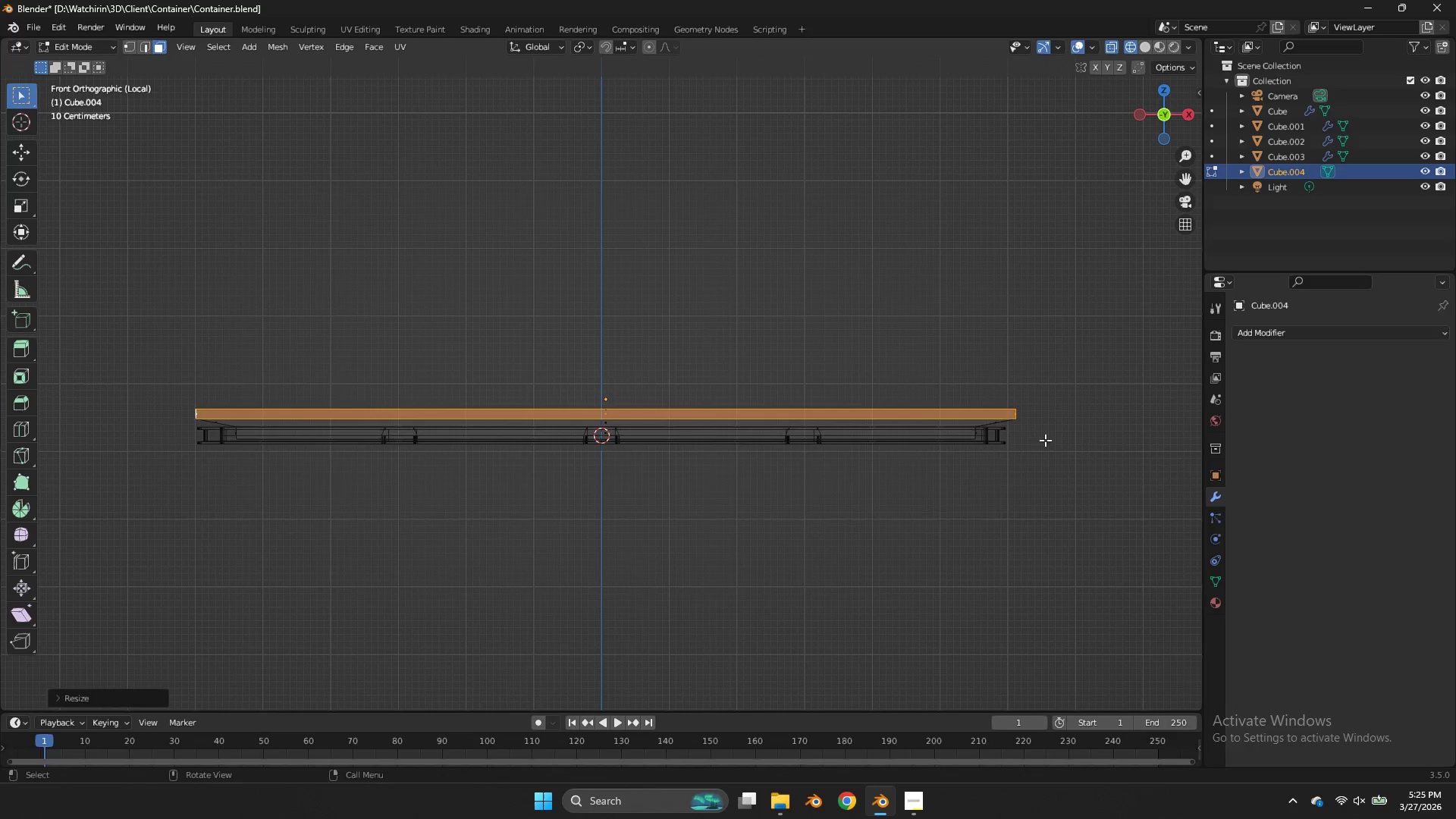 
type(sz)
 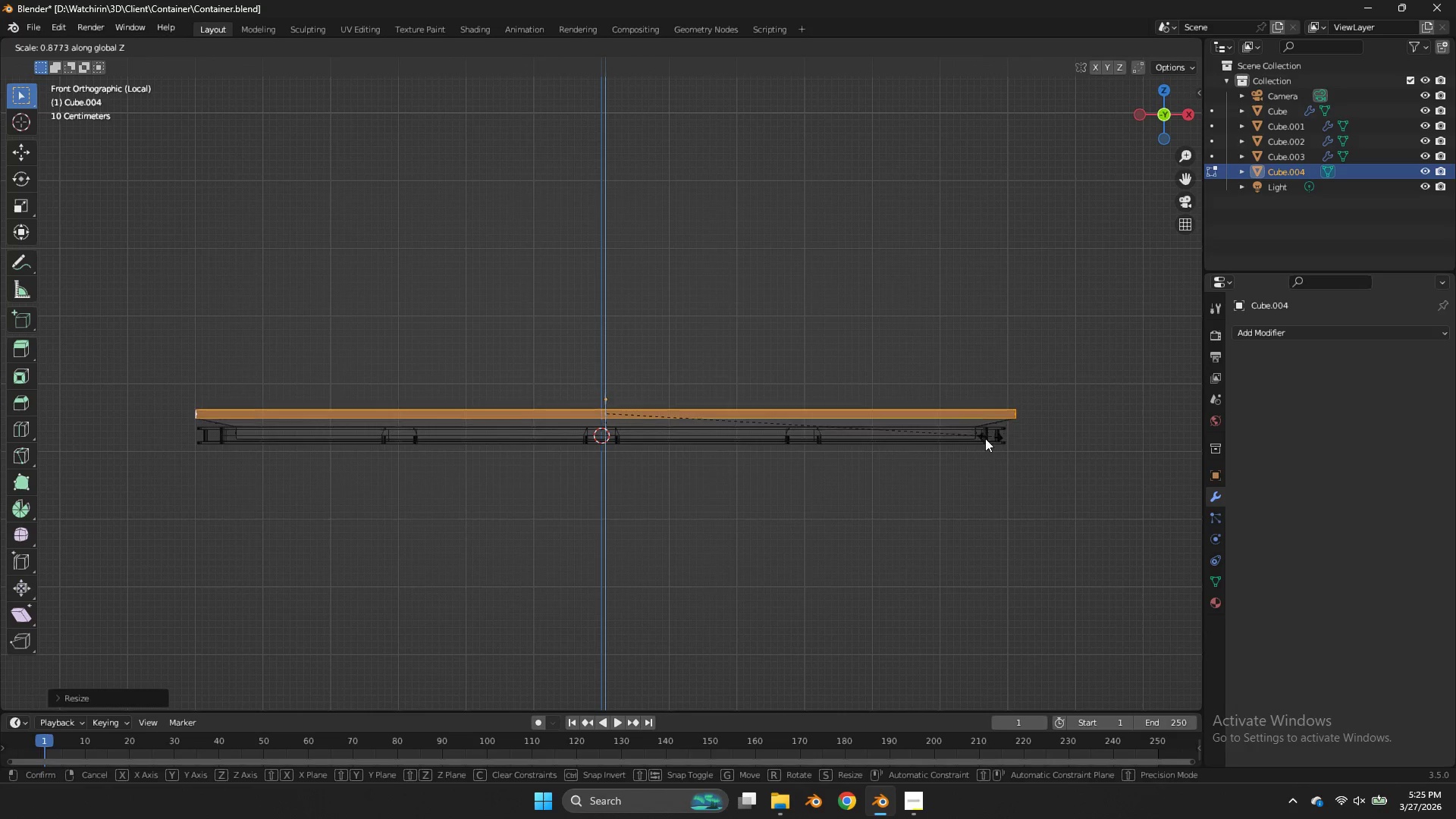 
left_click([985, 438])
 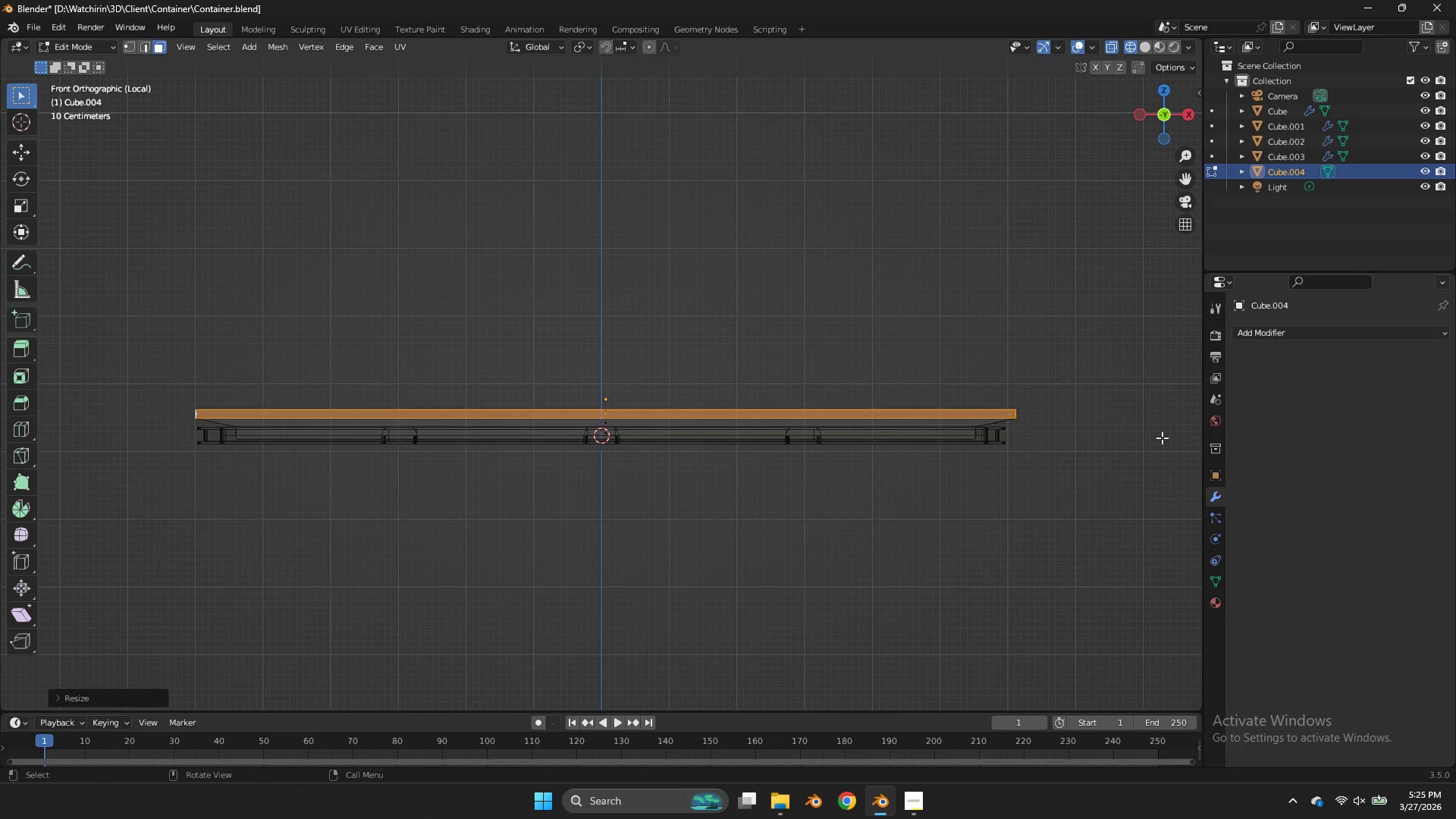 
key(S)
 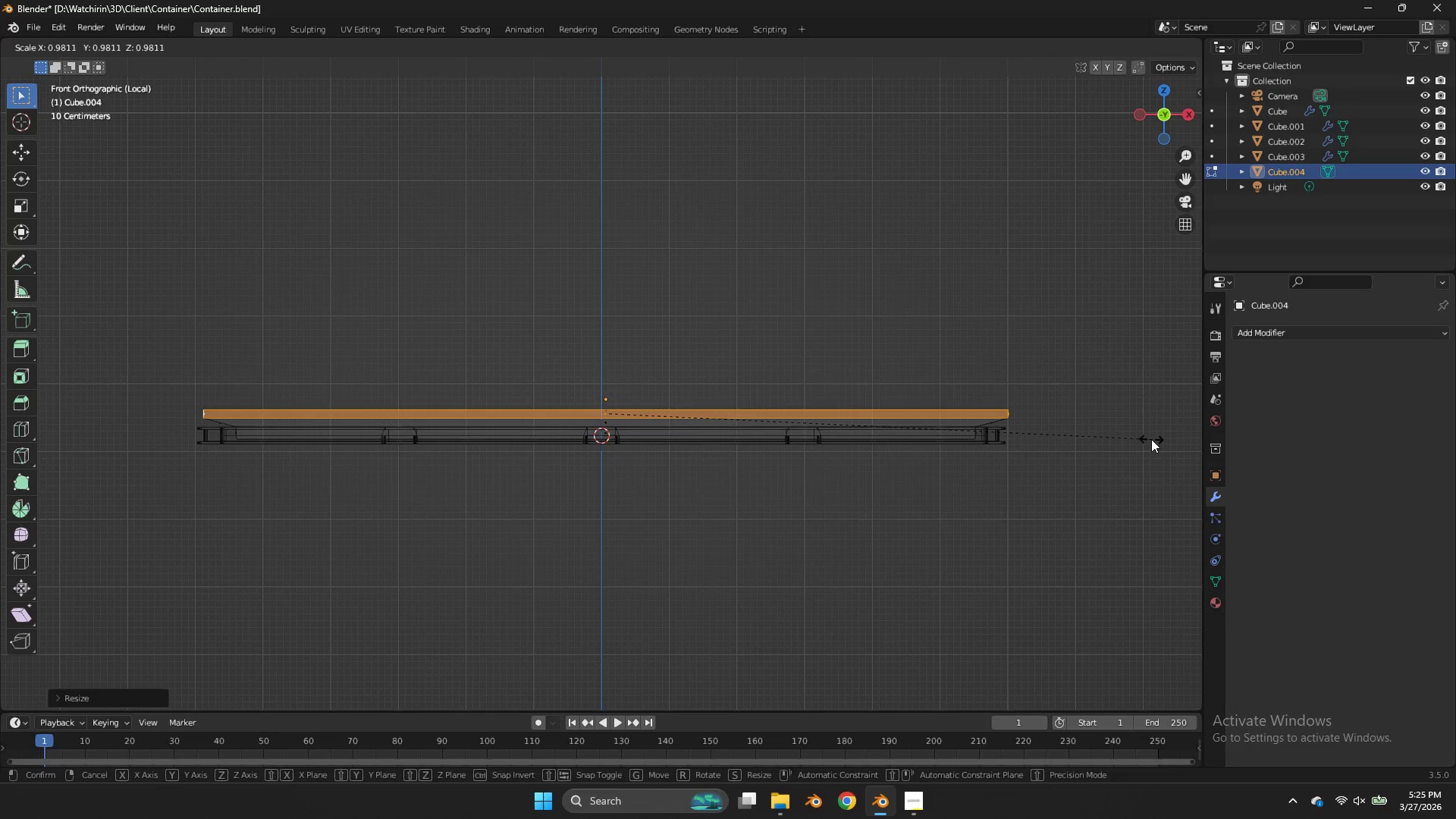 
left_click([1151, 439])
 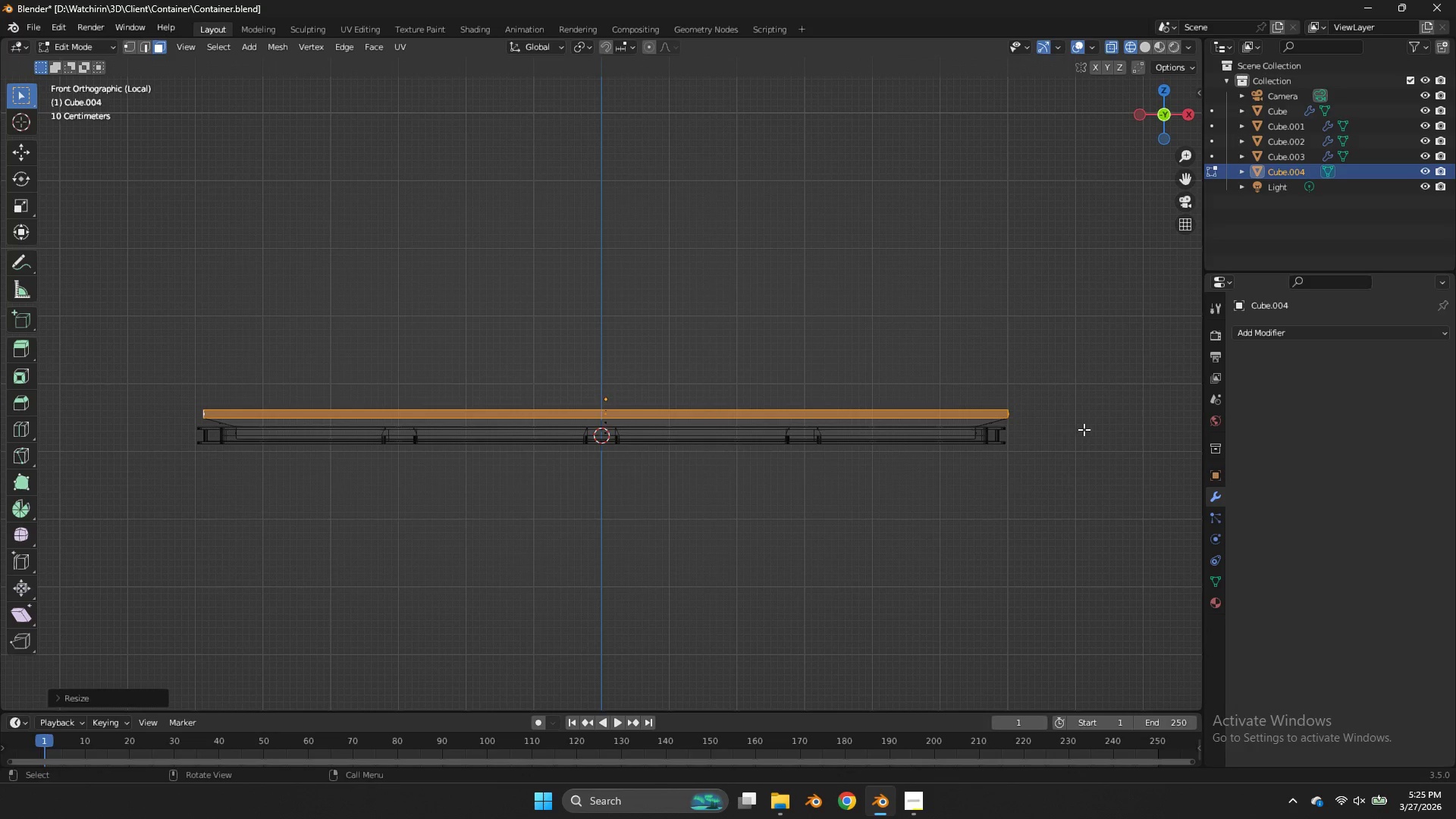 
type(zgz)
 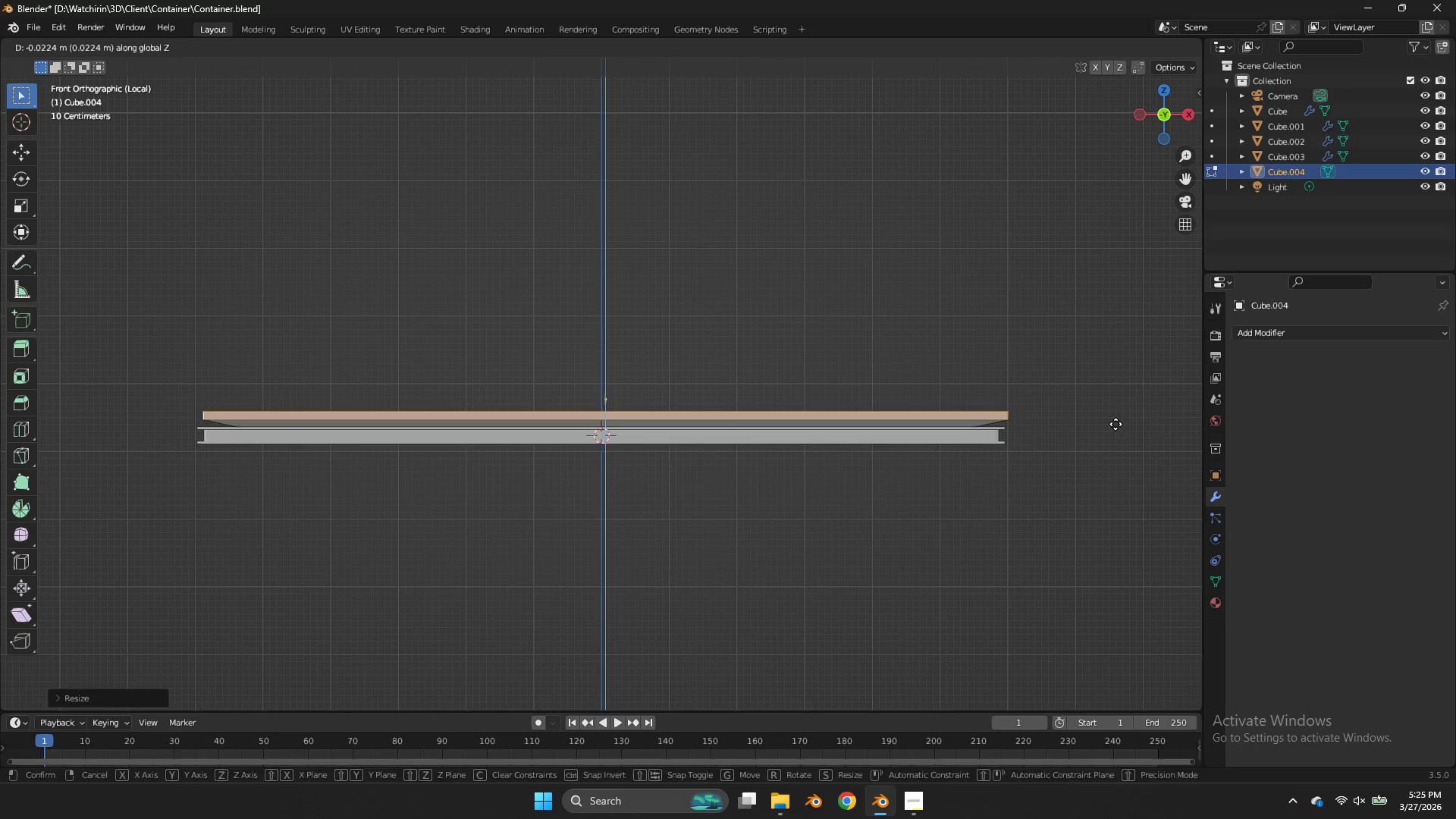 
left_click([1116, 424])
 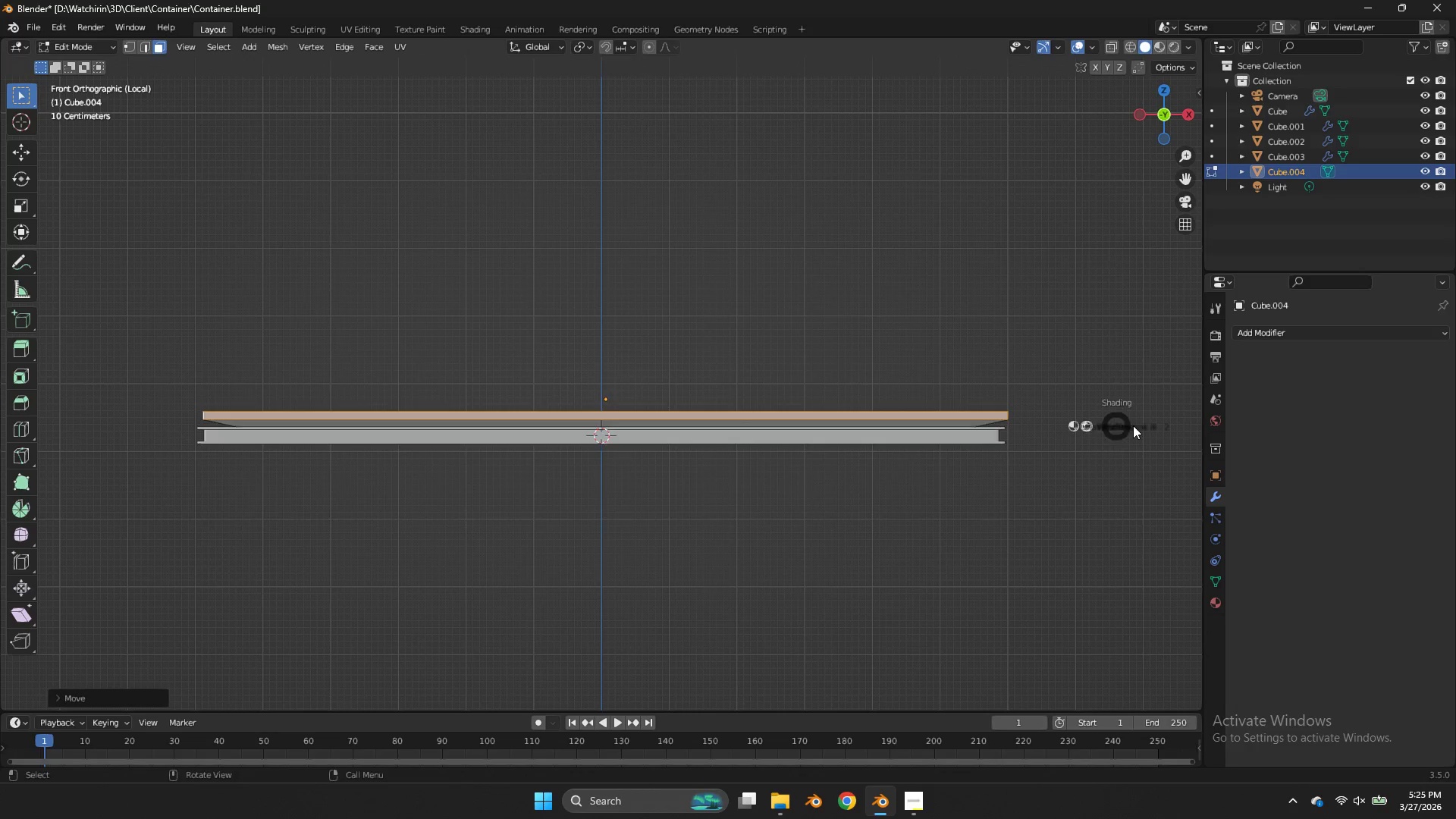 
key(Z)
 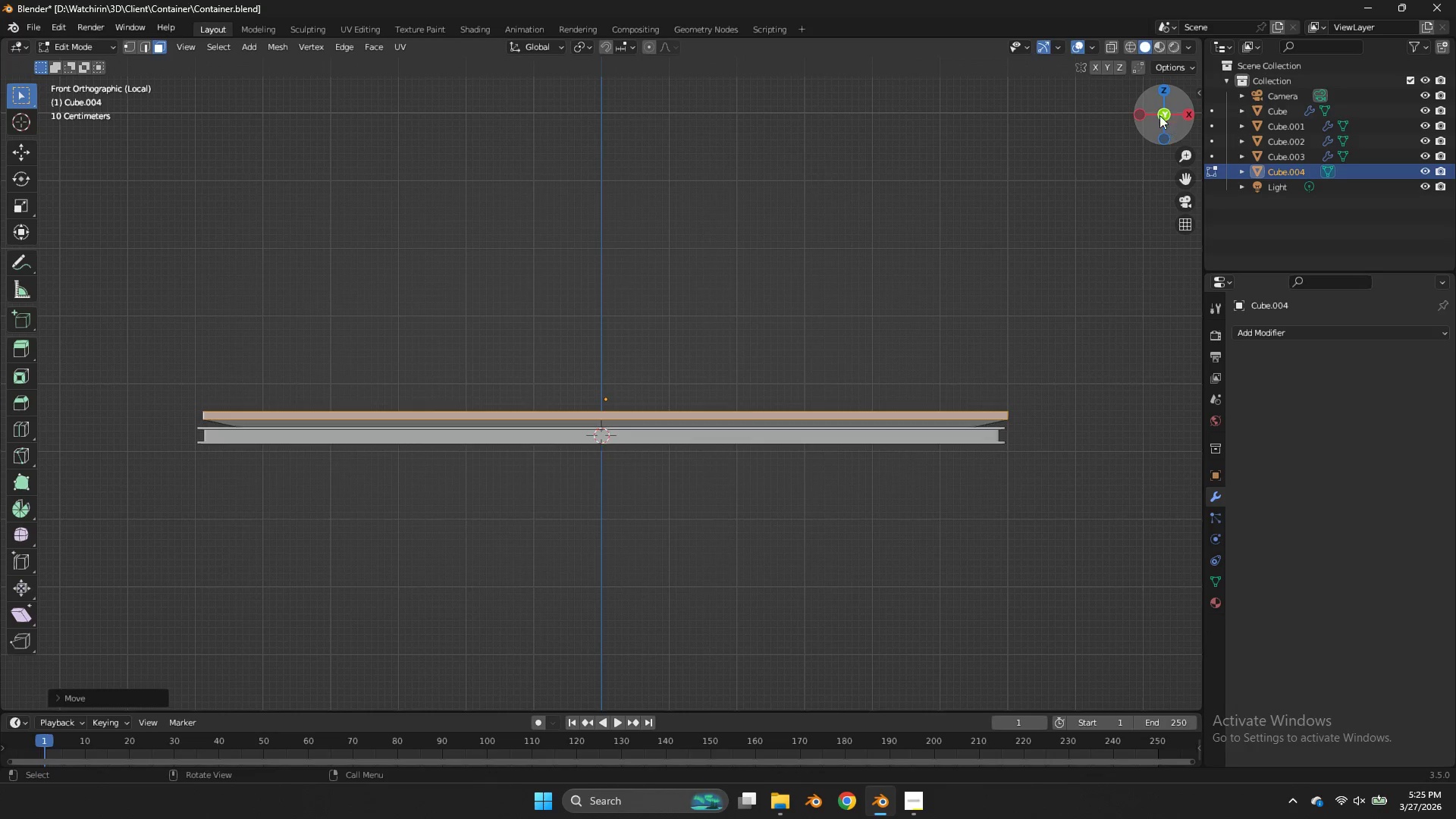 
left_click_drag(start_coordinate=[1158, 114], to_coordinate=[22, 147])
 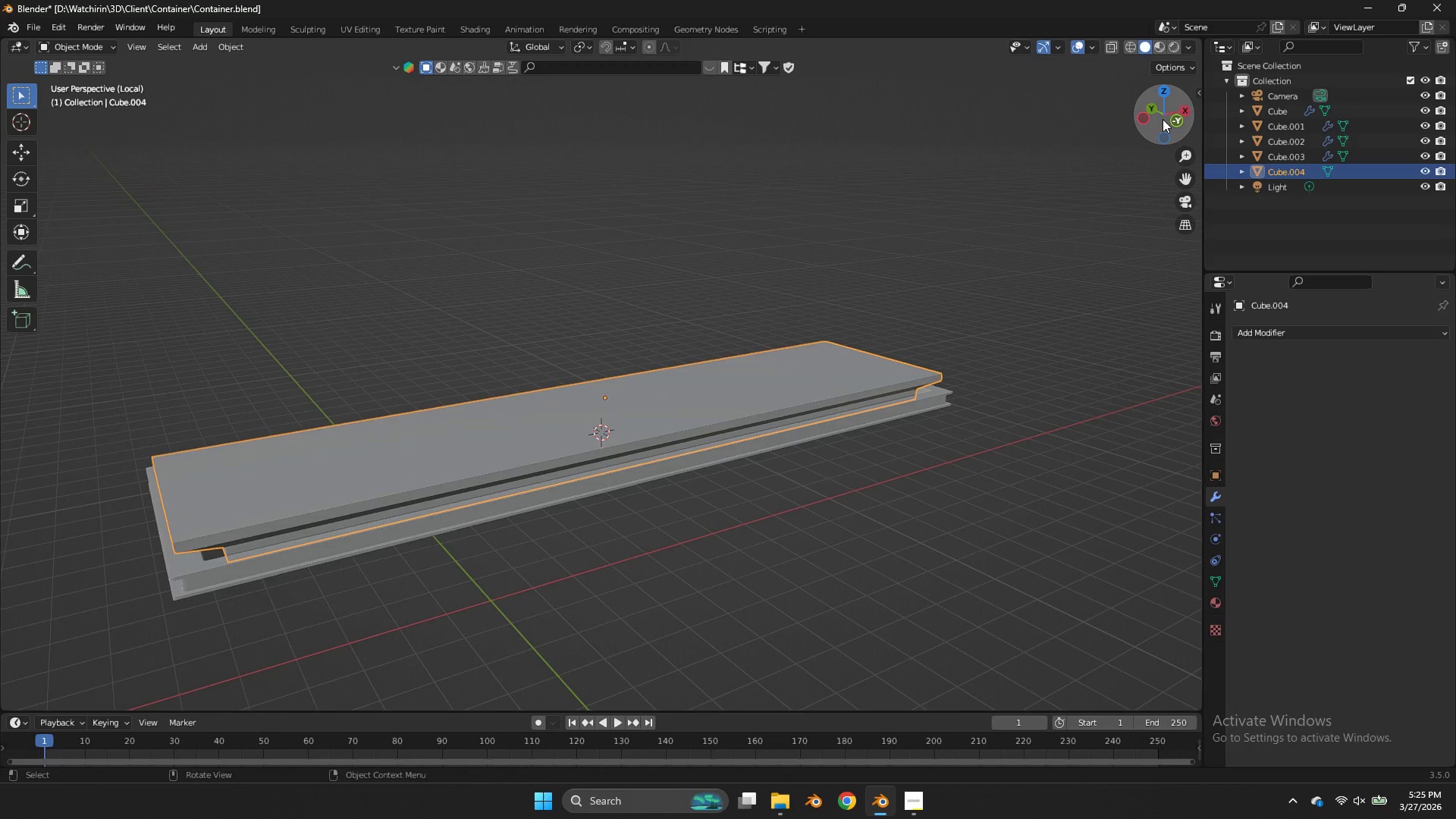 
key(Tab)
 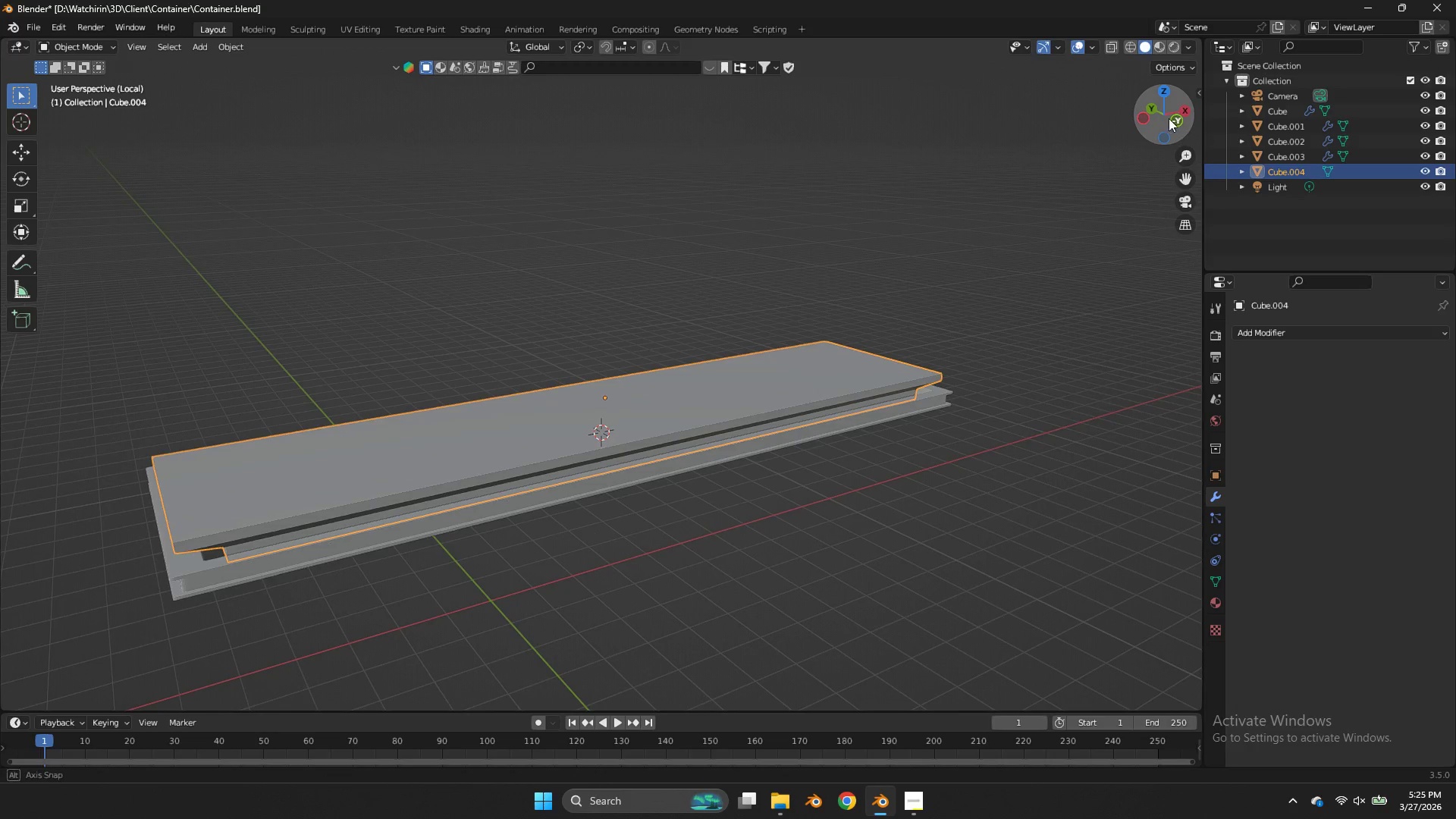 
left_click_drag(start_coordinate=[1163, 119], to_coordinate=[71, 676])
 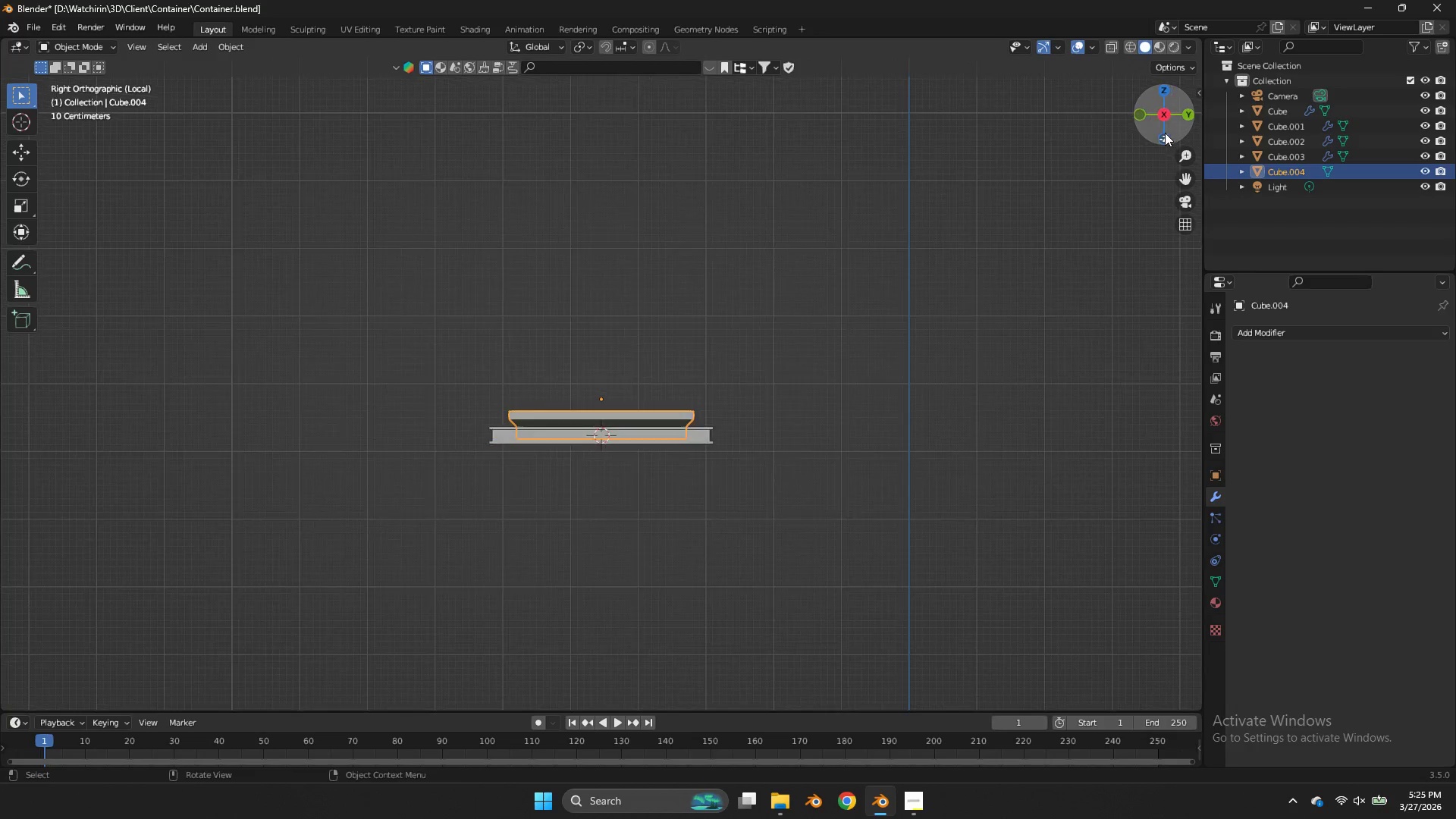 
left_click([1163, 135])
 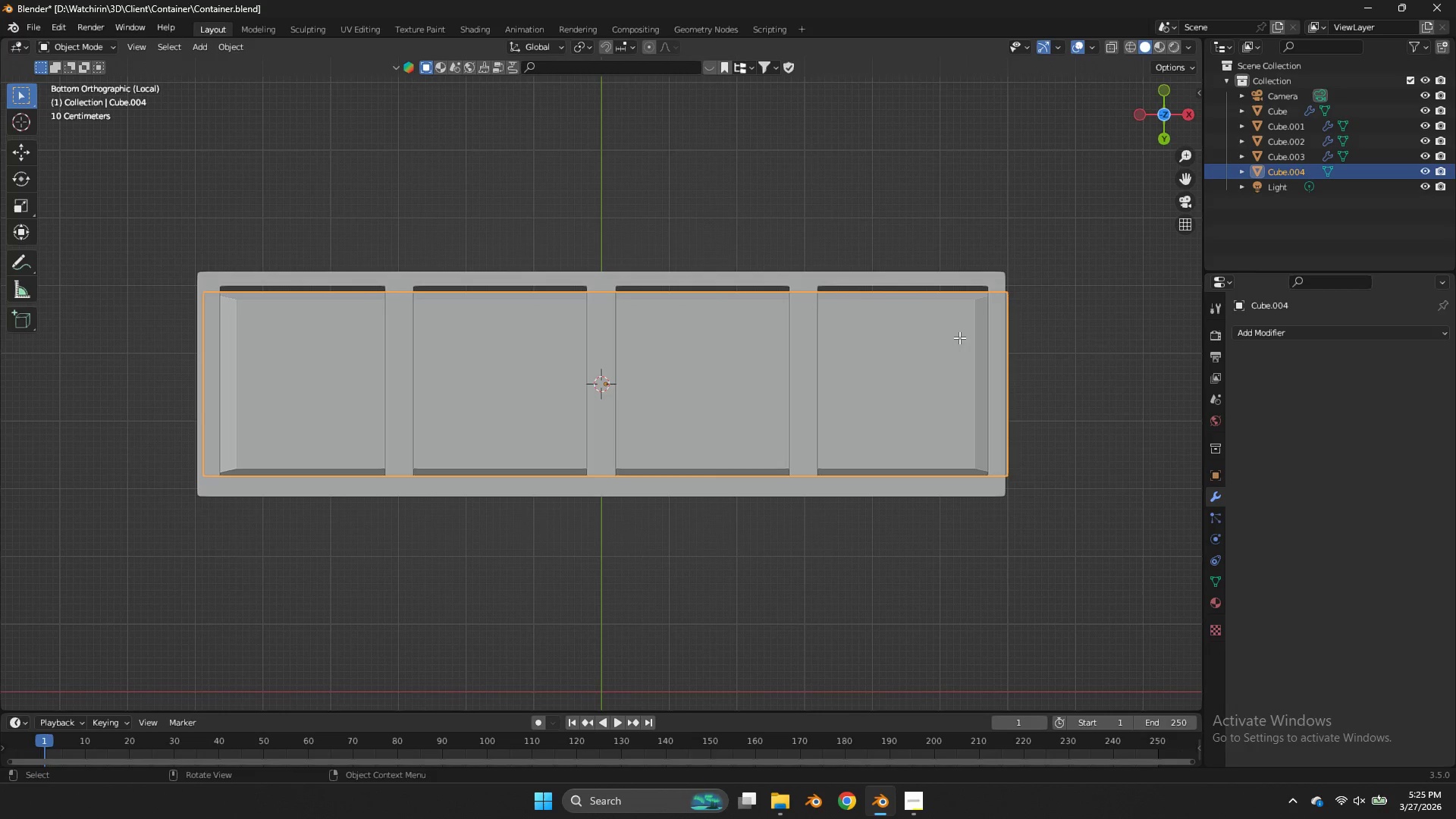 
key(Tab)
key(Tab)
type(sy)
 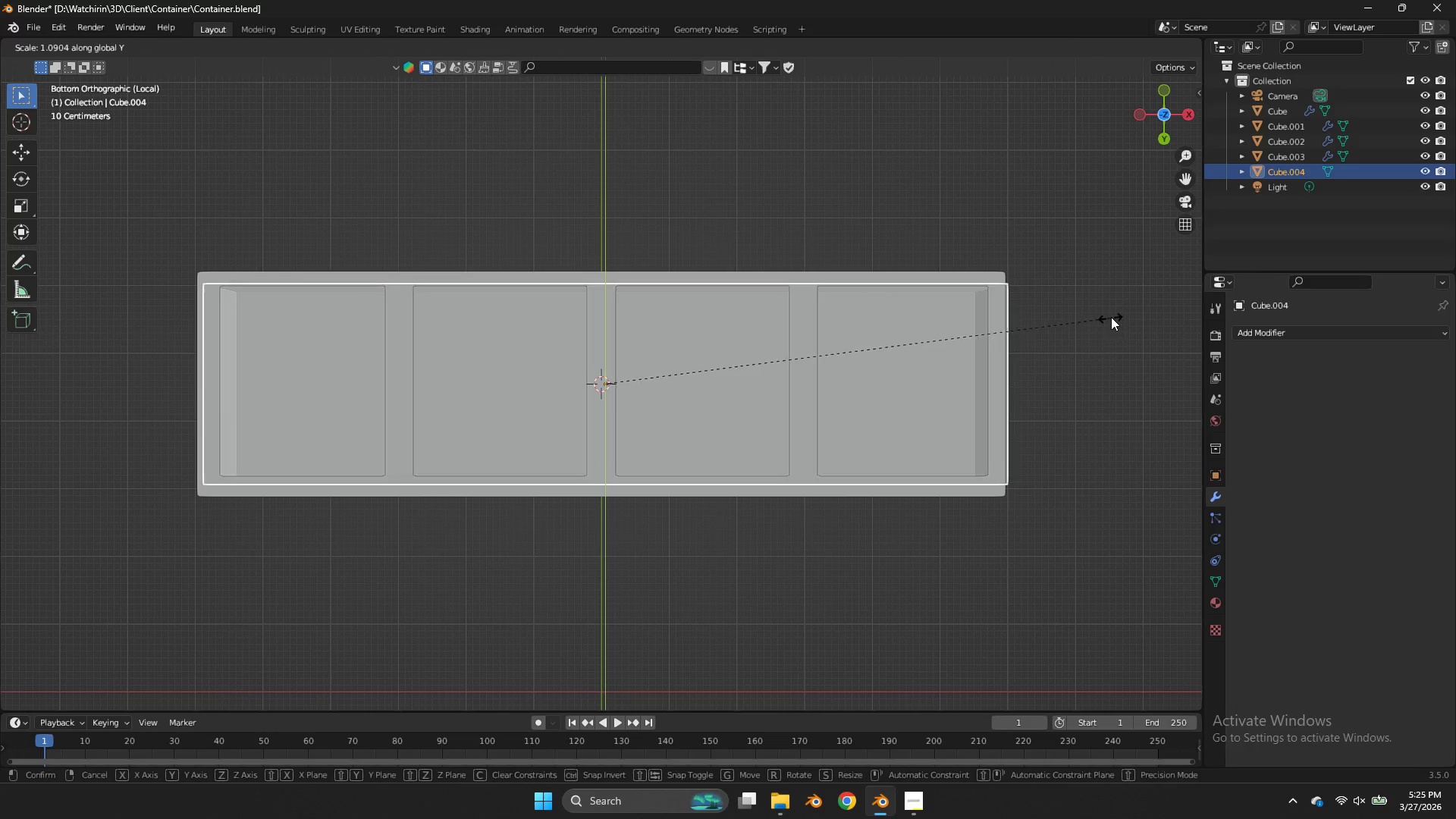 
left_click([1115, 315])
 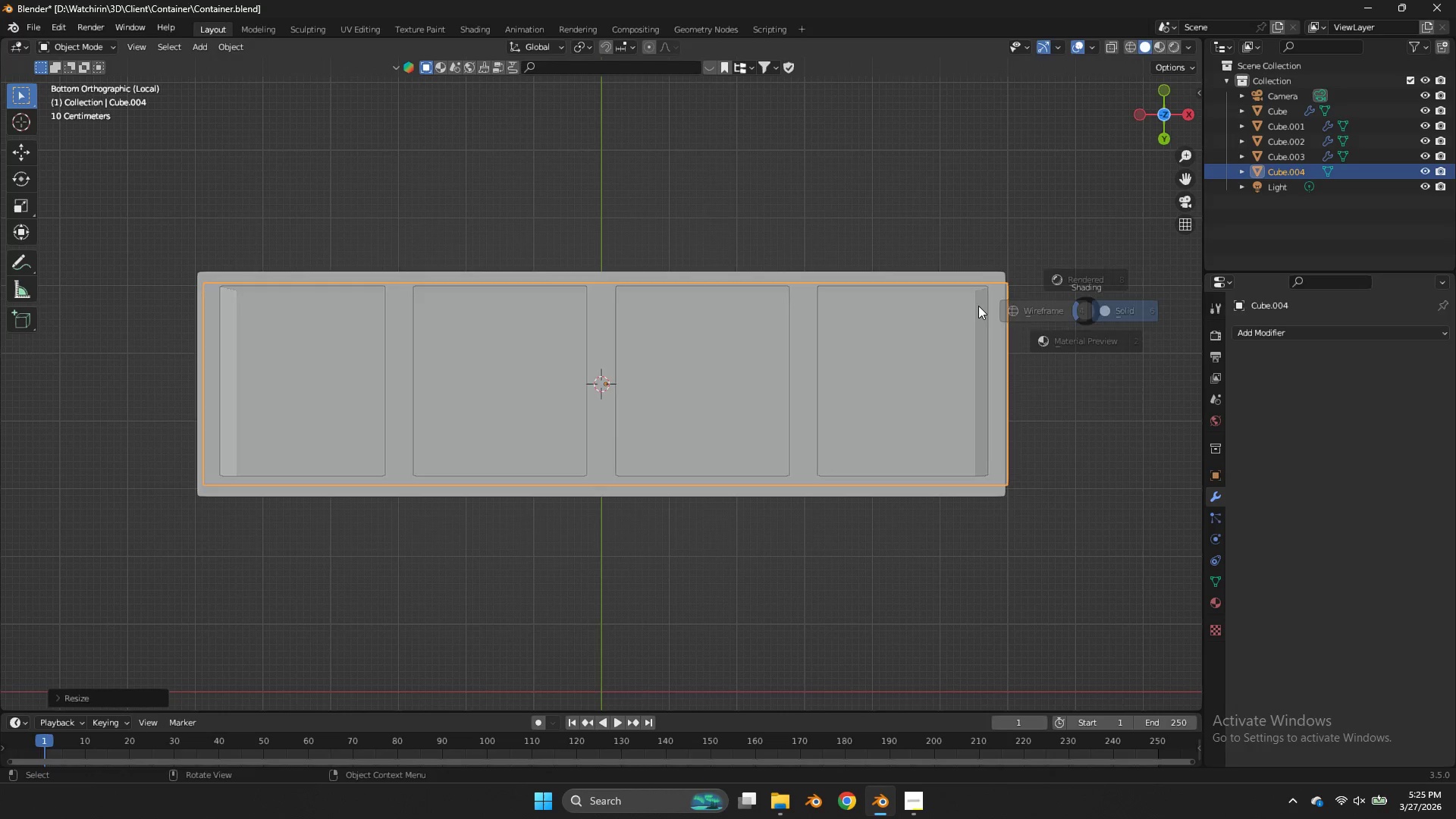 
type(zsy)
 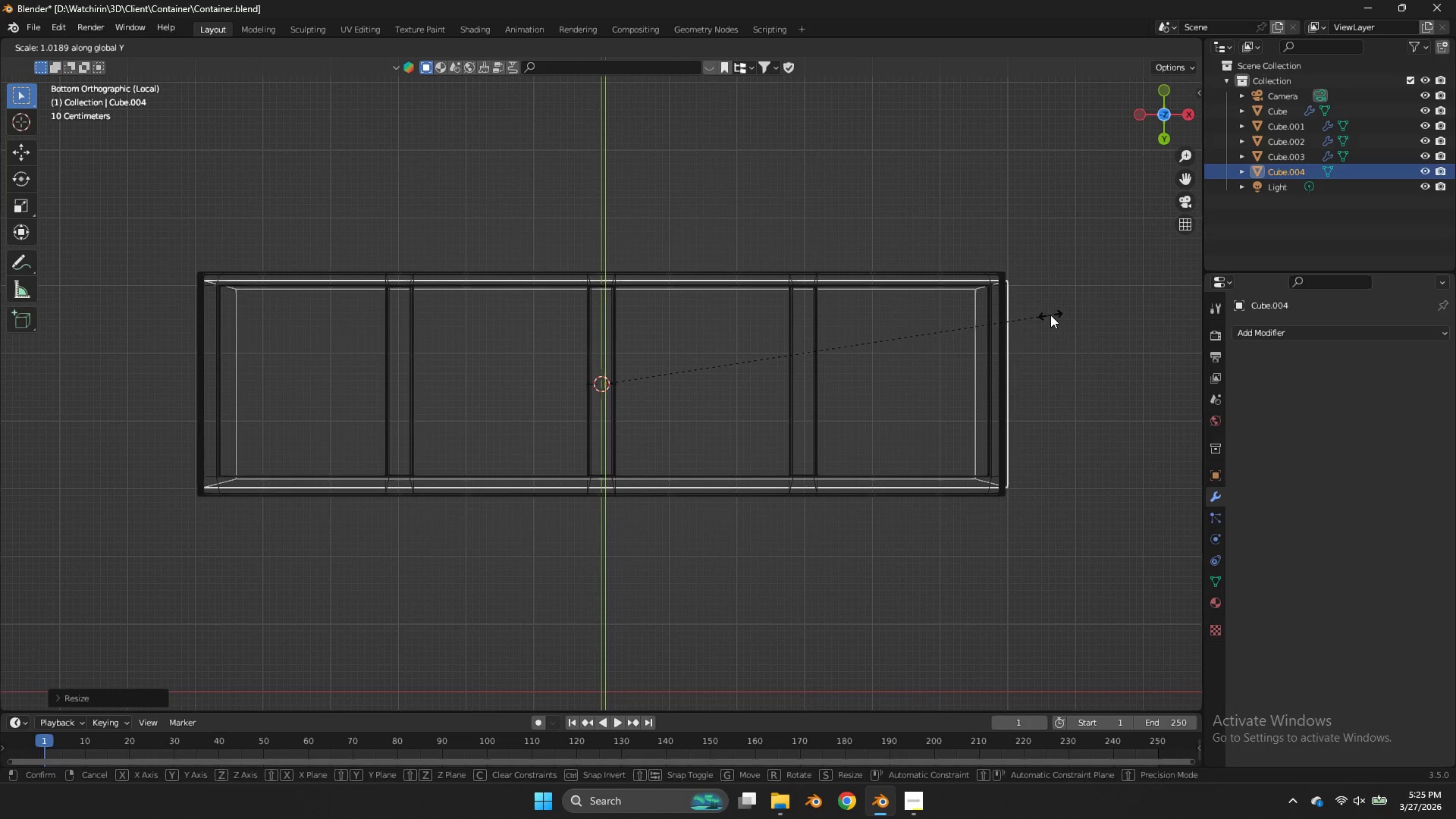 
left_click([1050, 315])
 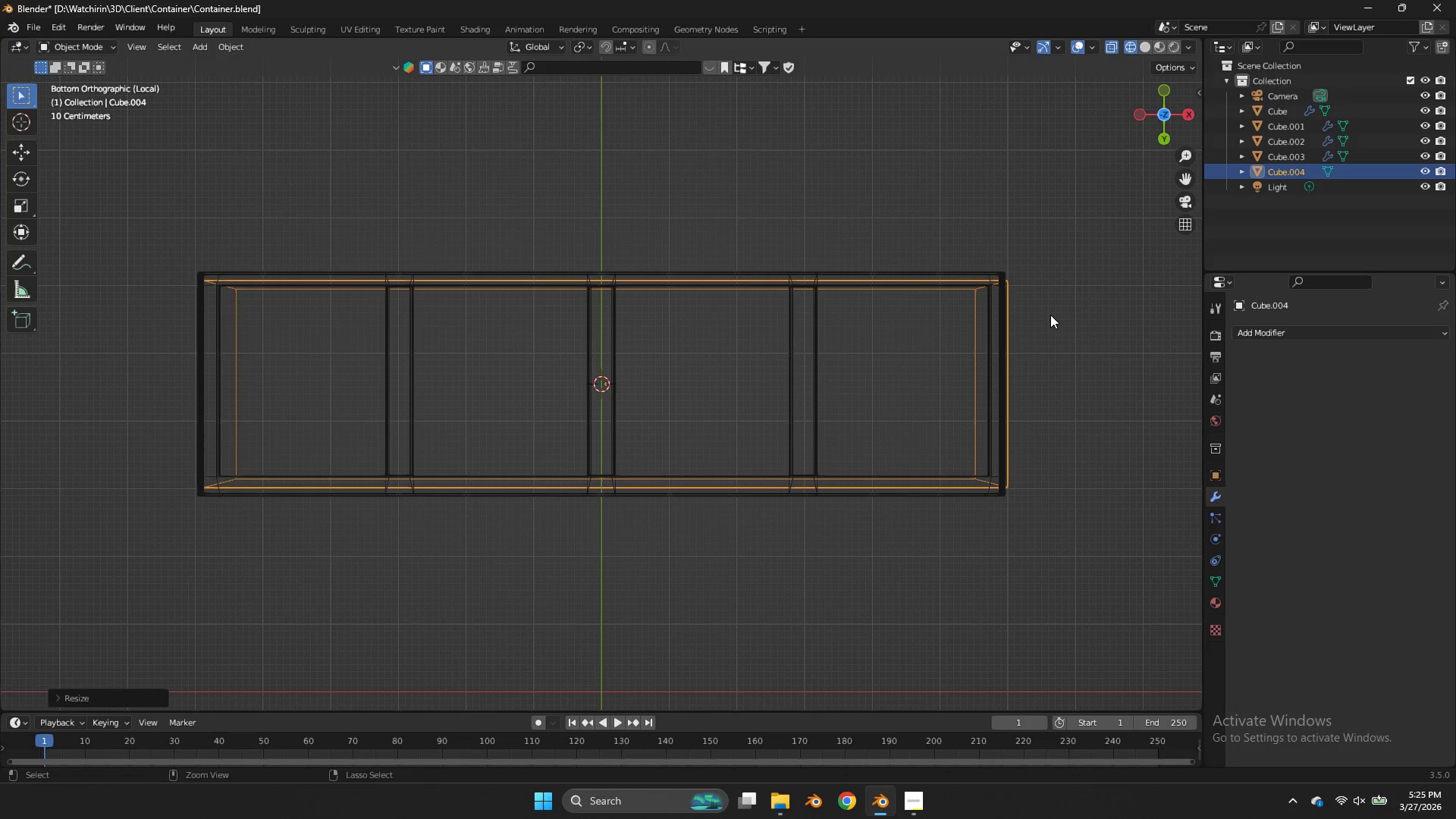 
key(Control+S)
 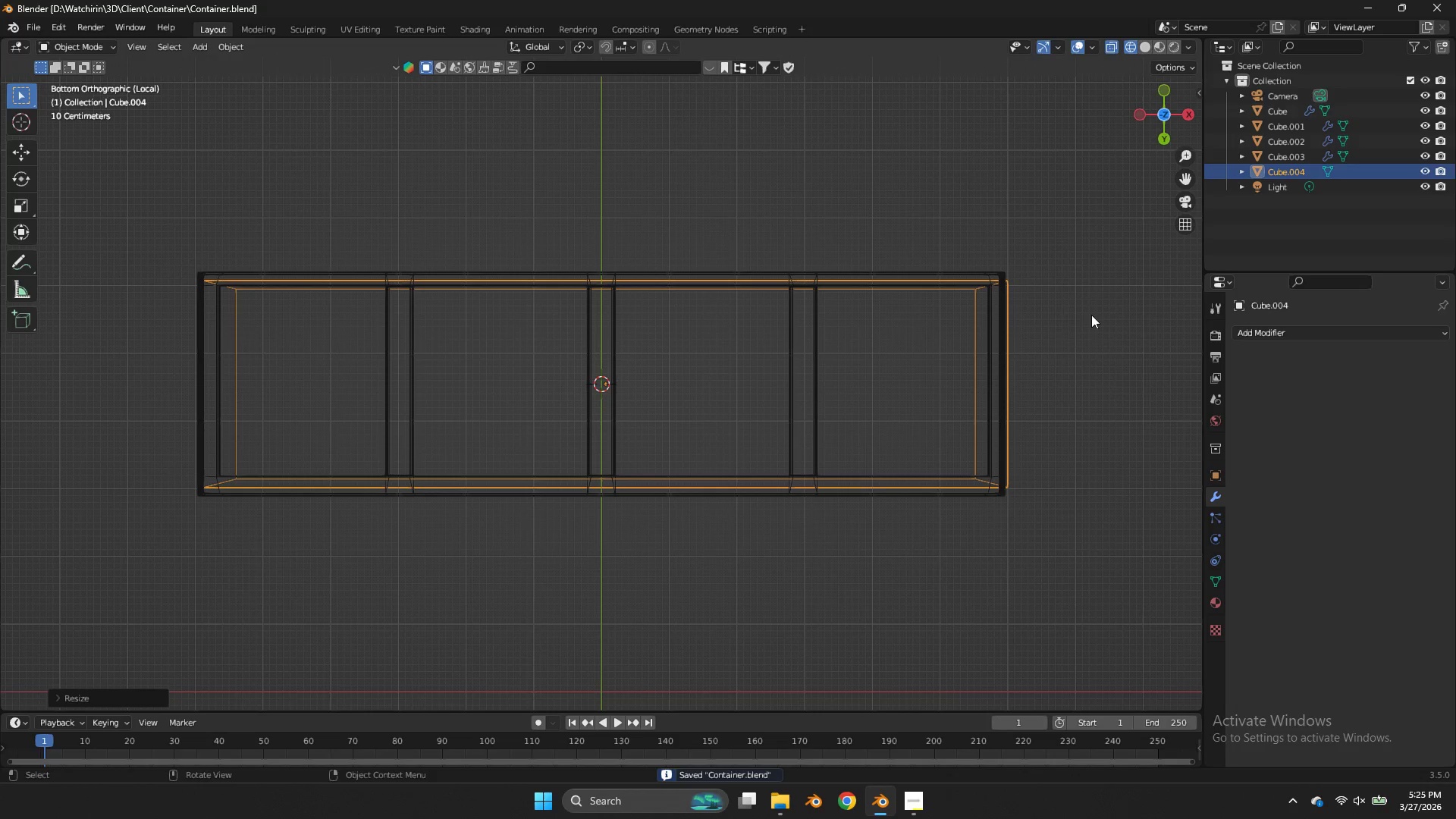 
type(zsy)
 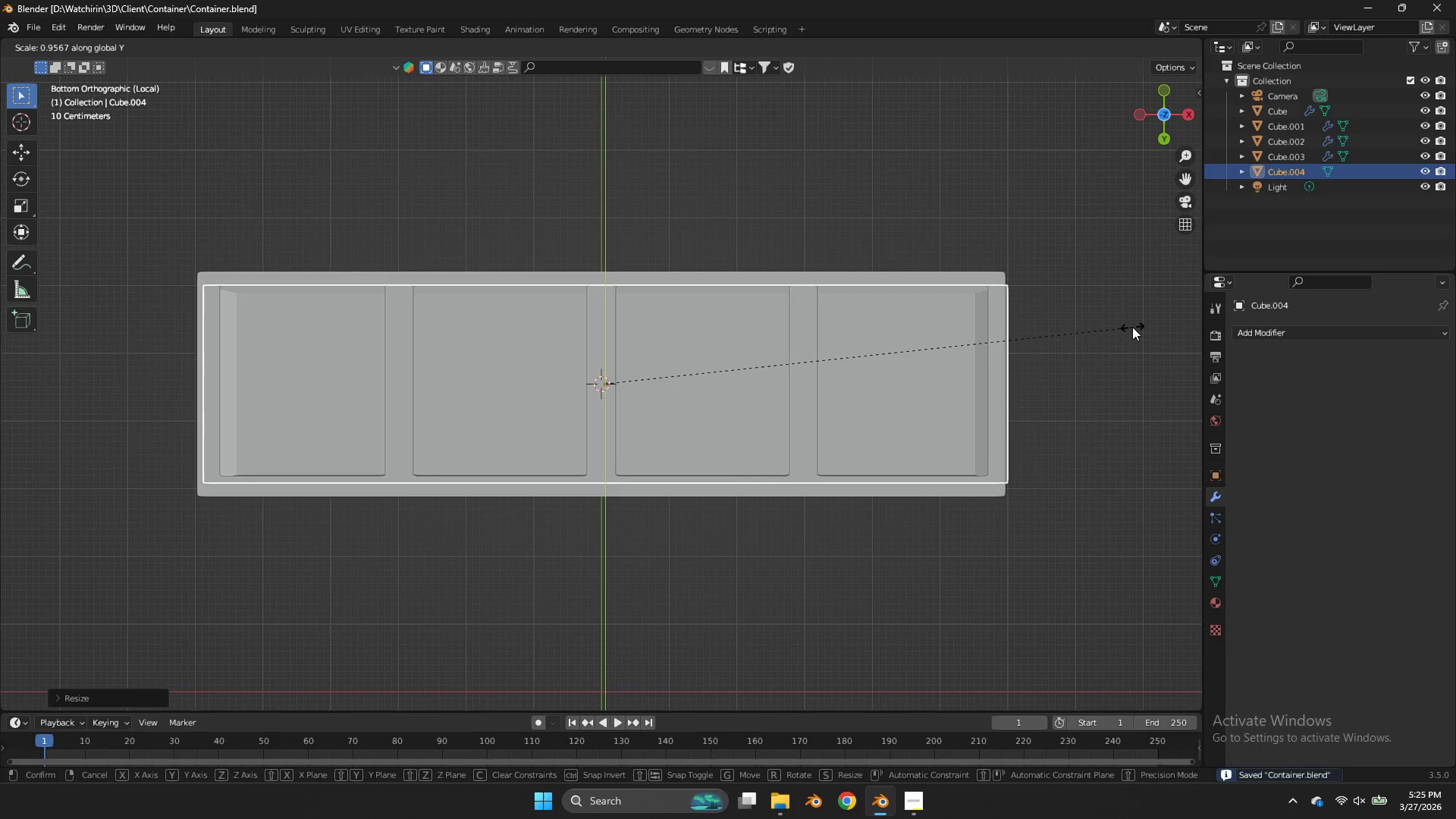 
left_click([1132, 327])
 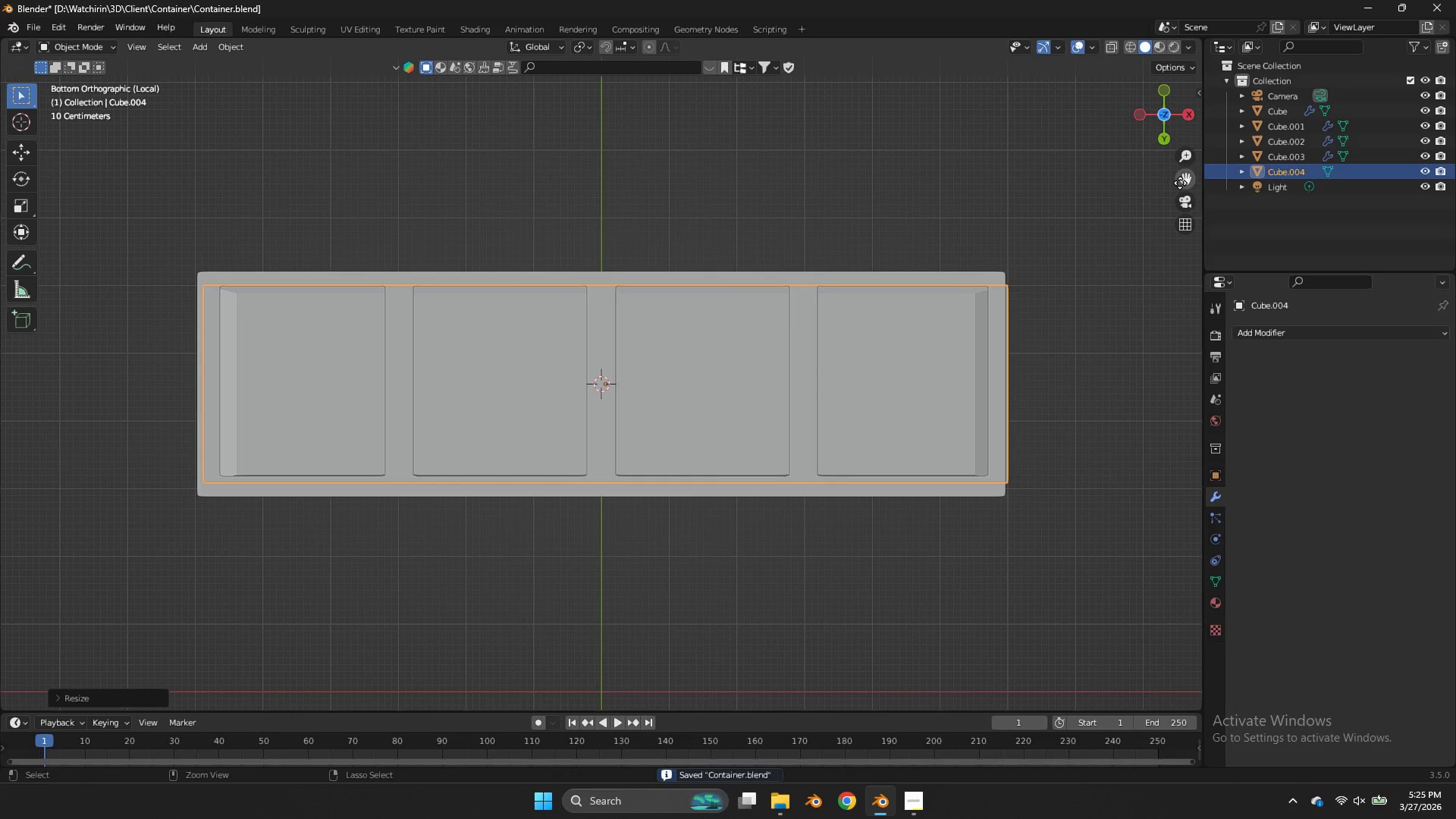 
key(Control+ControlLeft)
 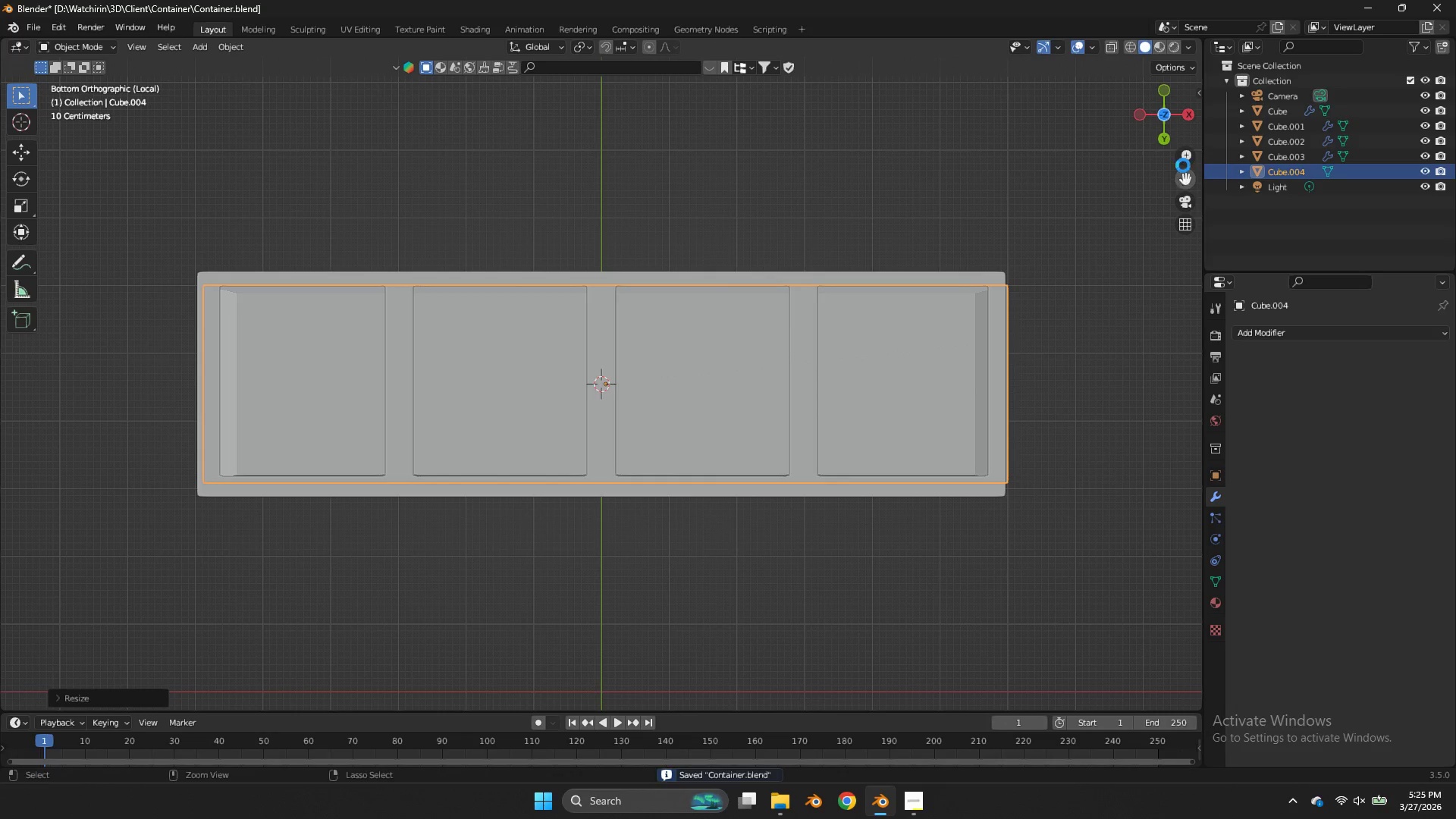 
key(Control+S)
 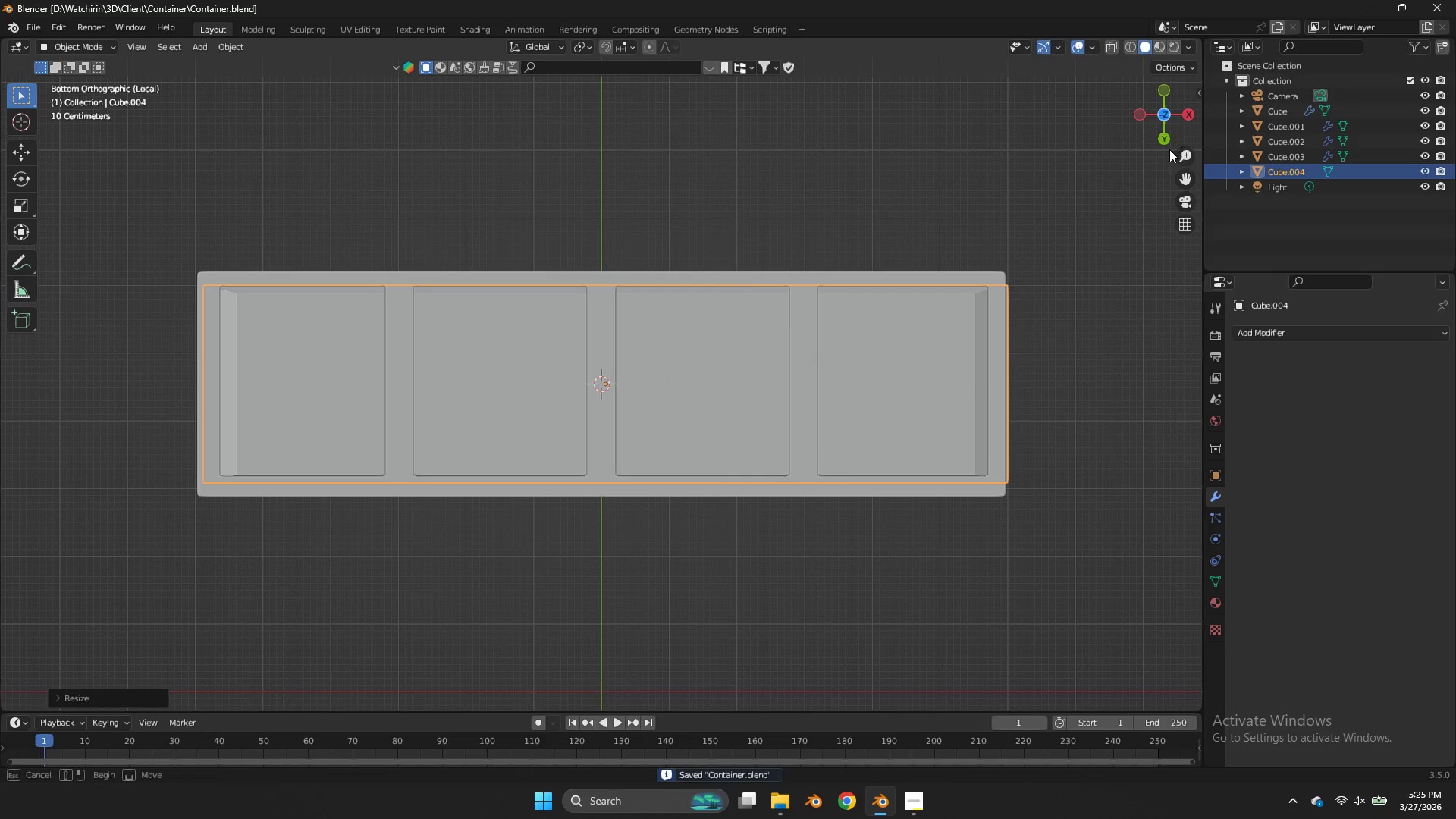 
left_click_drag(start_coordinate=[1173, 148], to_coordinate=[1152, 155])
 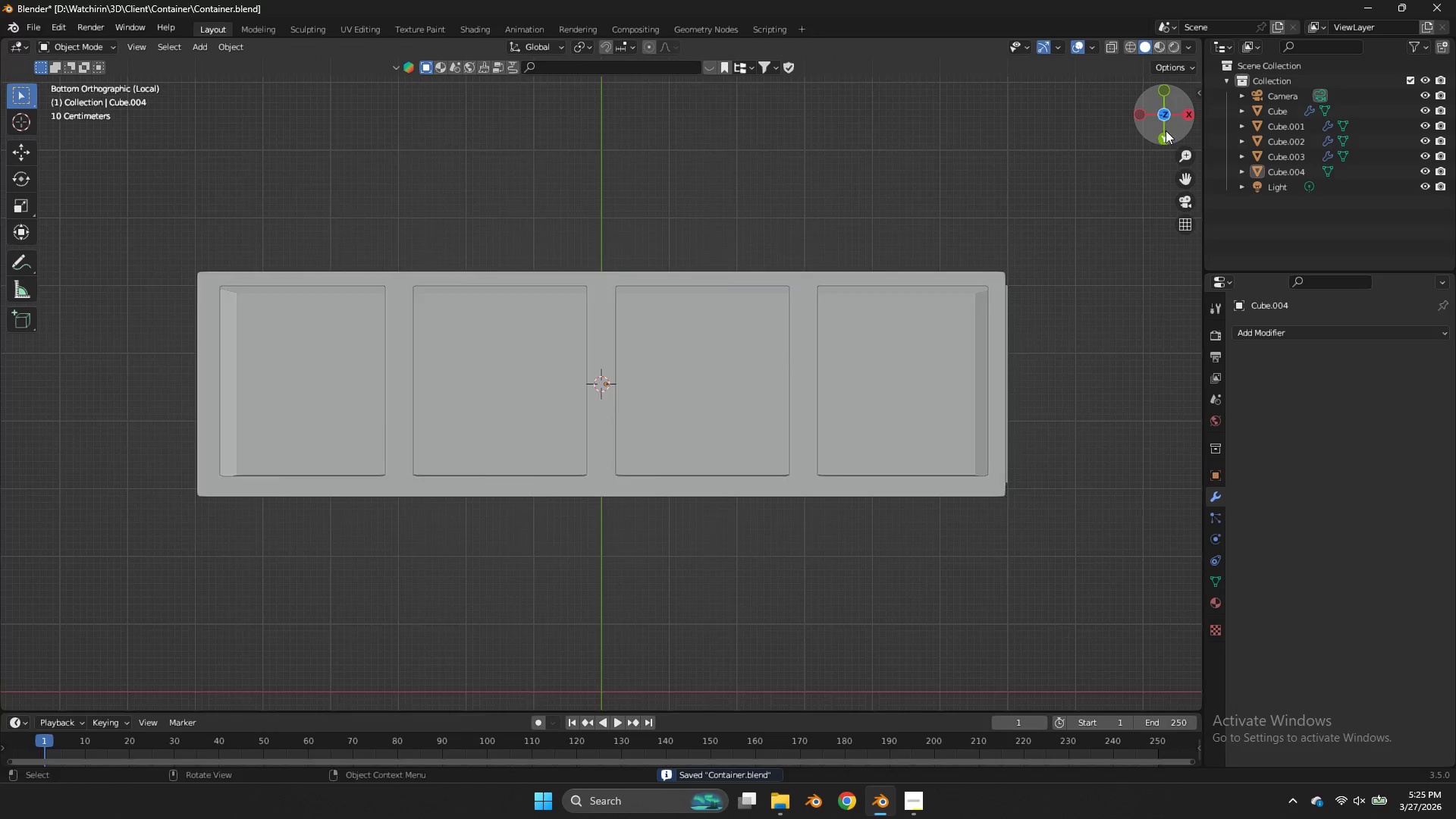 
left_click_drag(start_coordinate=[1166, 130], to_coordinate=[1009, 269])
 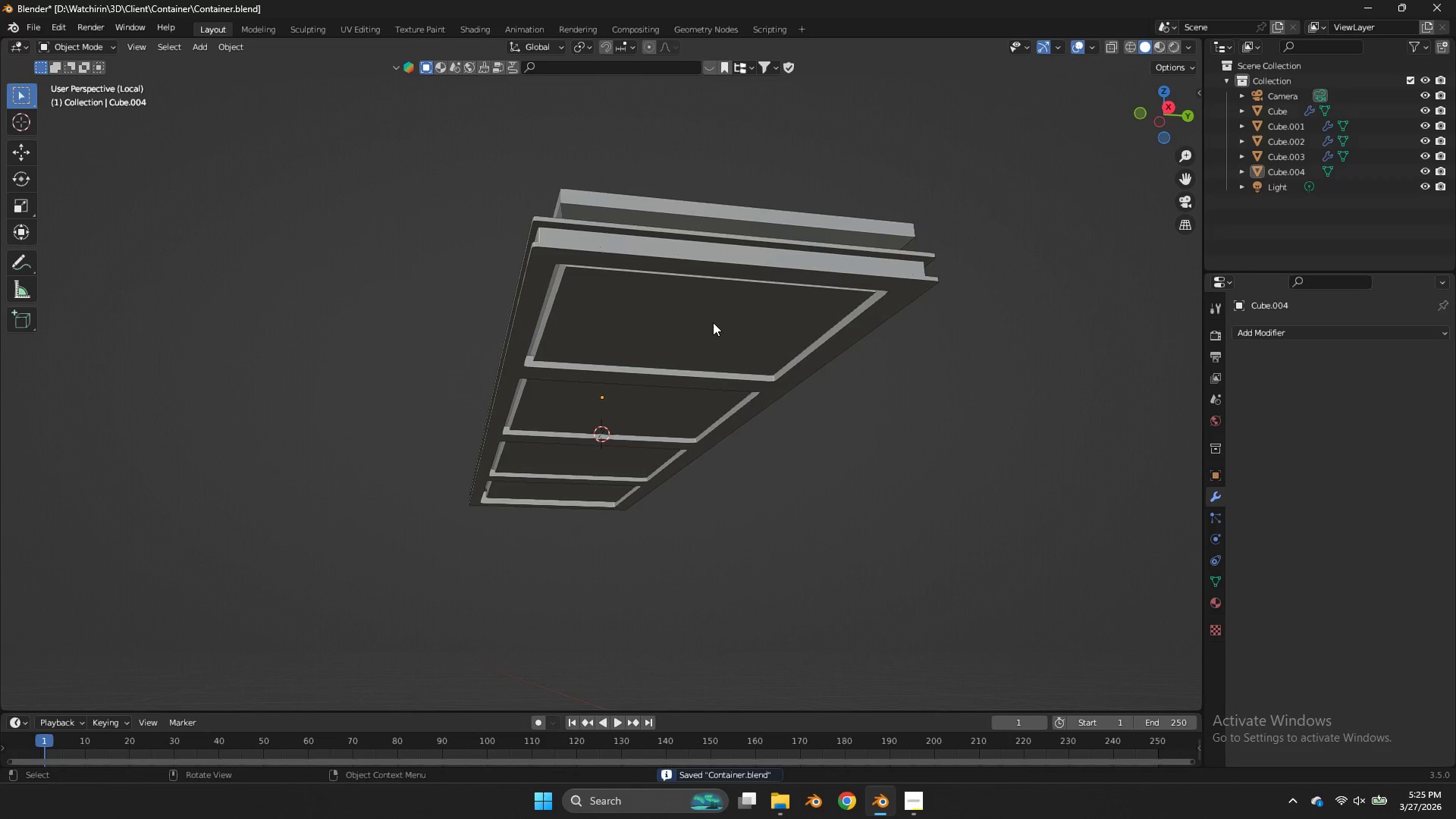 
left_click([713, 322])
 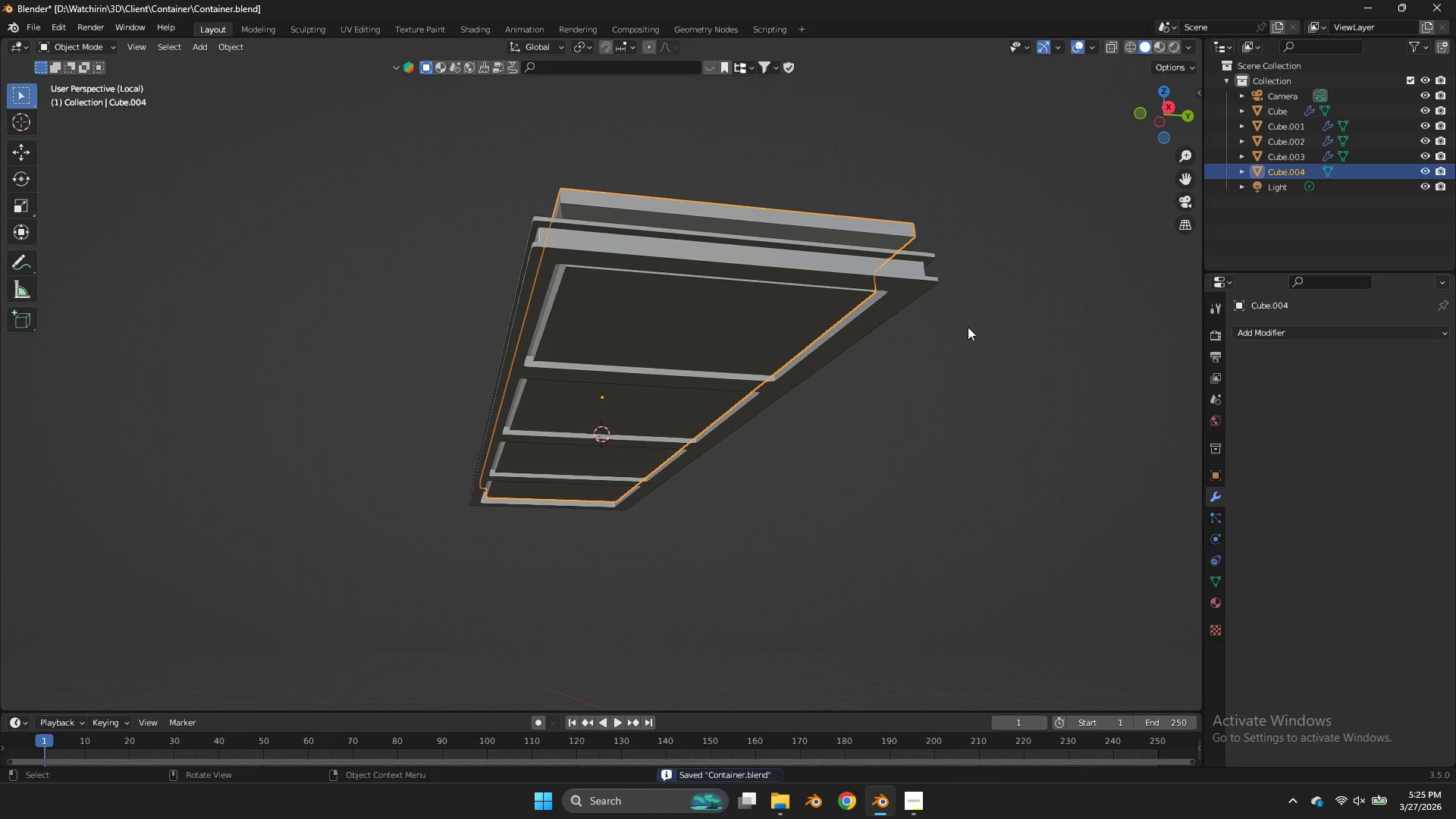 
type(gy)
 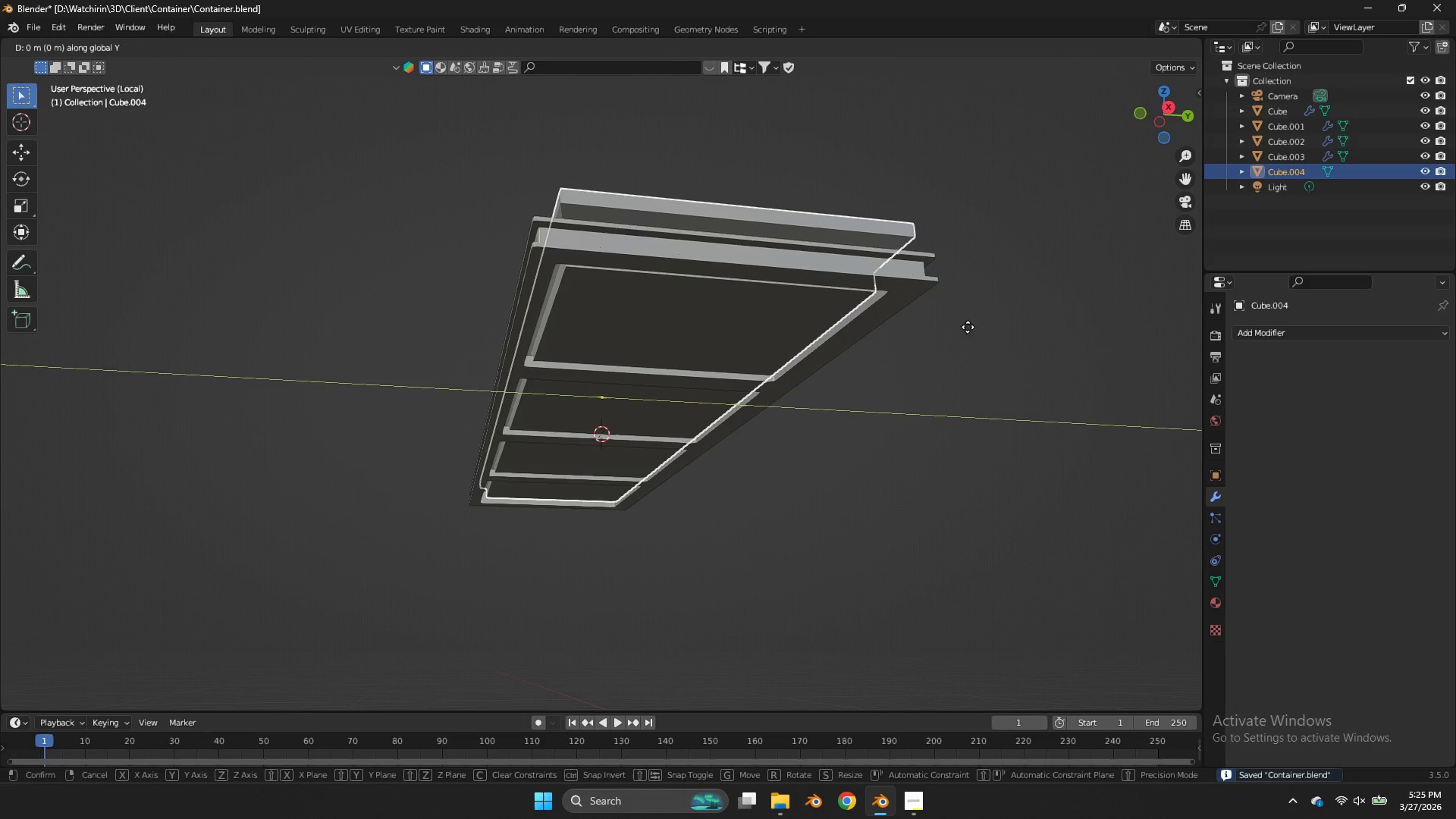 
hold_key(key=ShiftLeft, duration=0.62)
left_click([949, 332])
 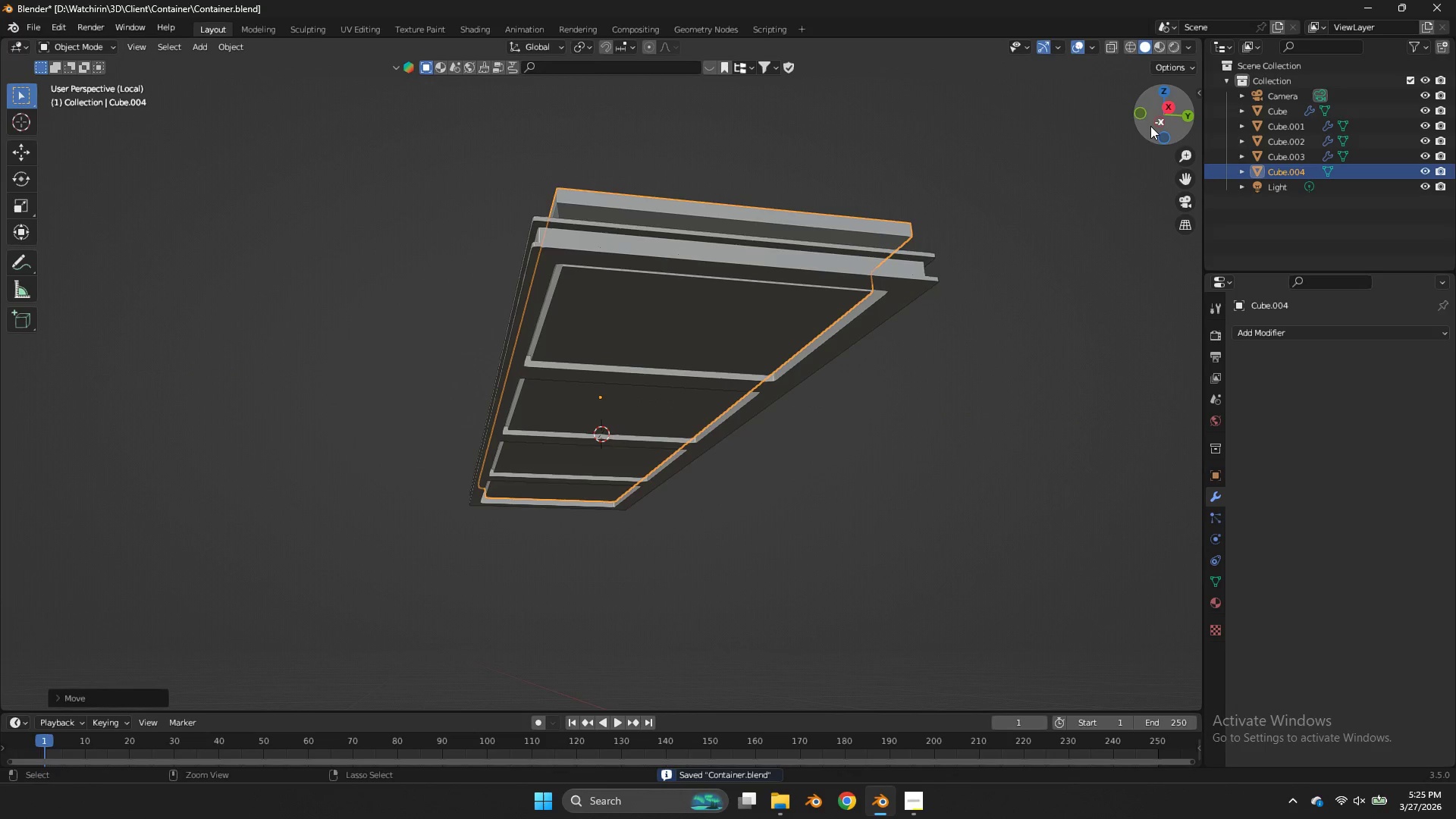 
key(Control+ControlLeft)
 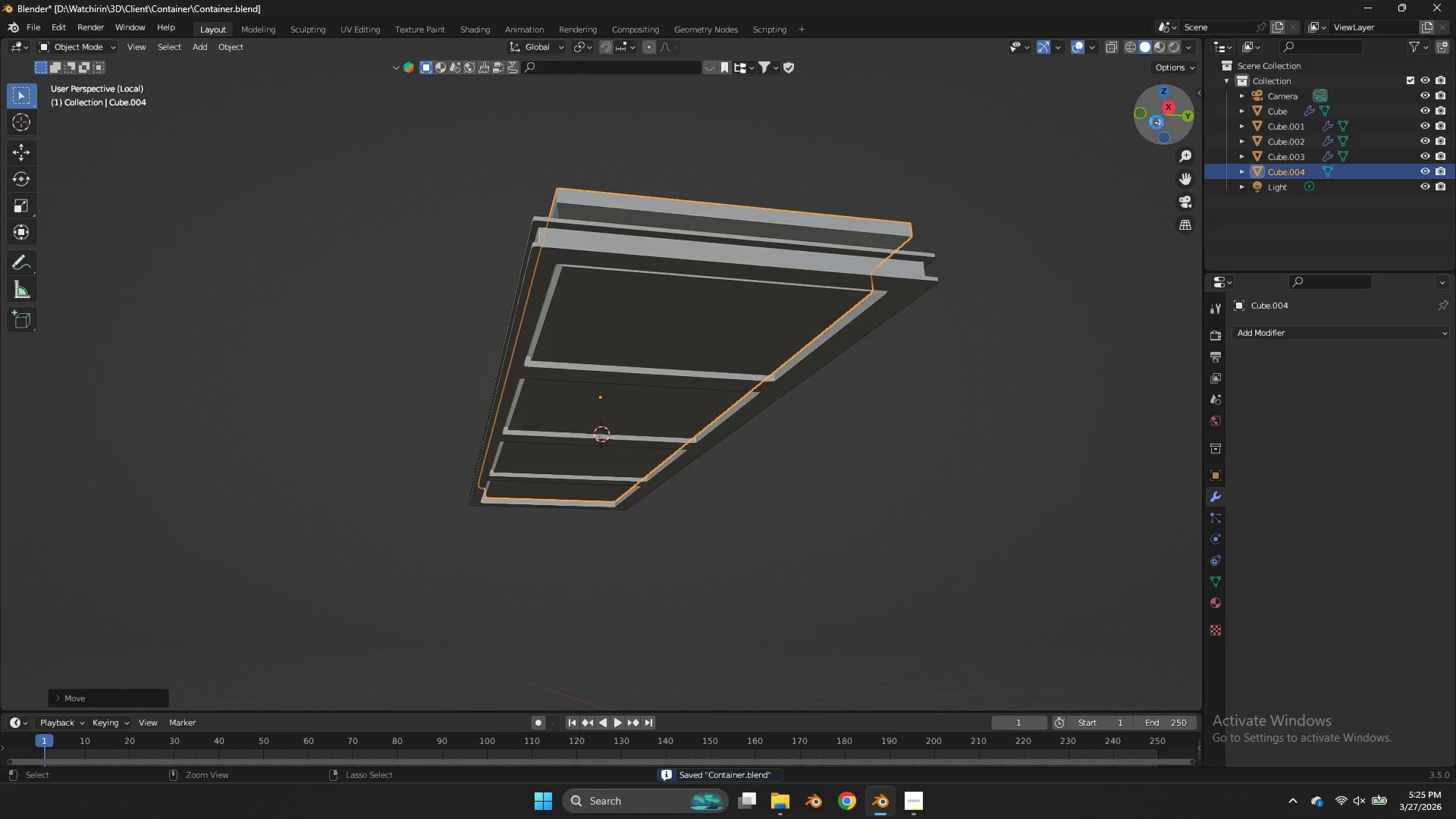 
key(Control+S)
 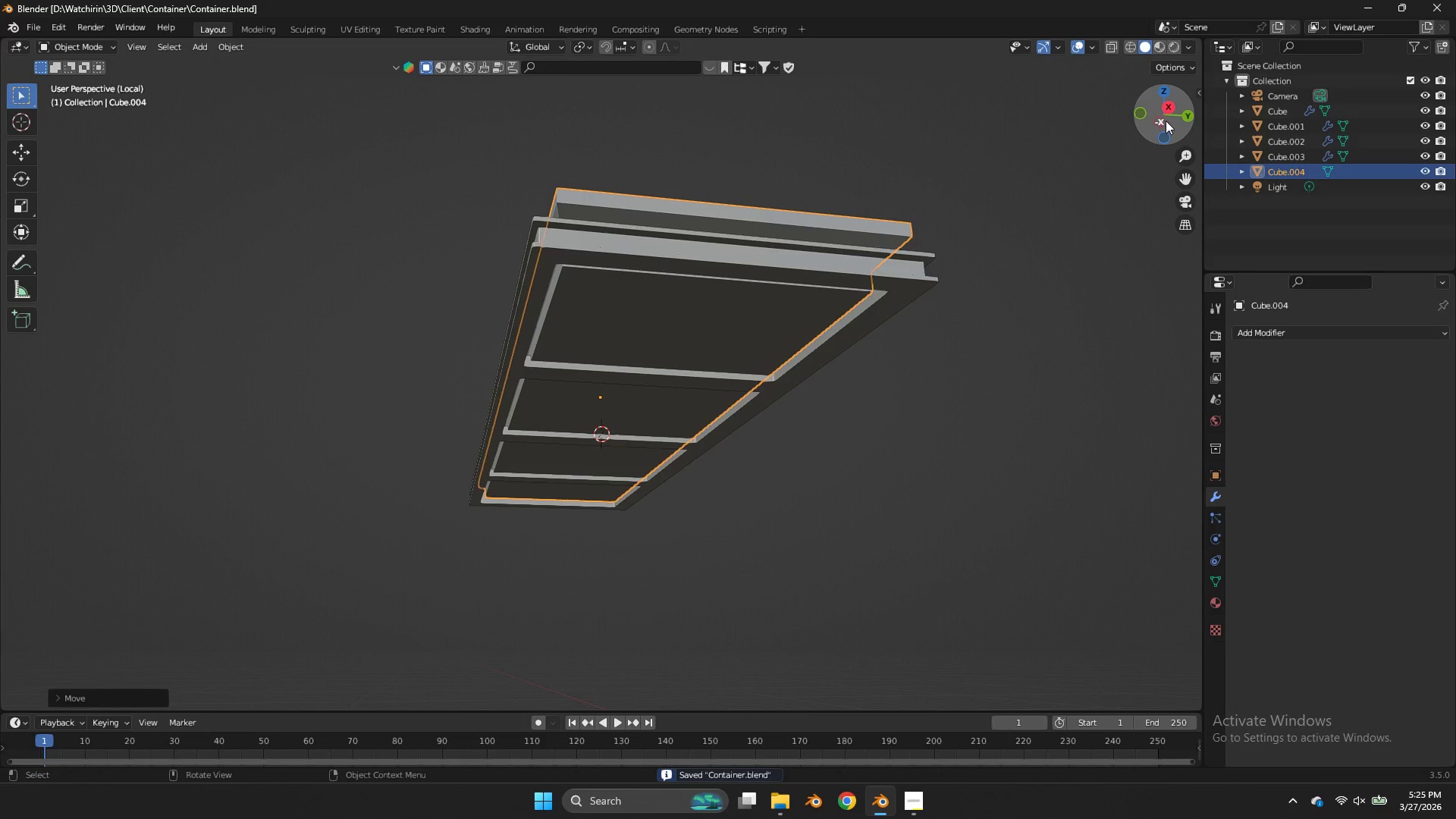 
left_click_drag(start_coordinate=[1166, 121], to_coordinate=[1138, 101])
 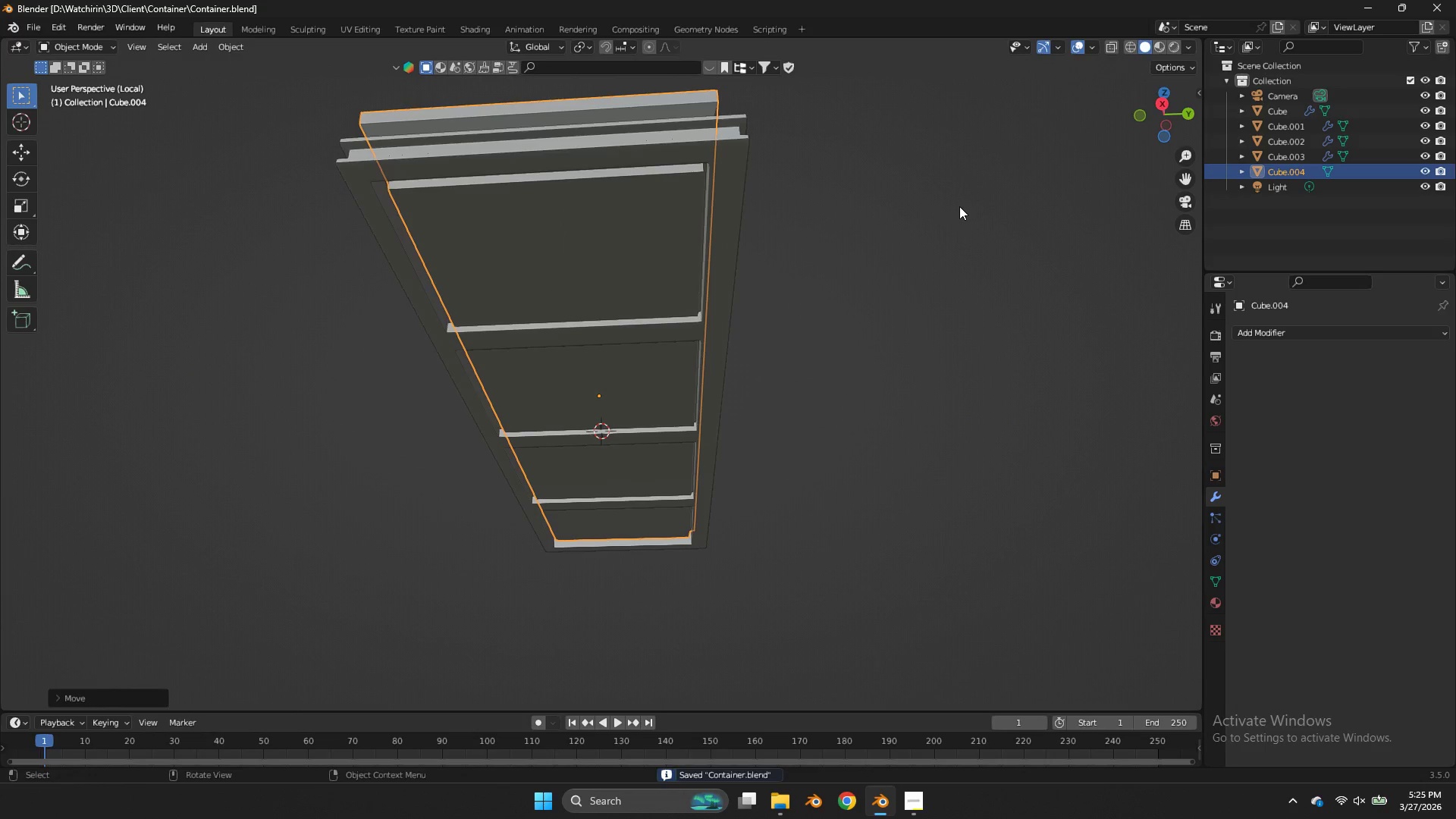 
type(sy)
 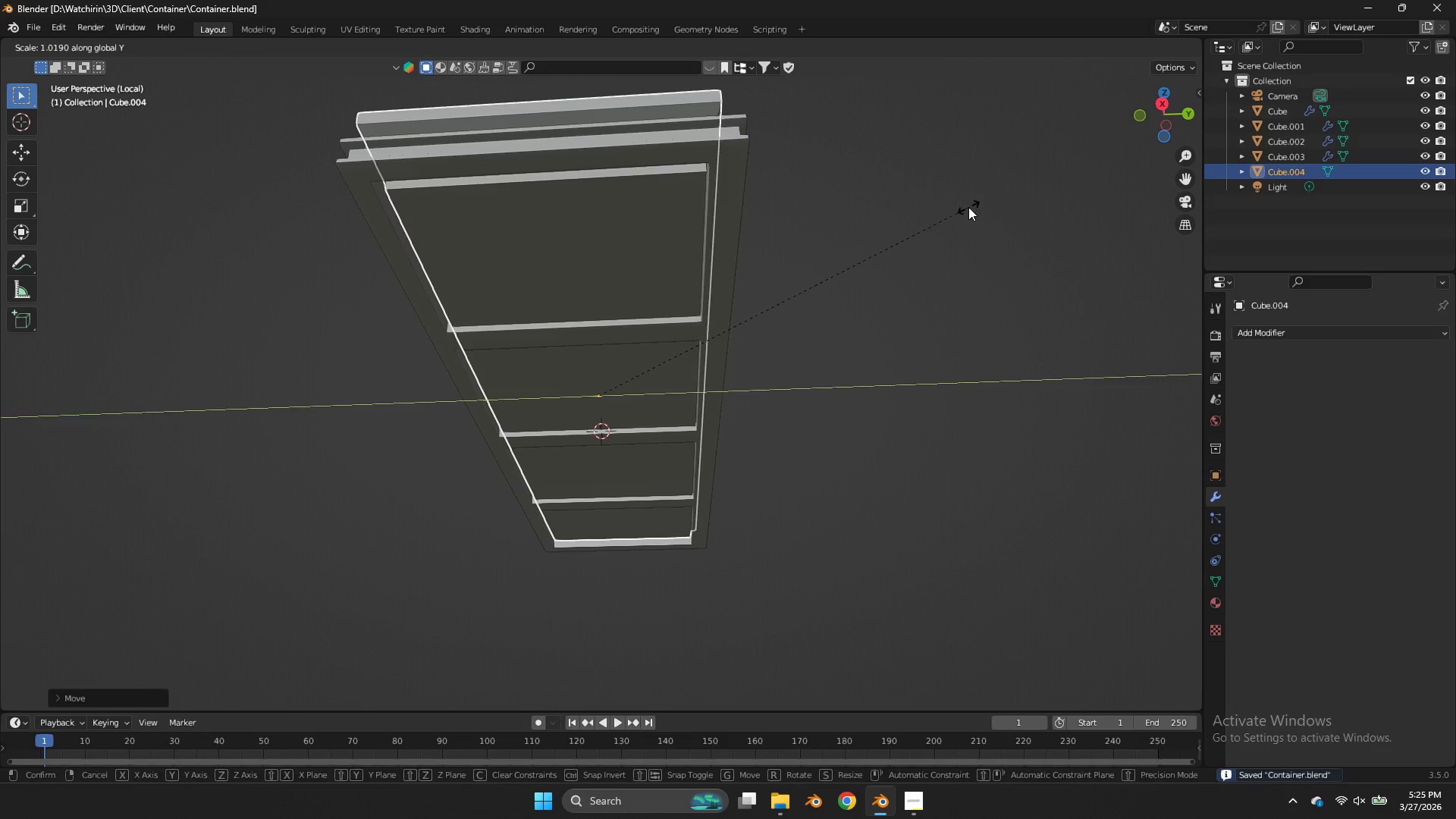 
left_click([968, 207])
 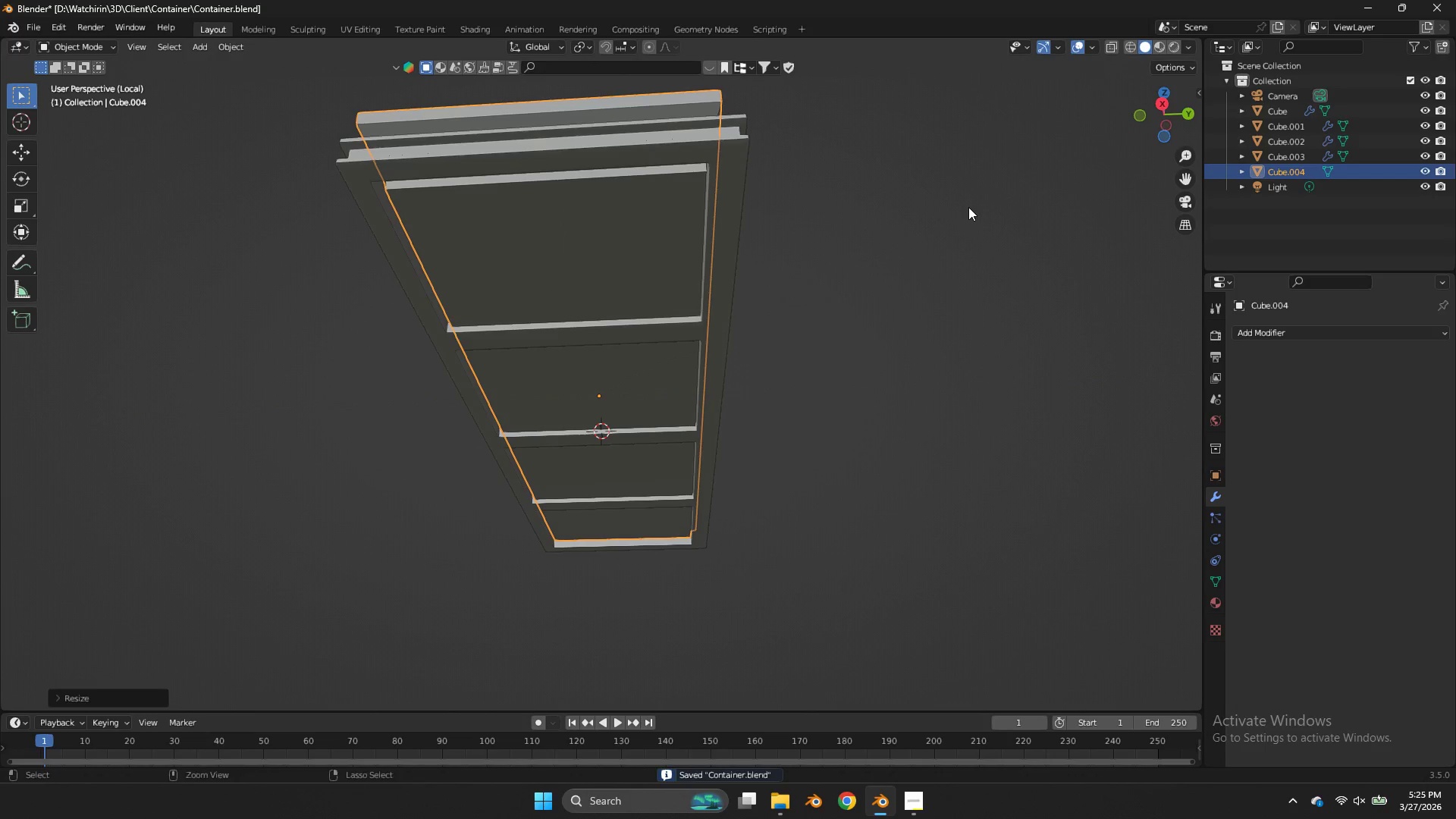 
key(Control+S)
 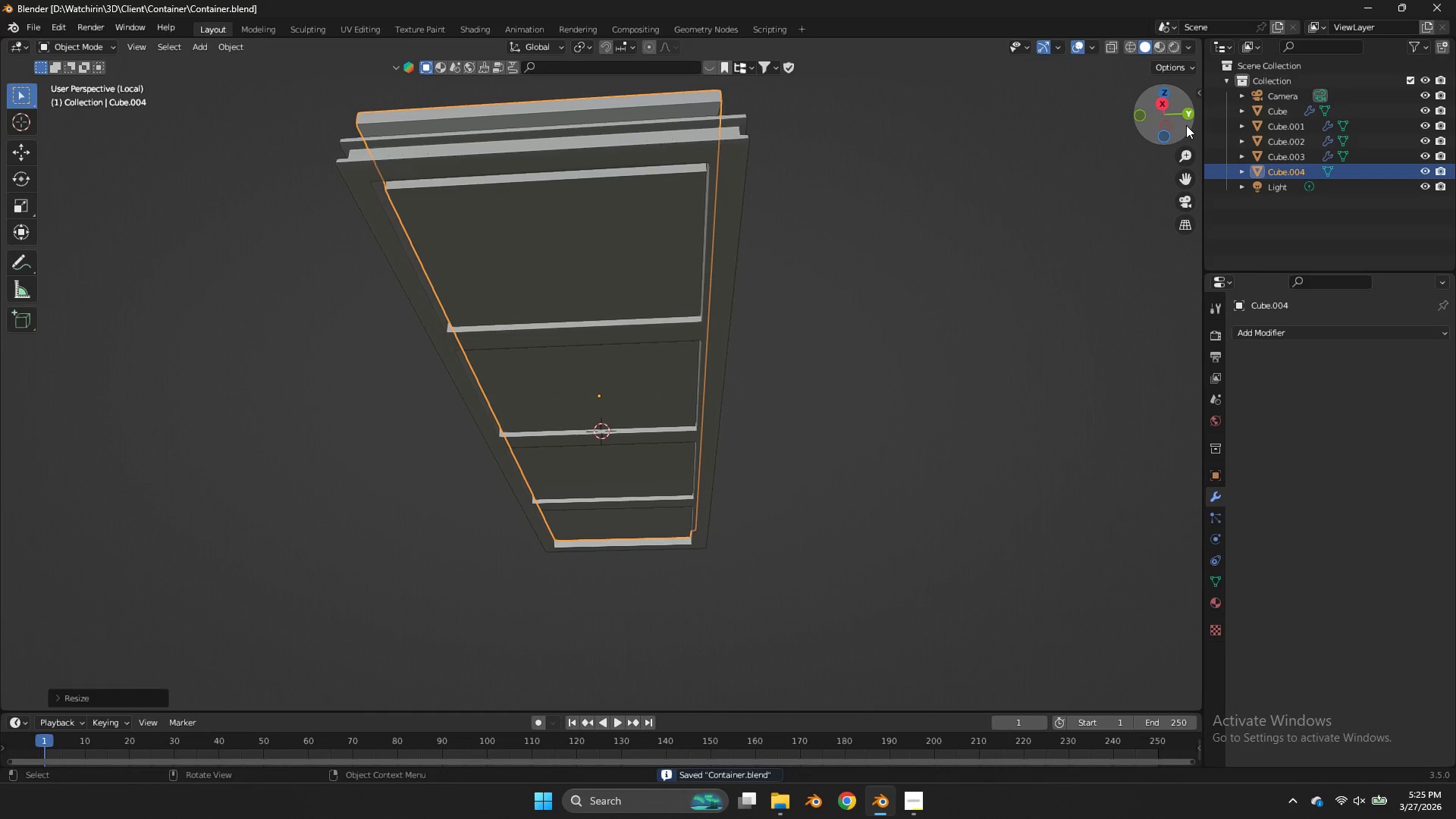 
left_click_drag(start_coordinate=[1186, 125], to_coordinate=[109, 181])
 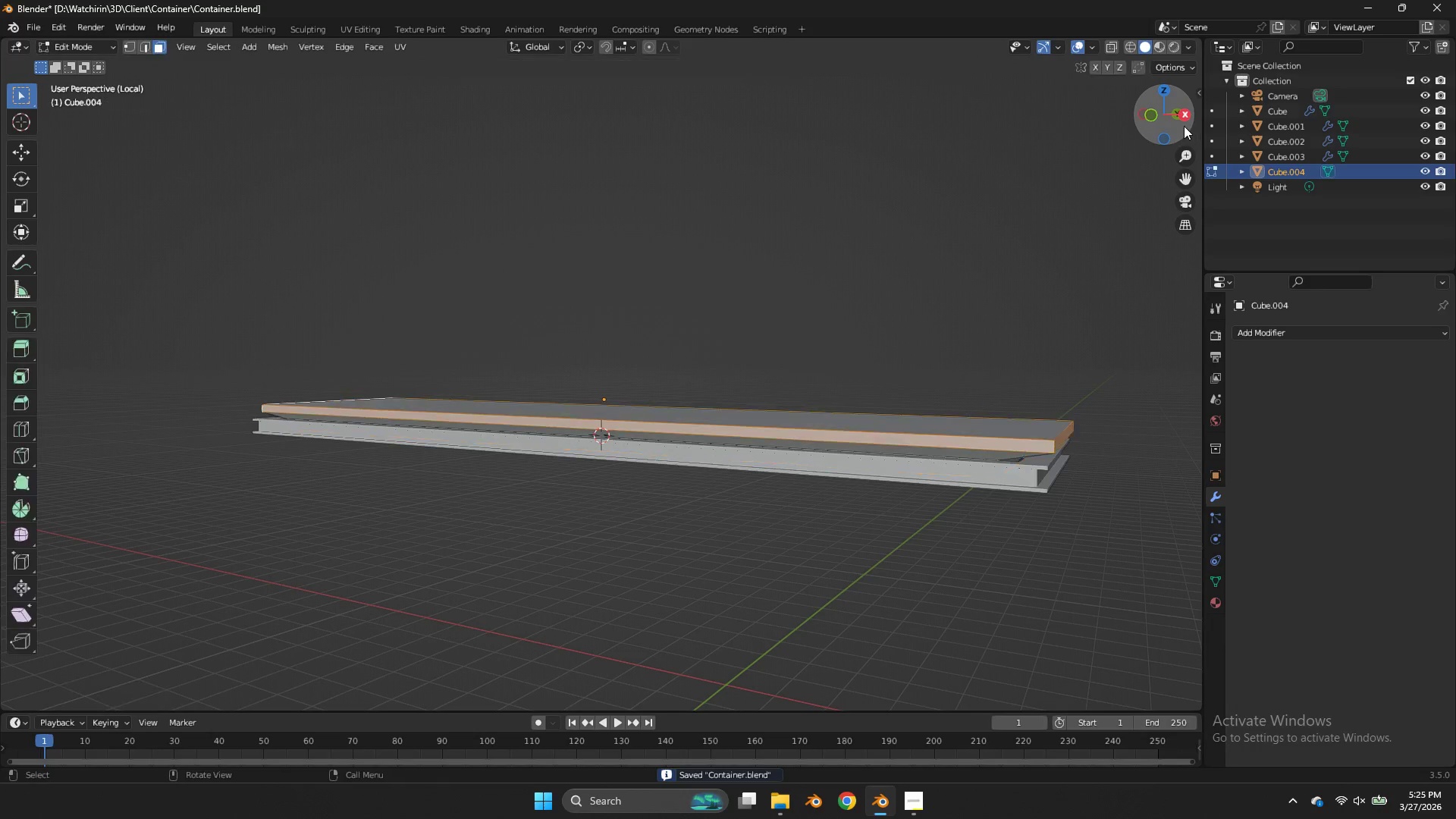 
key(Tab)
 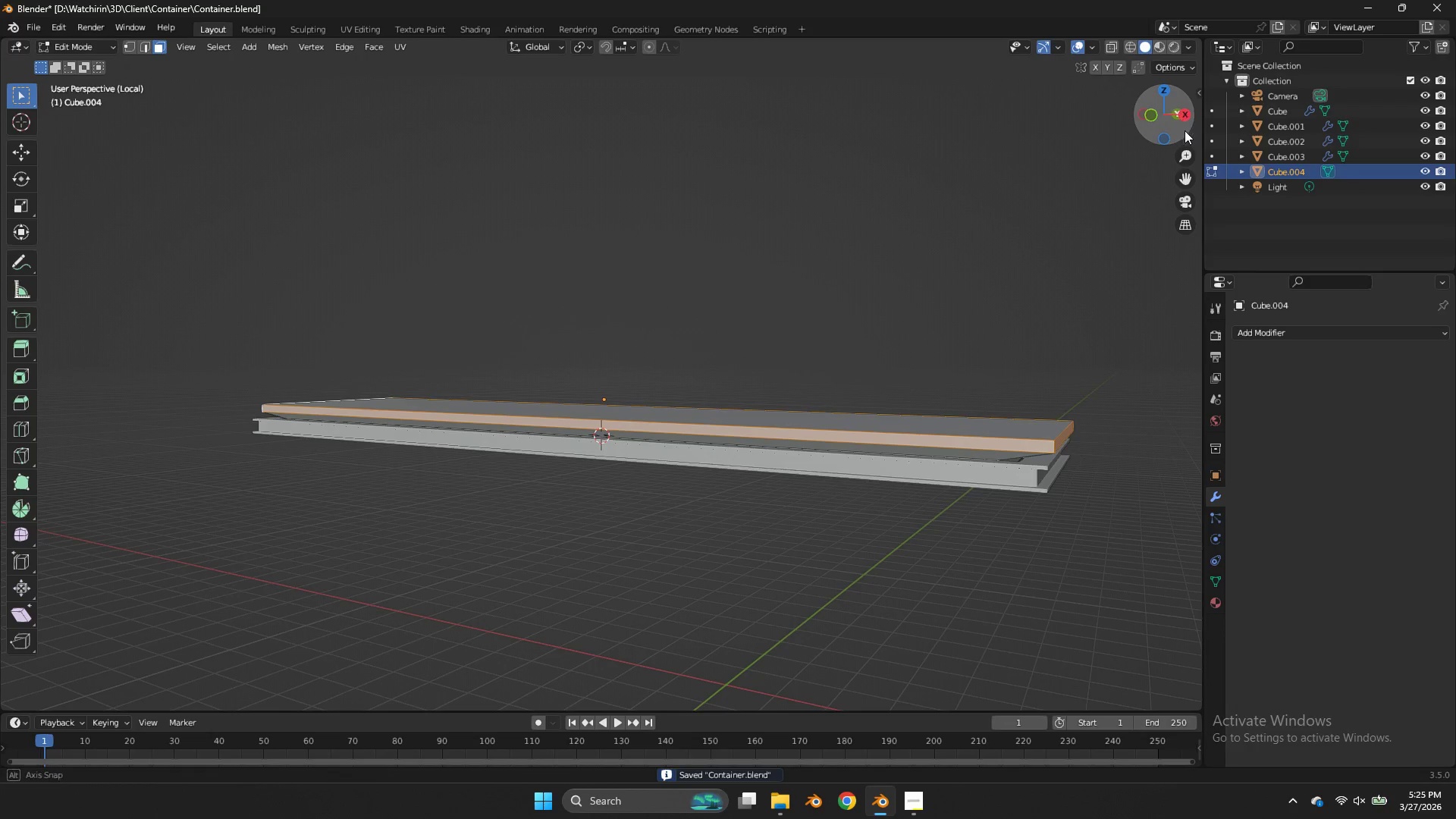 
left_click_drag(start_coordinate=[1182, 125], to_coordinate=[39, 174])
 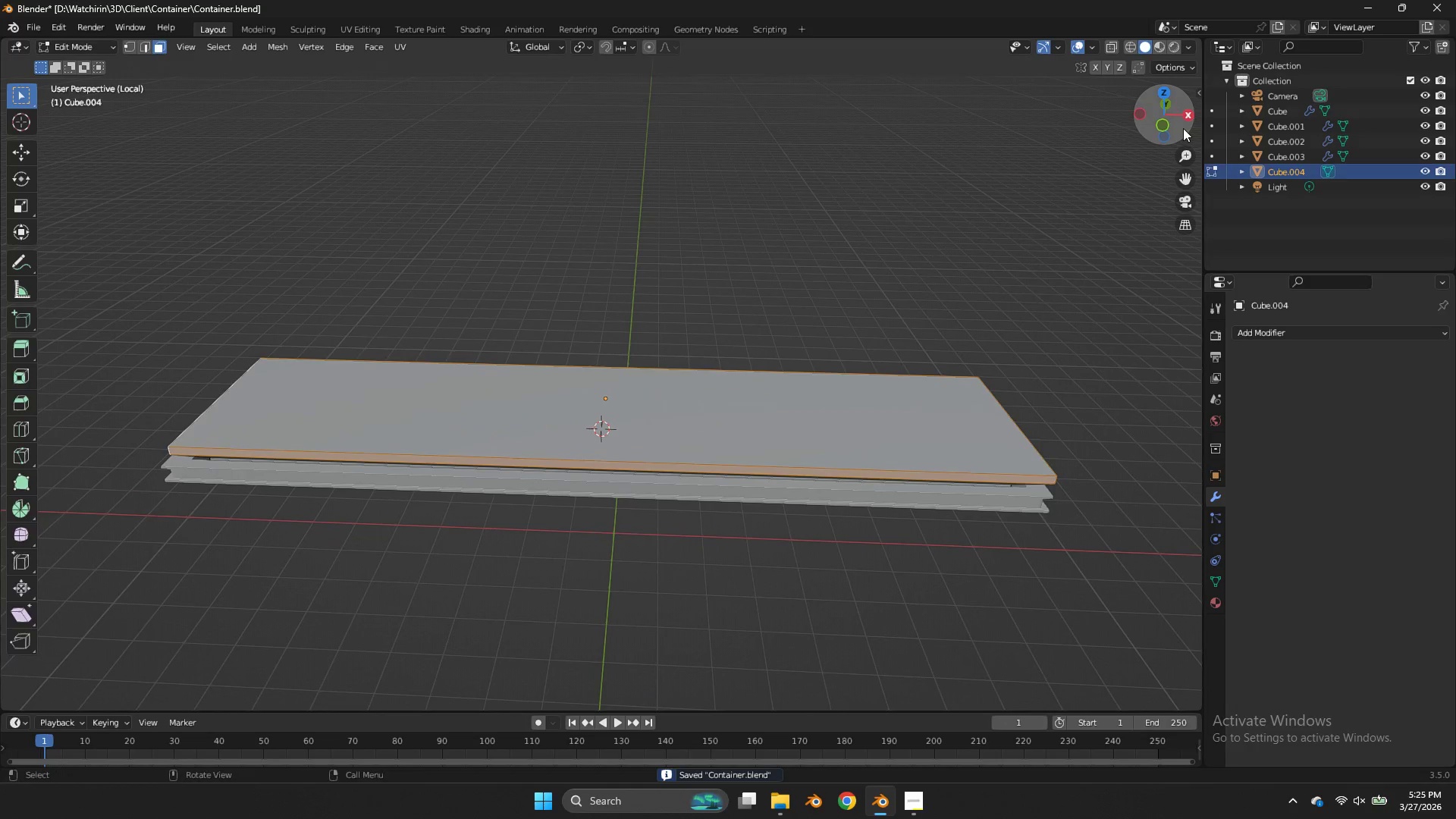 
key(Tab)
 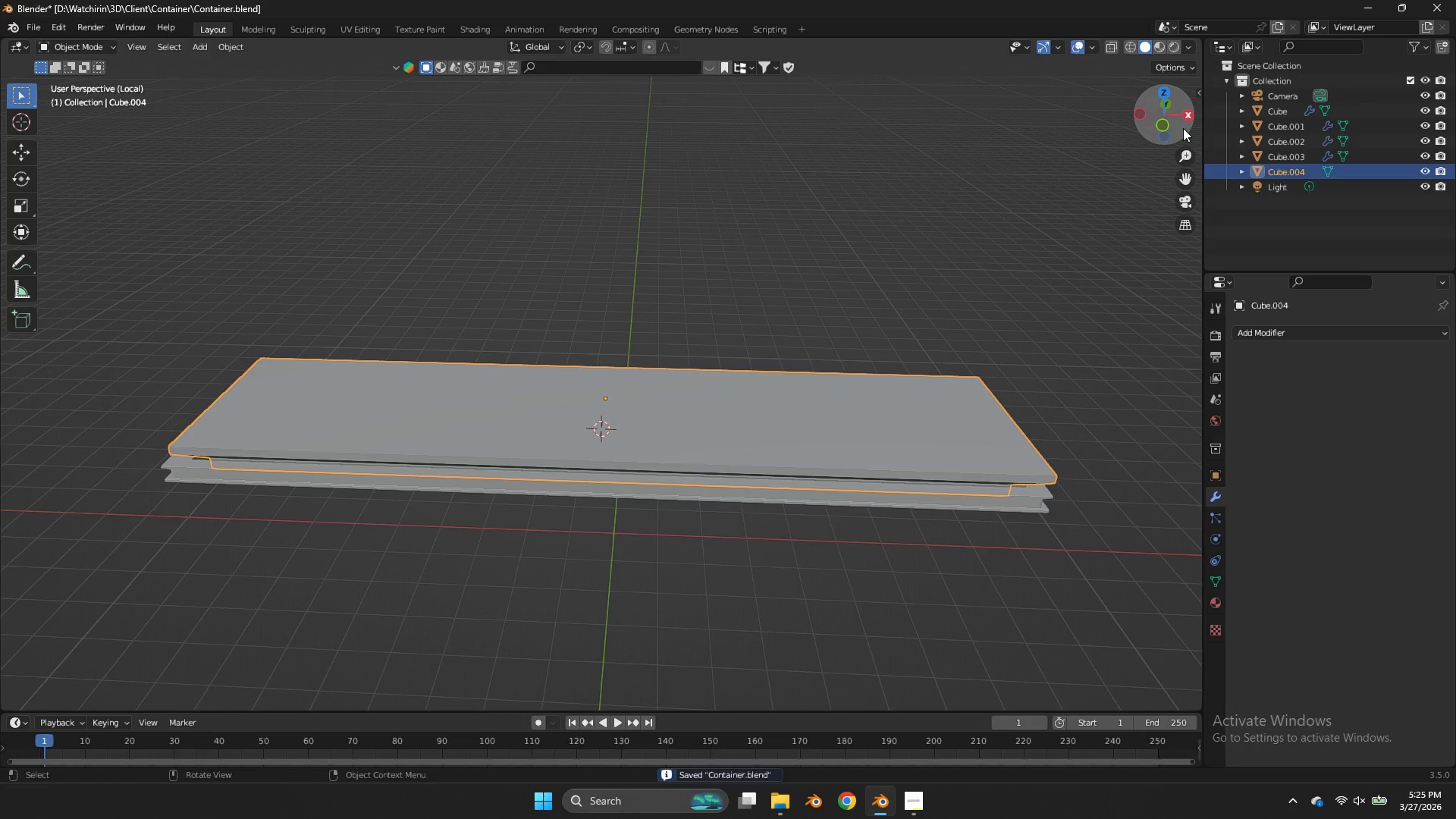 
key(Tab)
 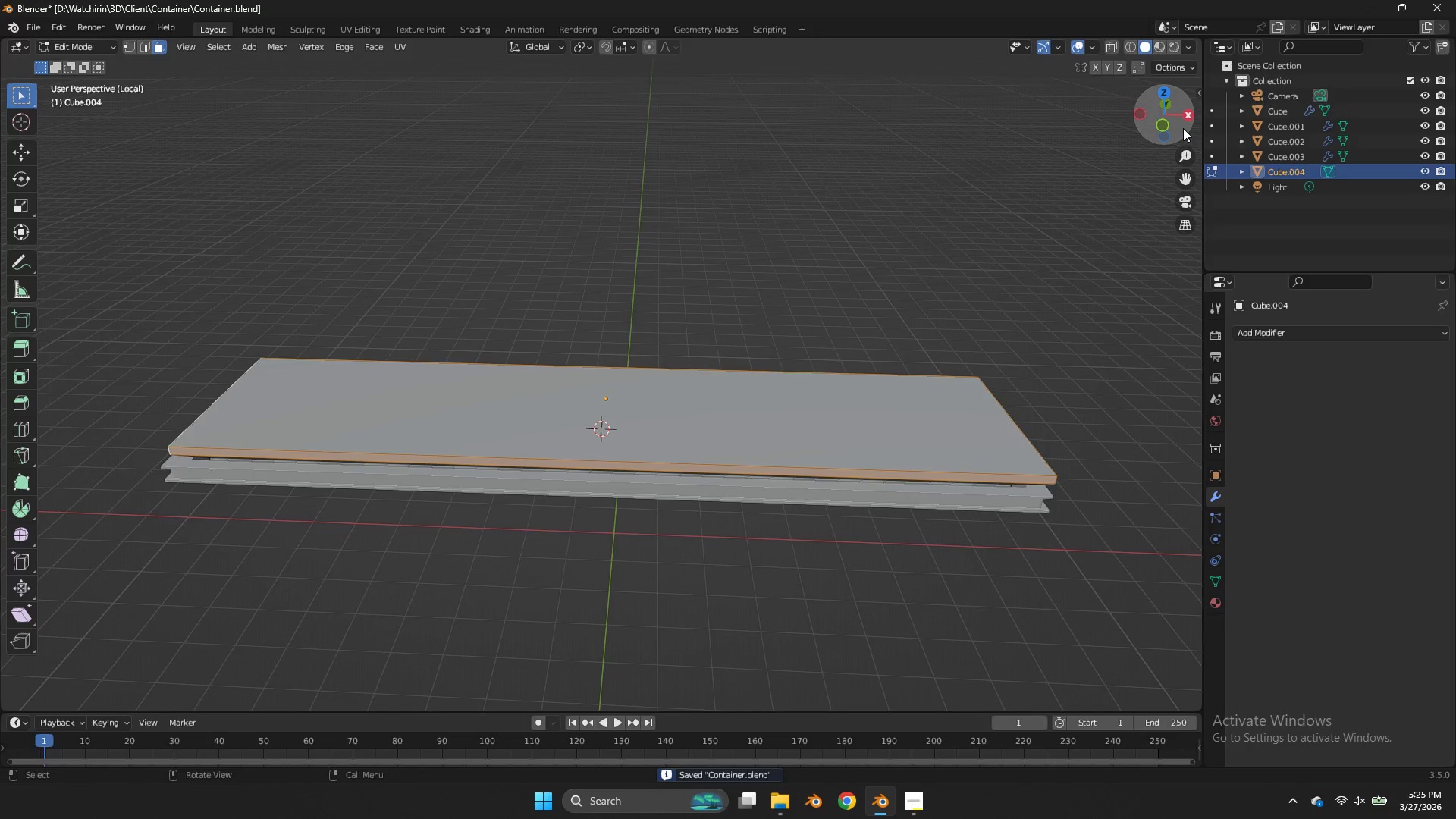 
left_click_drag(start_coordinate=[1183, 128], to_coordinate=[81, 77])
 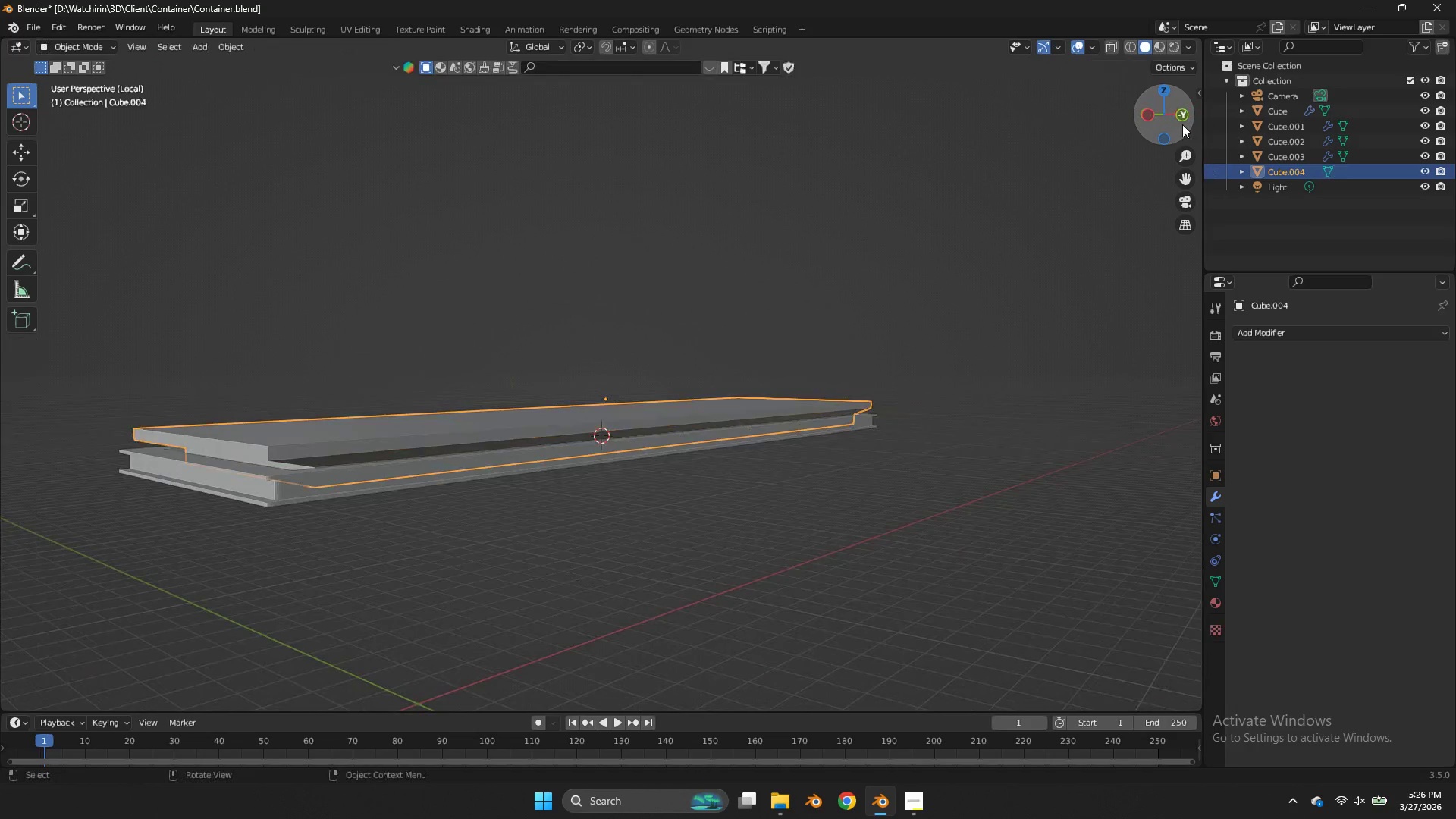 
key(Tab)
 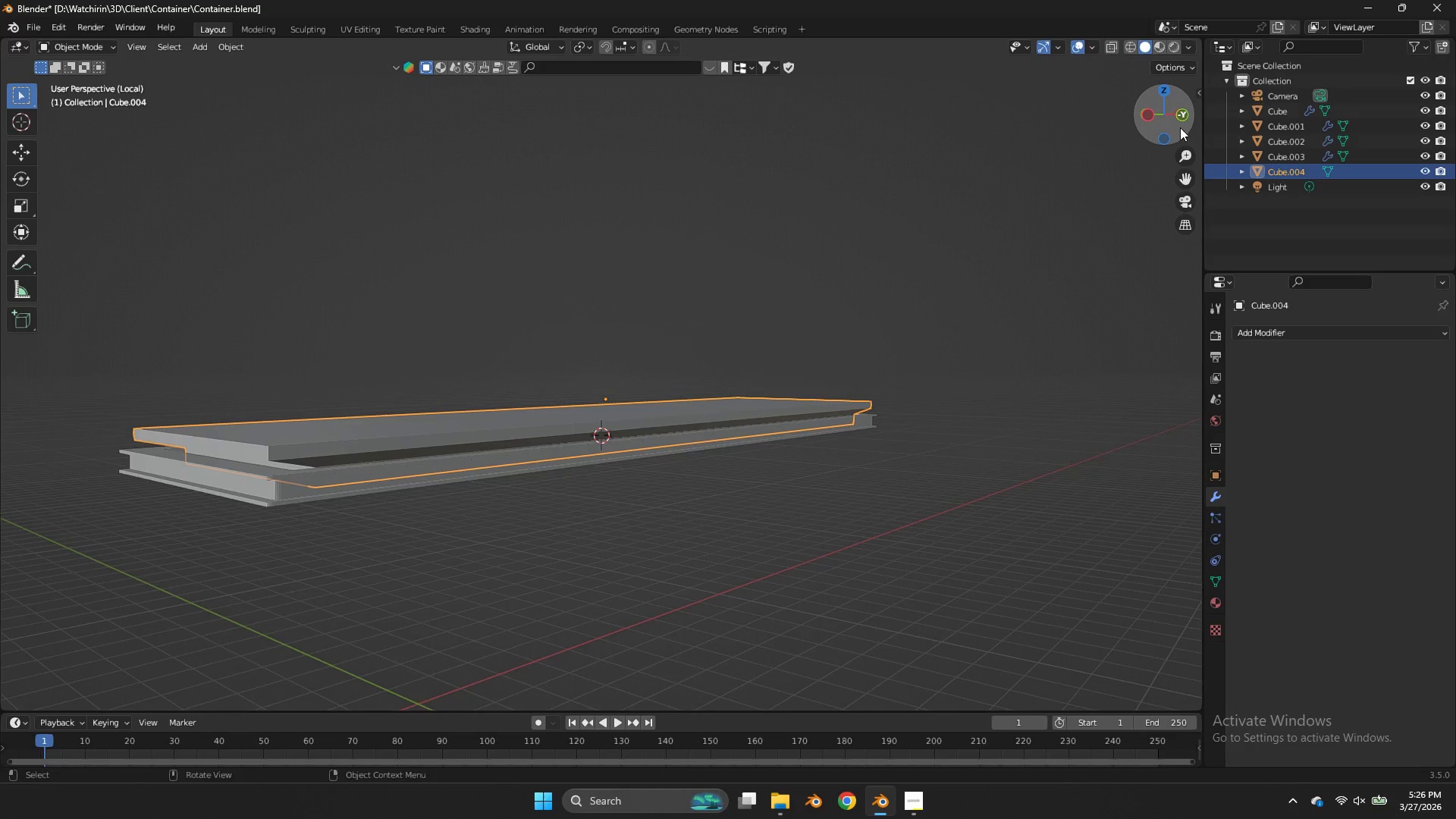 
left_click_drag(start_coordinate=[1182, 124], to_coordinate=[1096, 122])
 